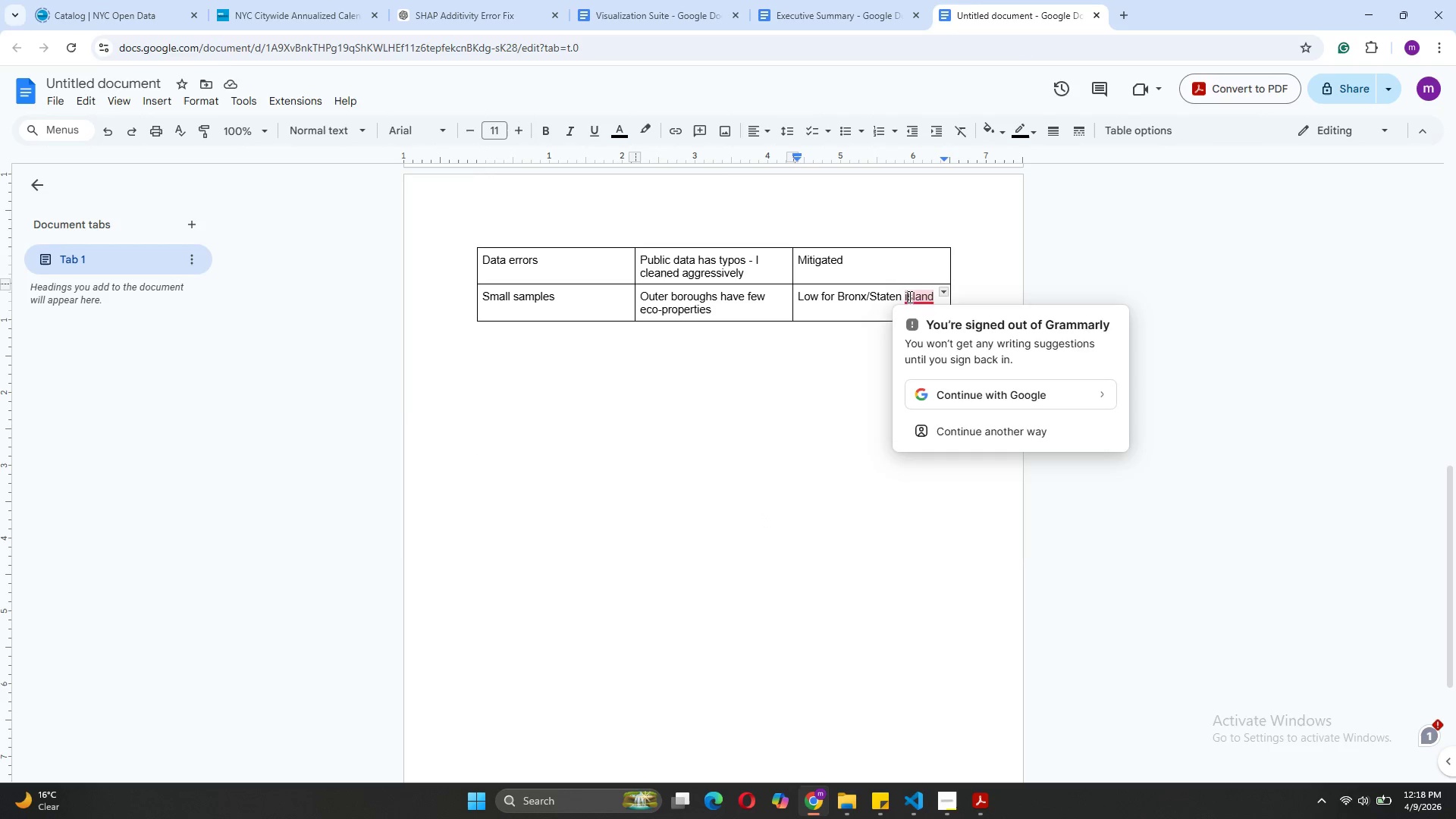 
key(Backspace)
 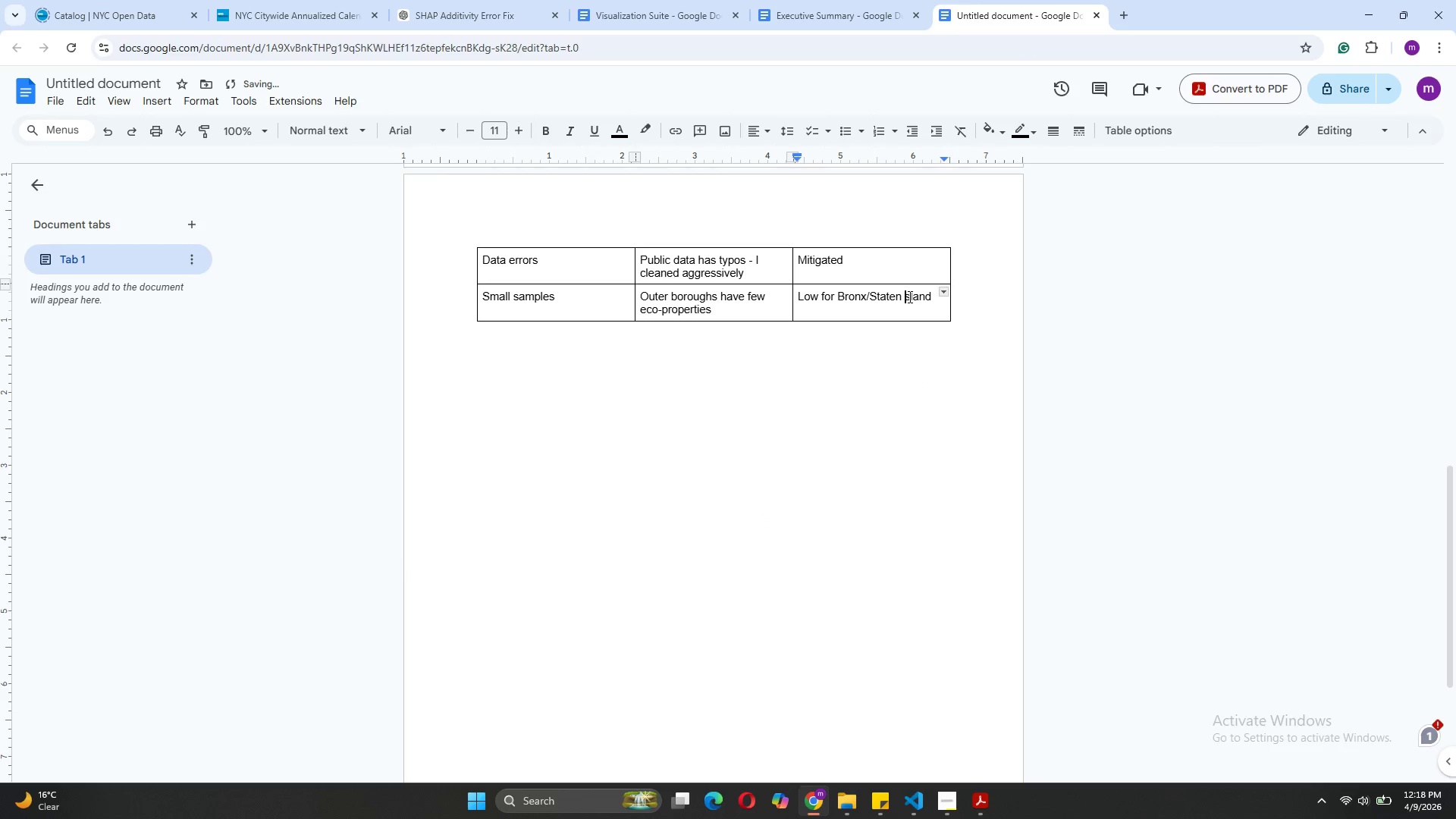 
key(CapsLock)
 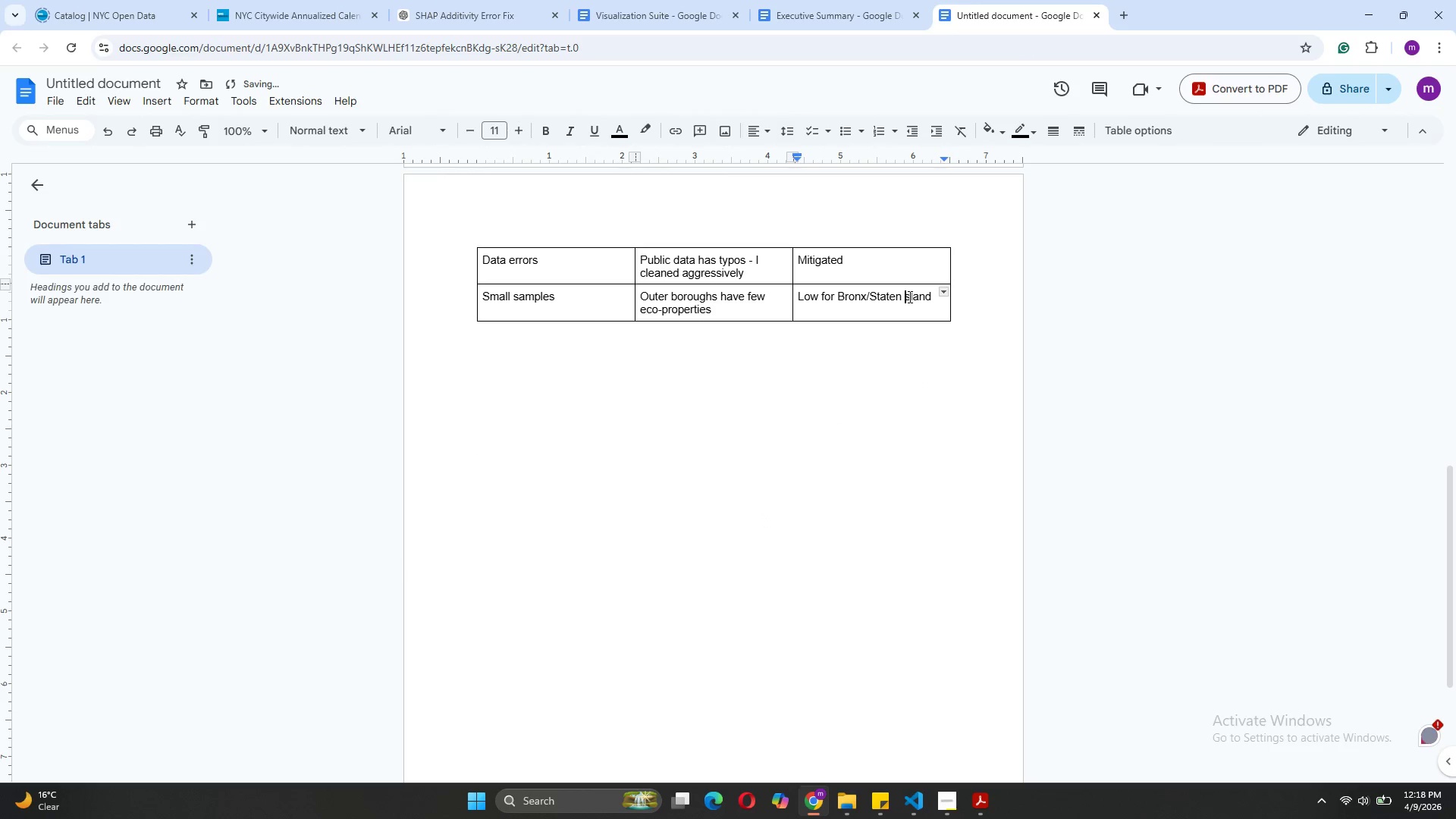 
key(I)
 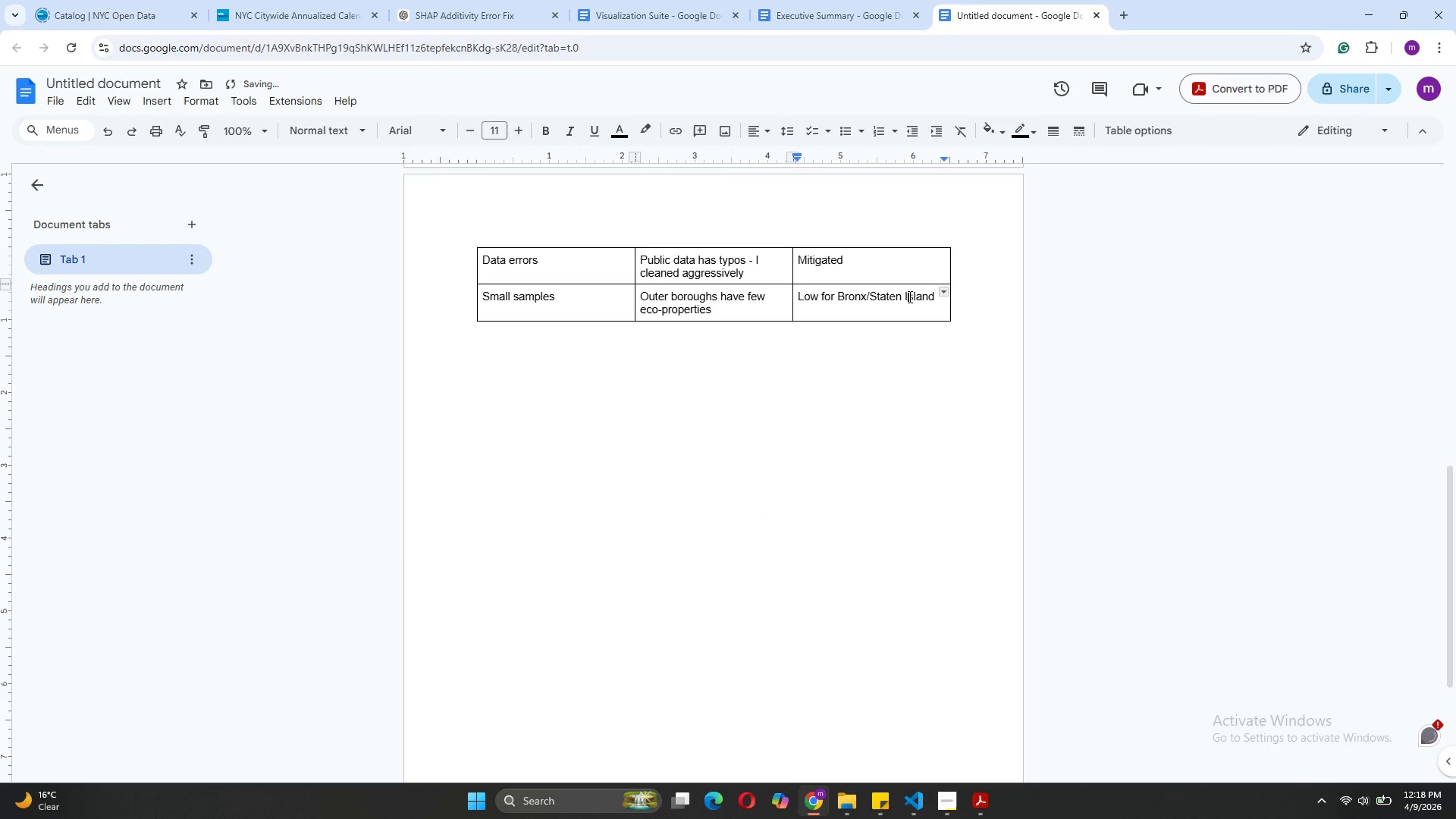 
key(CapsLock)
 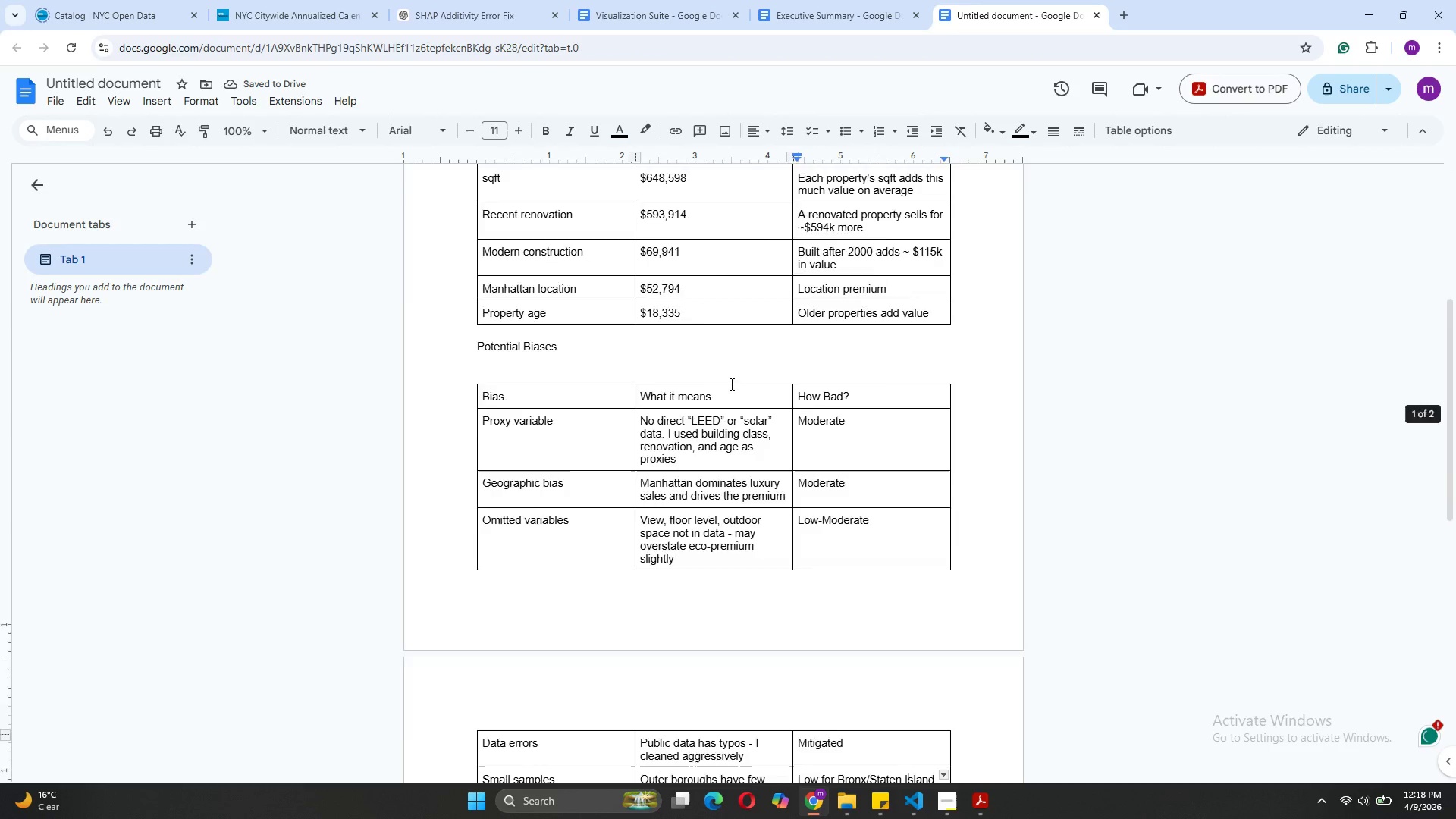 
wait(9.39)
 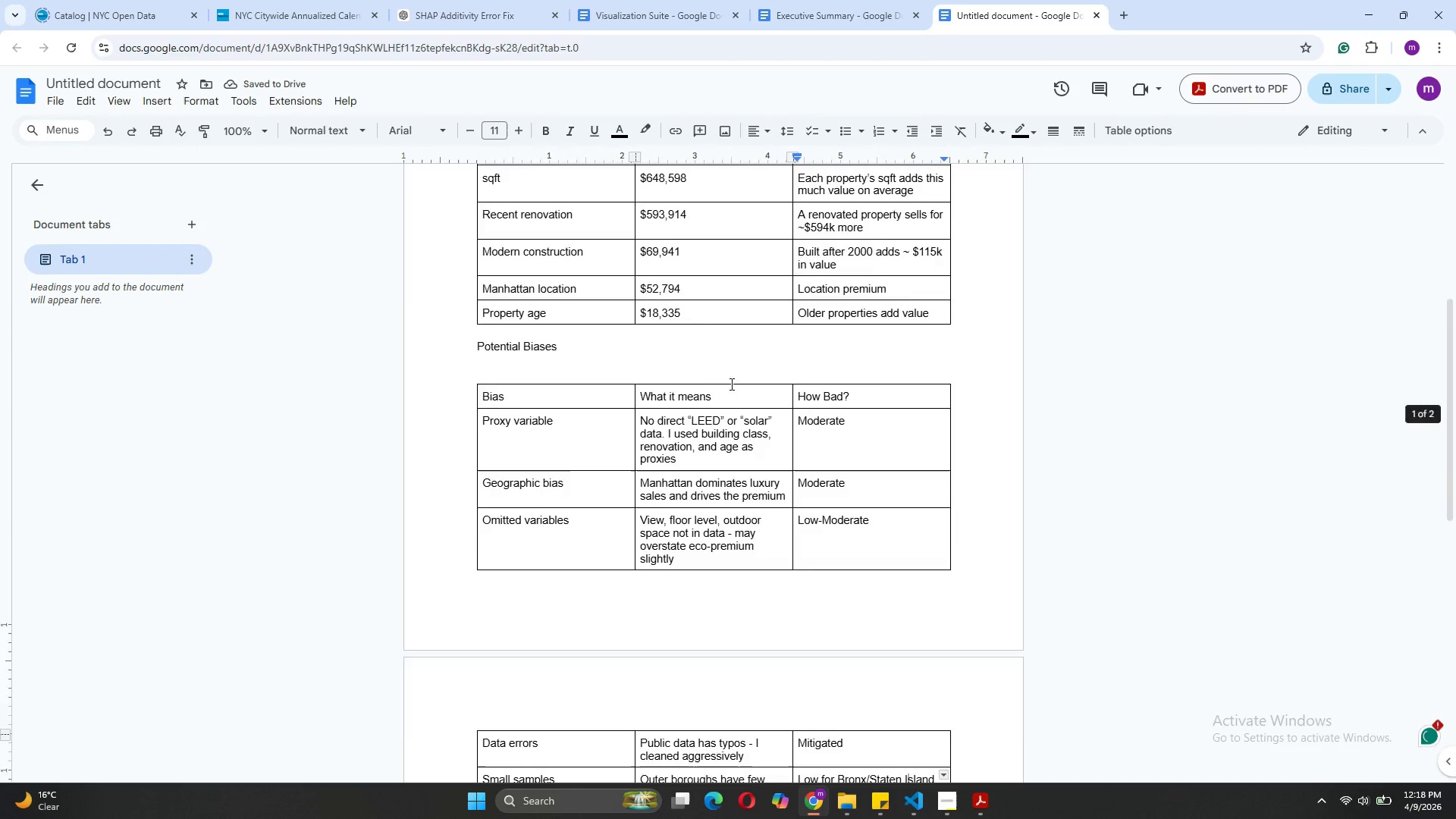 
left_click([475, 309])
 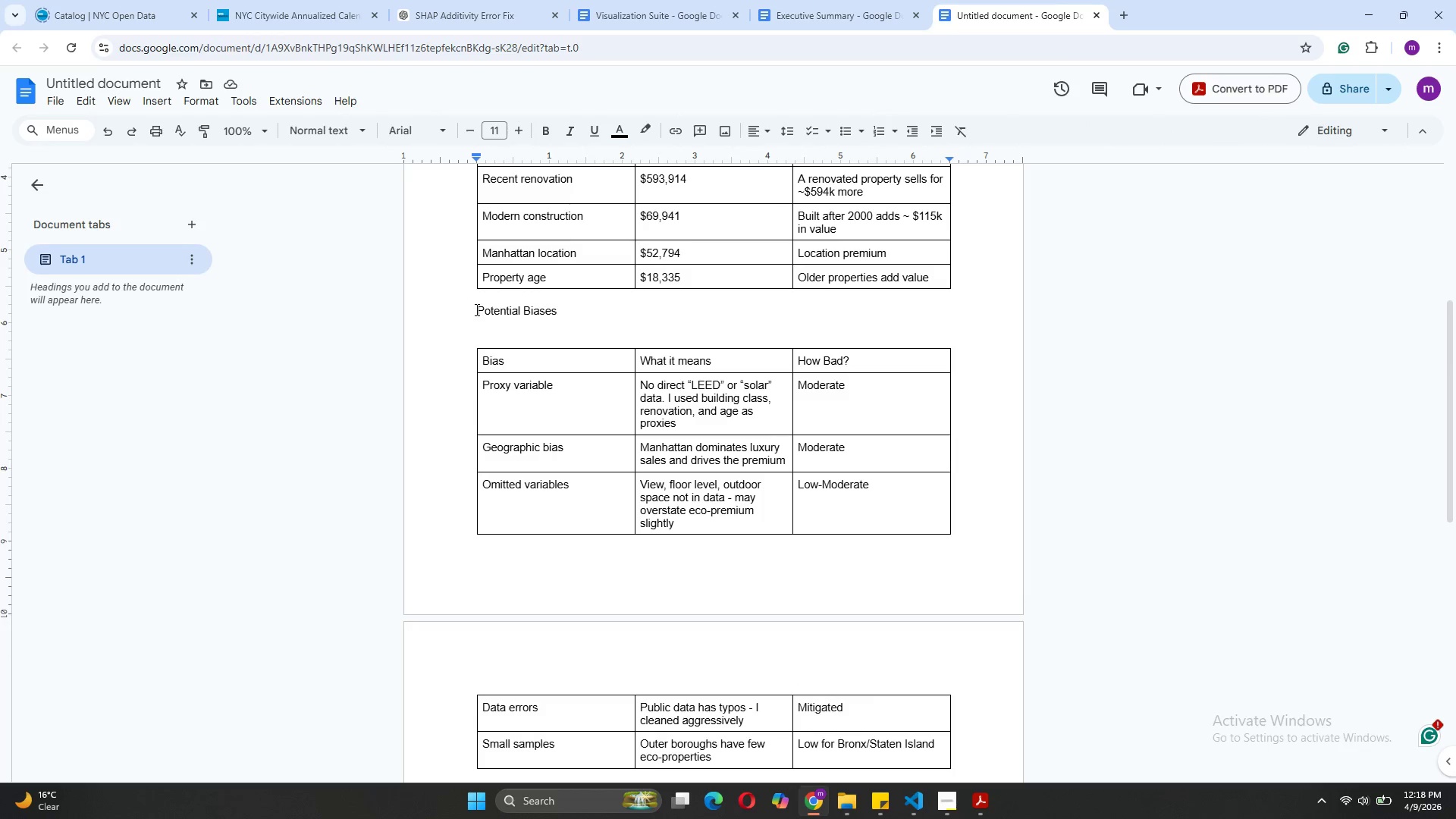 
key(Enter)
 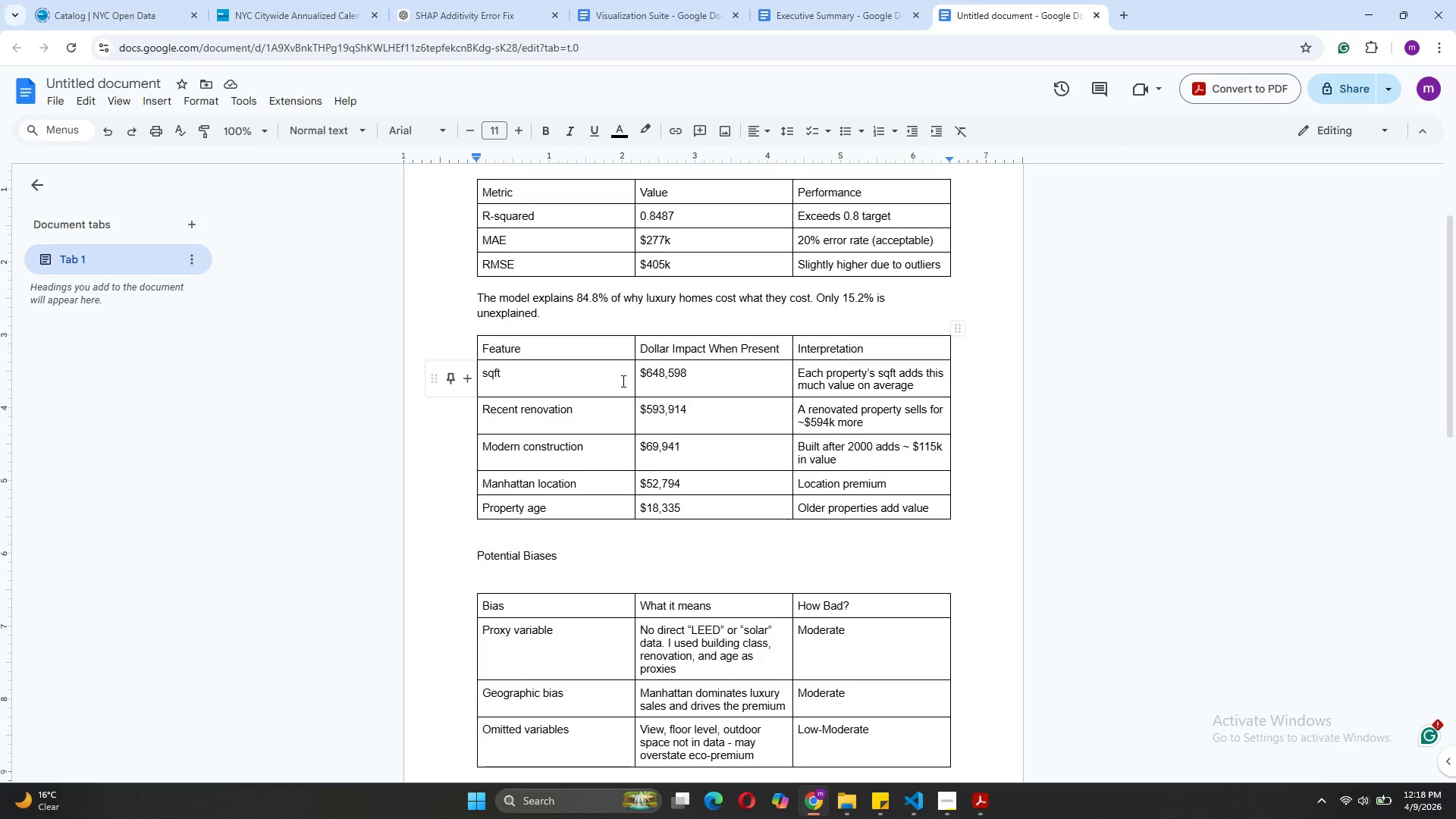 
wait(39.39)
 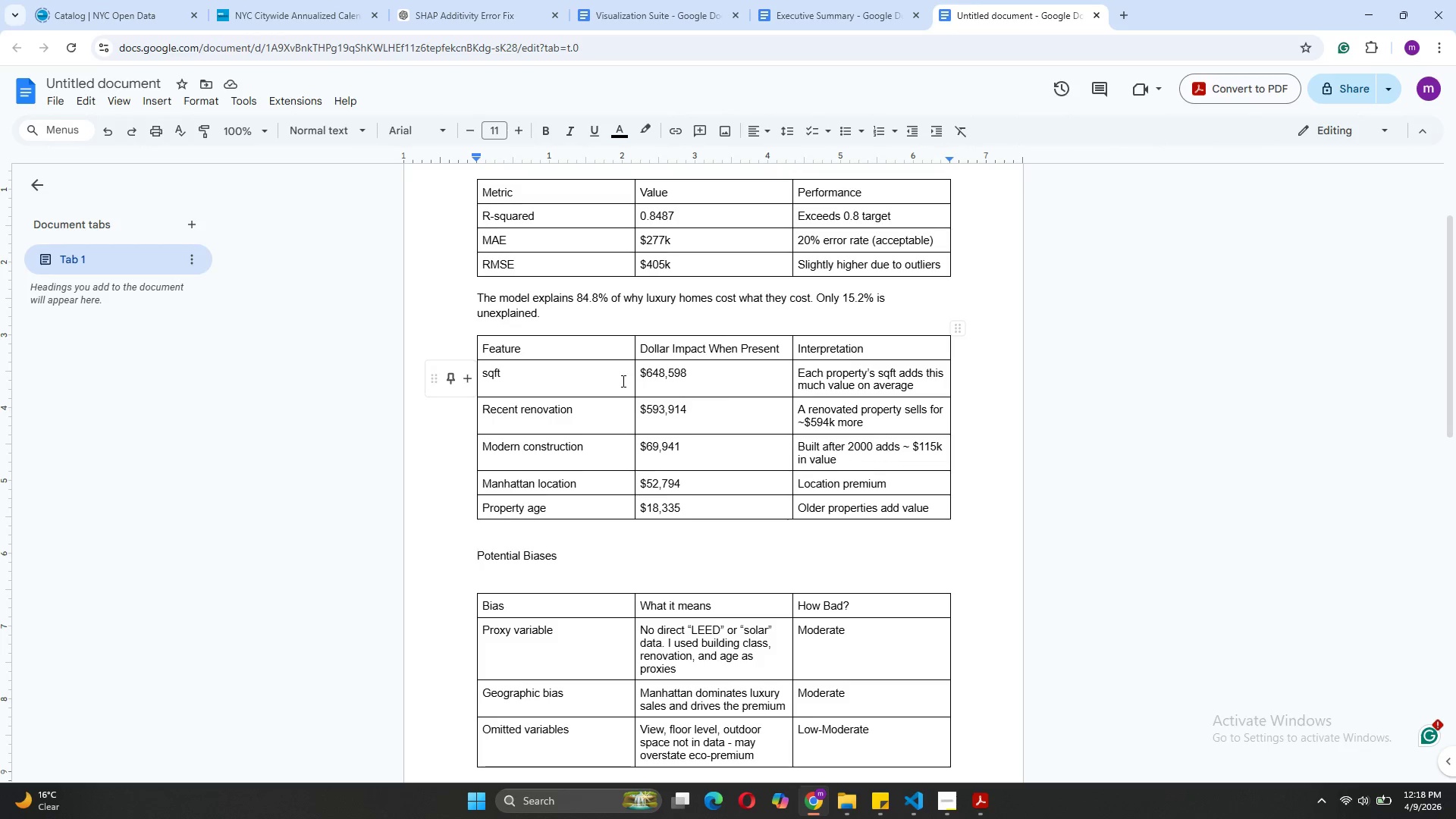 
left_click([519, 447])
 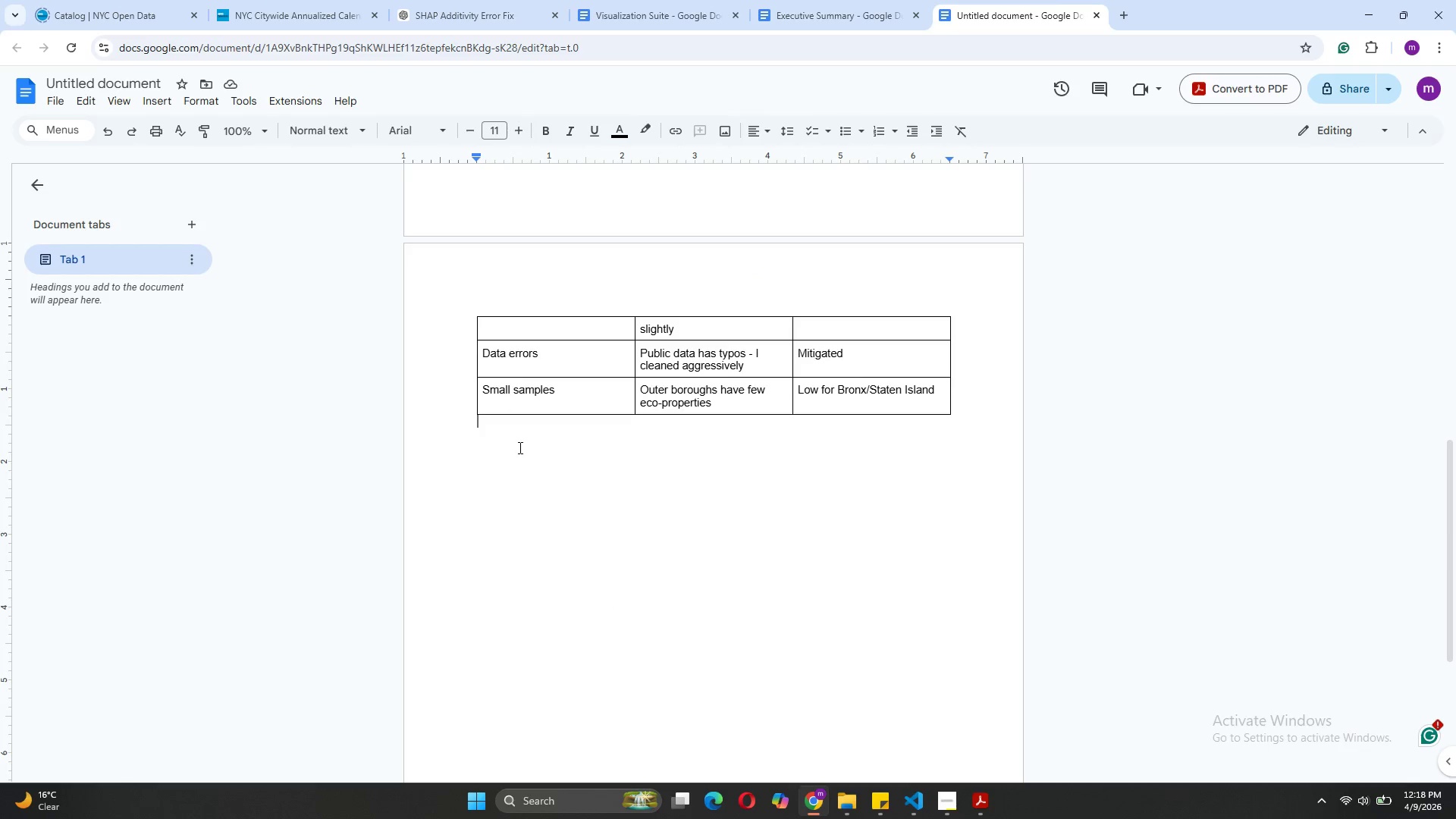 
key(Enter)
 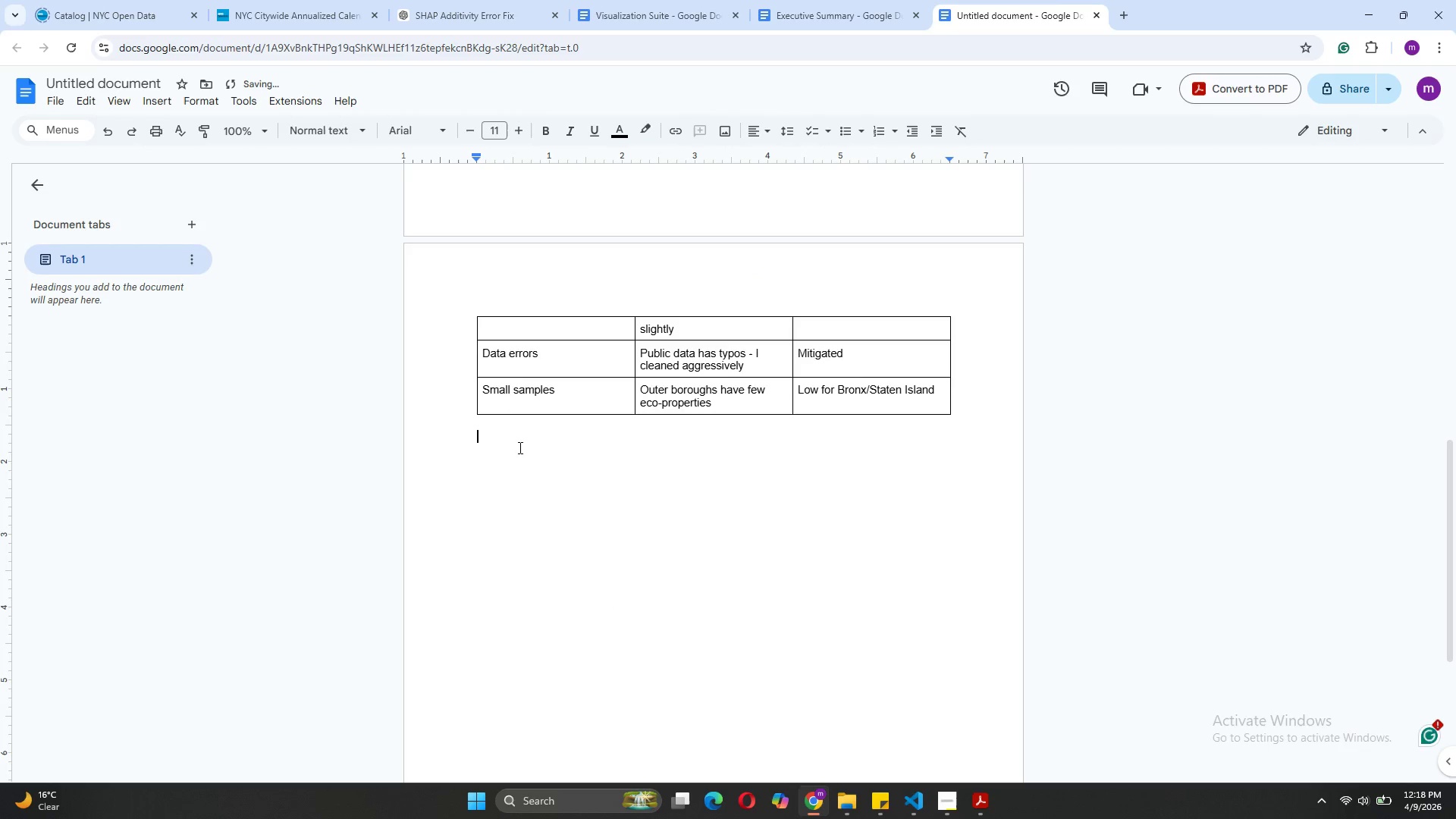 
type(Overr)
key(Backspace)
type(all Assessment: The model is fit for purpose providing statistically sound )
key(Backspace)
type(, actionable guidance for eco-premium quantification in the NYC luxury market. )
 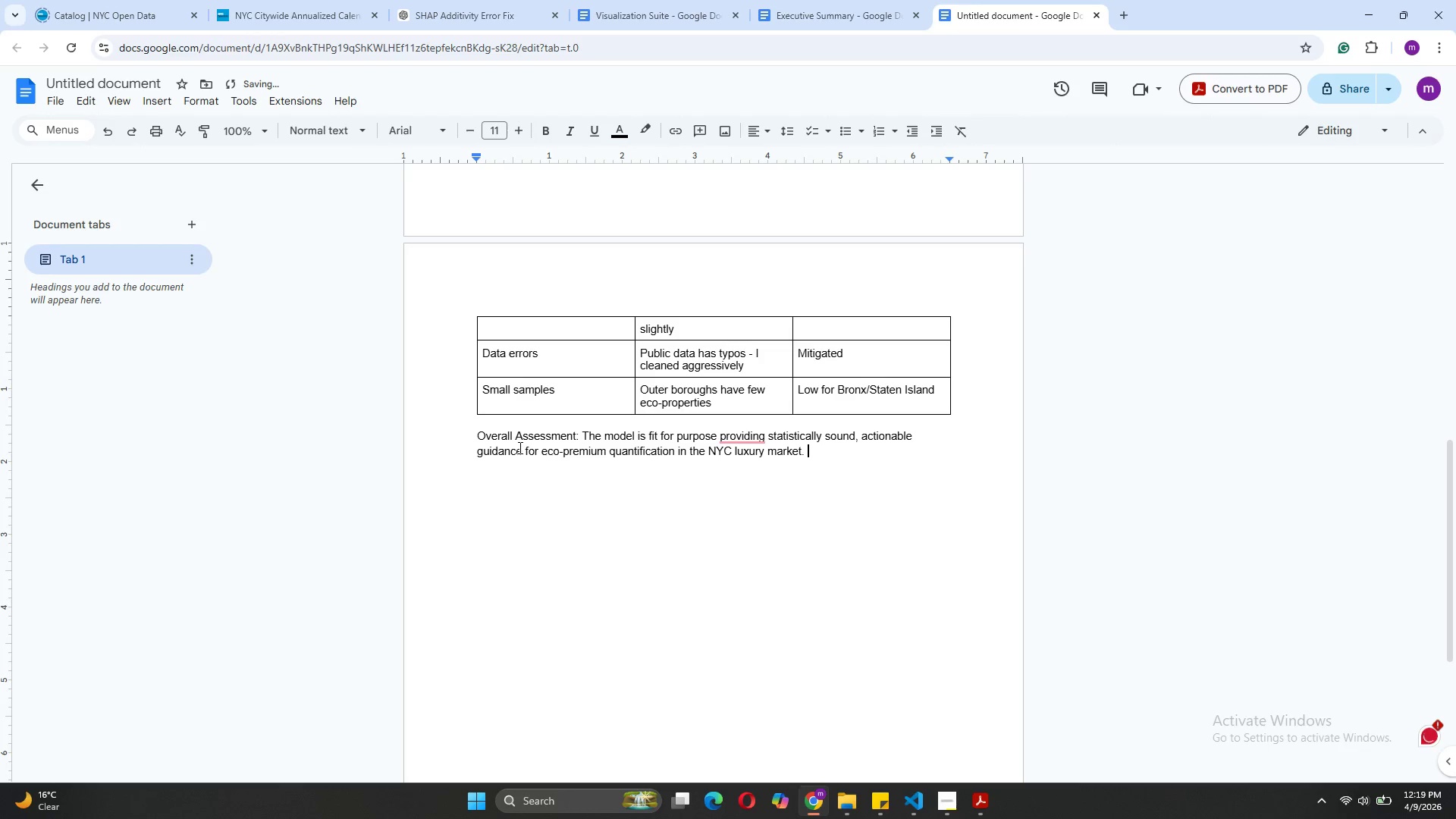 
wait(5.83)
 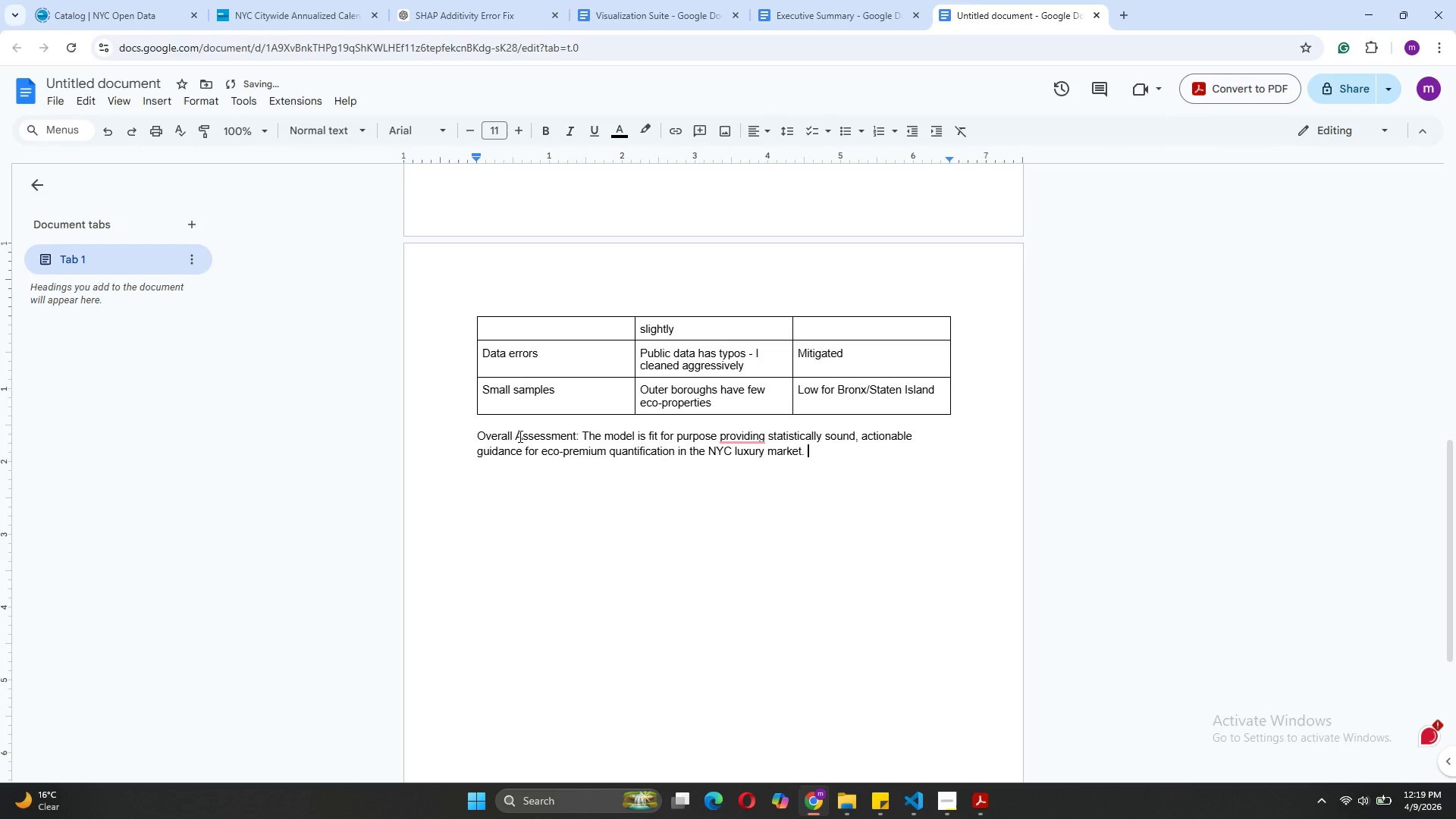 
type(Resulta)
key(Backspace)
type(s sh)
 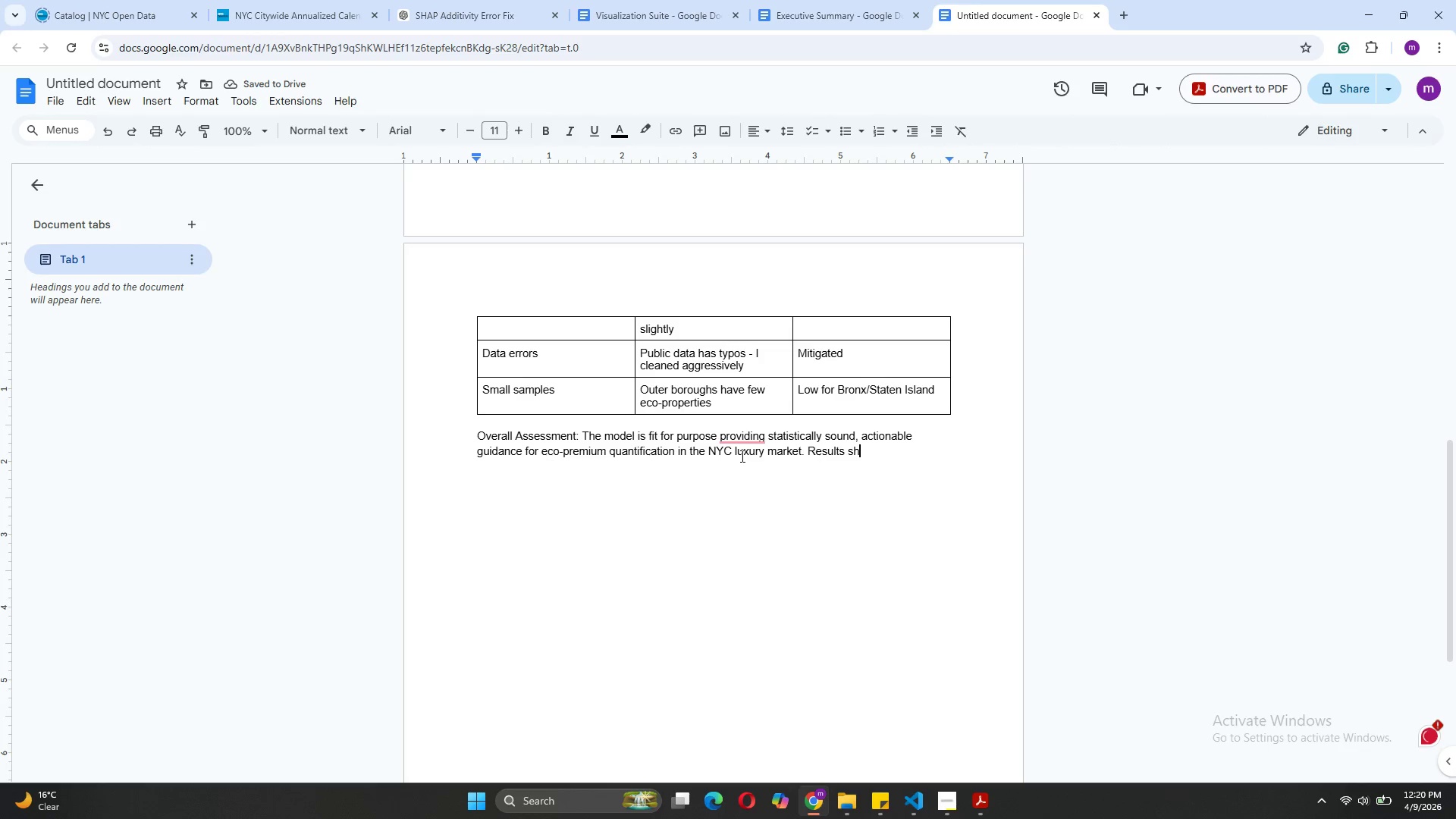 
wait(8.5)
 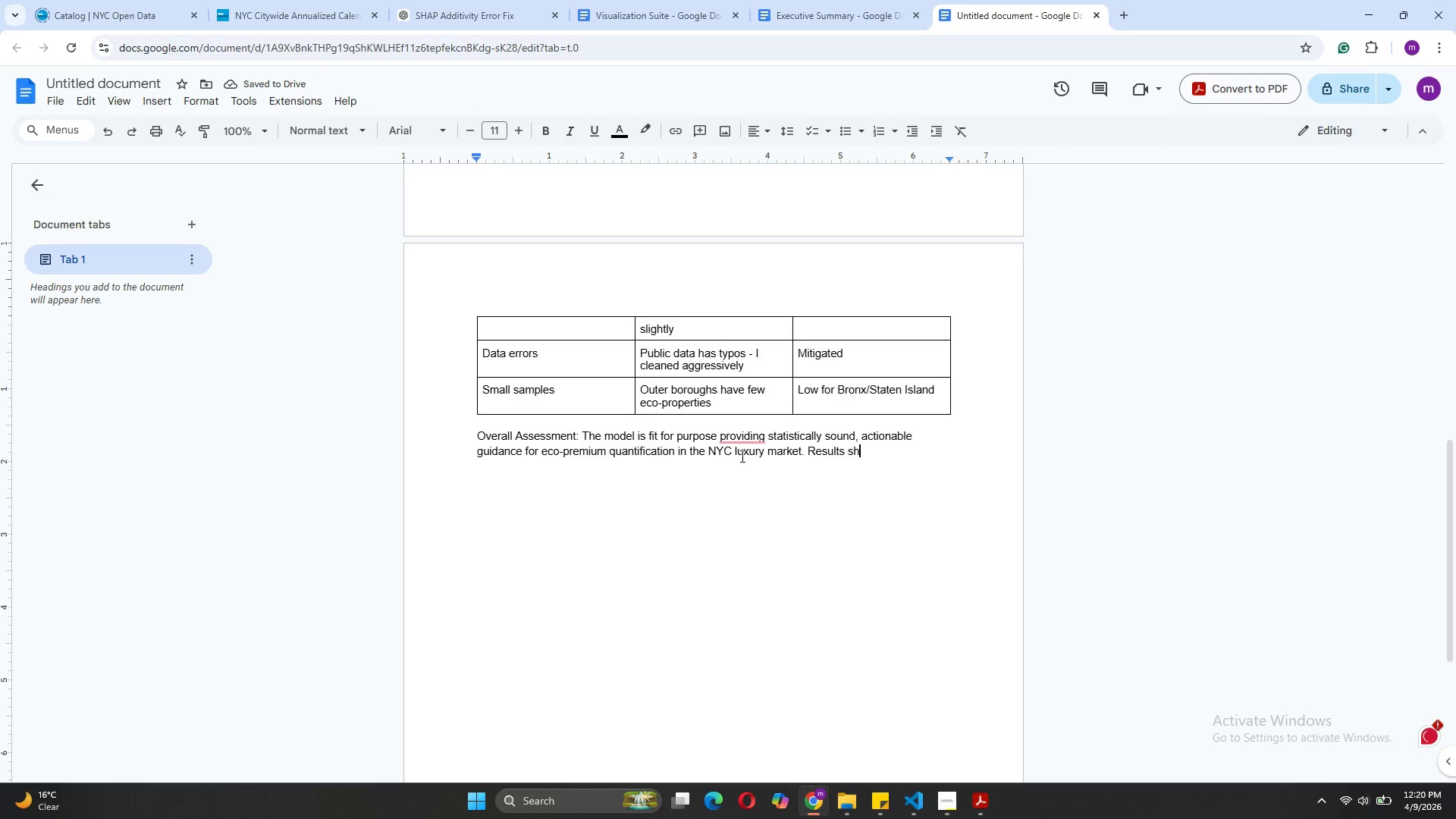 
key(Backspace)
 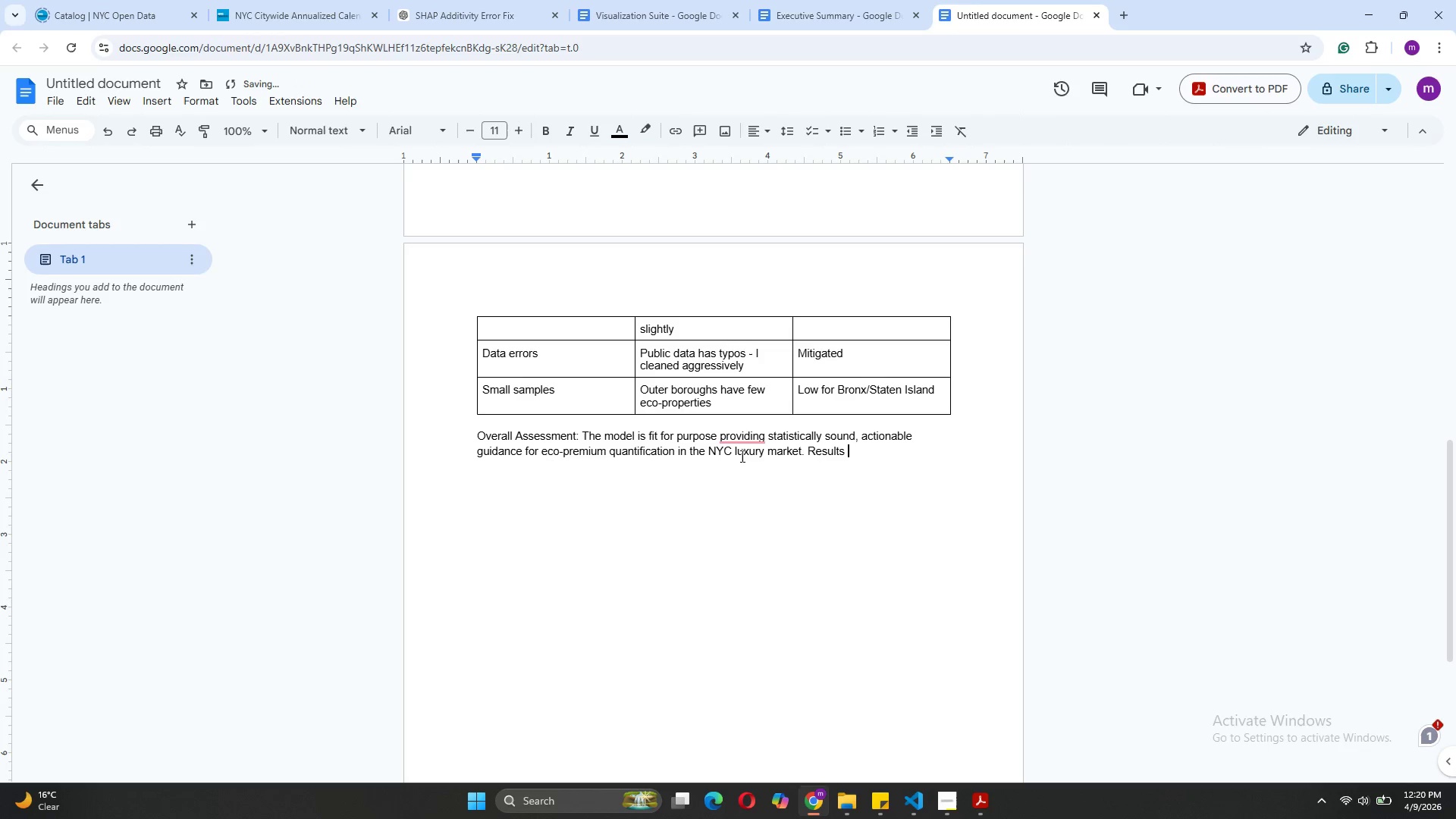 
key(Backspace)
 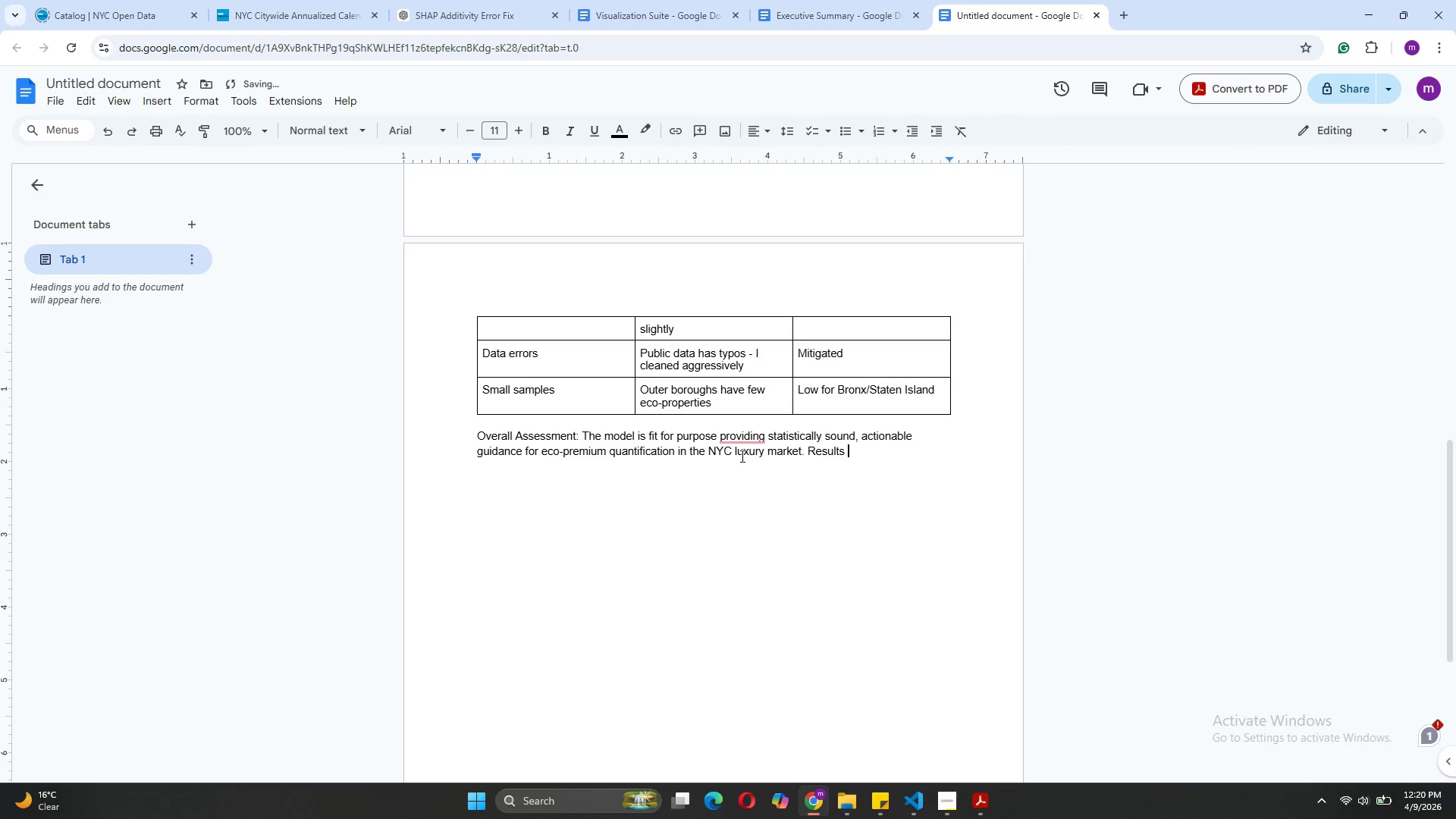 
hold_key(key=Backspace, duration=0.67)
 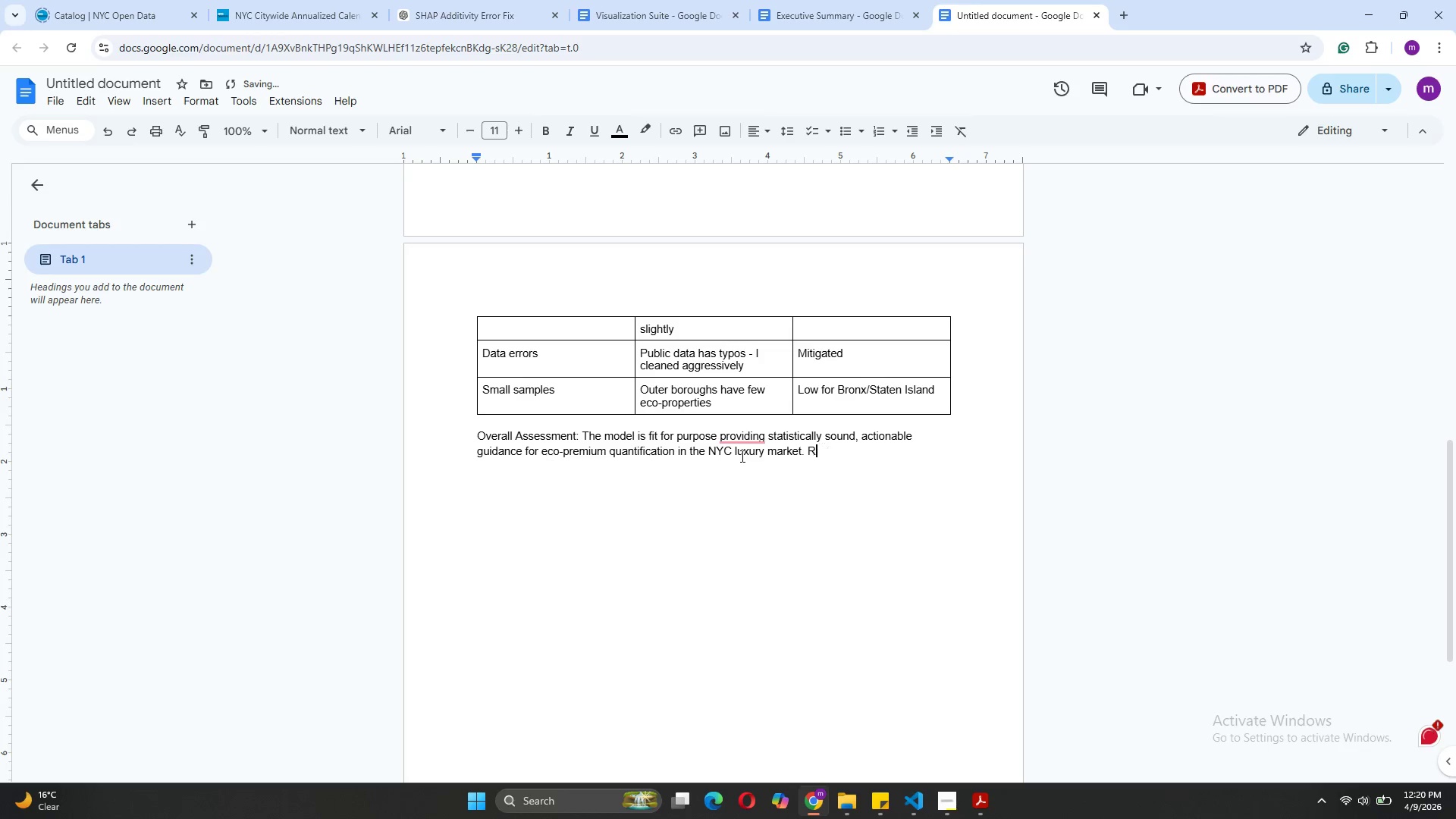 
key(Backspace)
 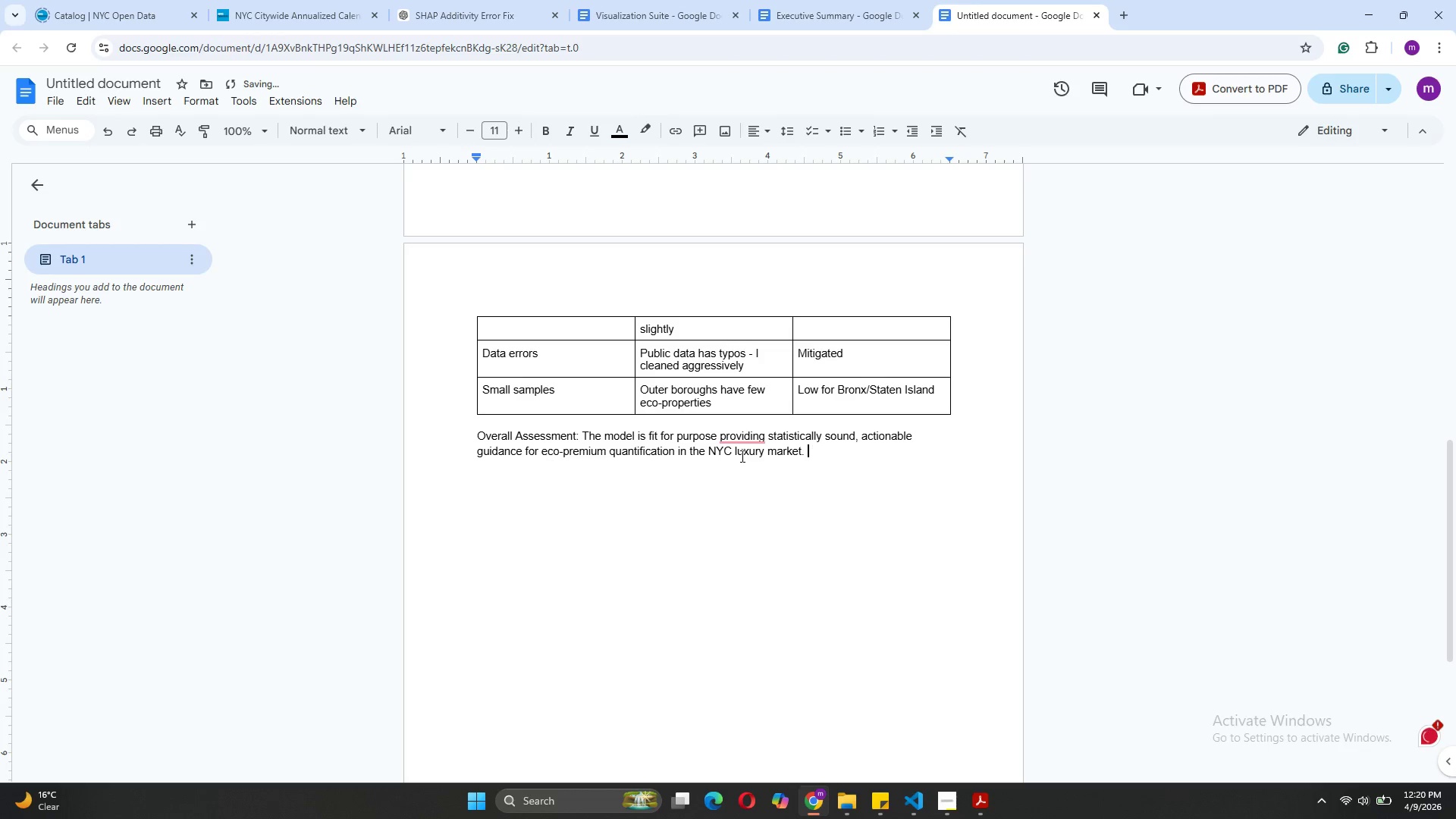 
key(Backspace)
 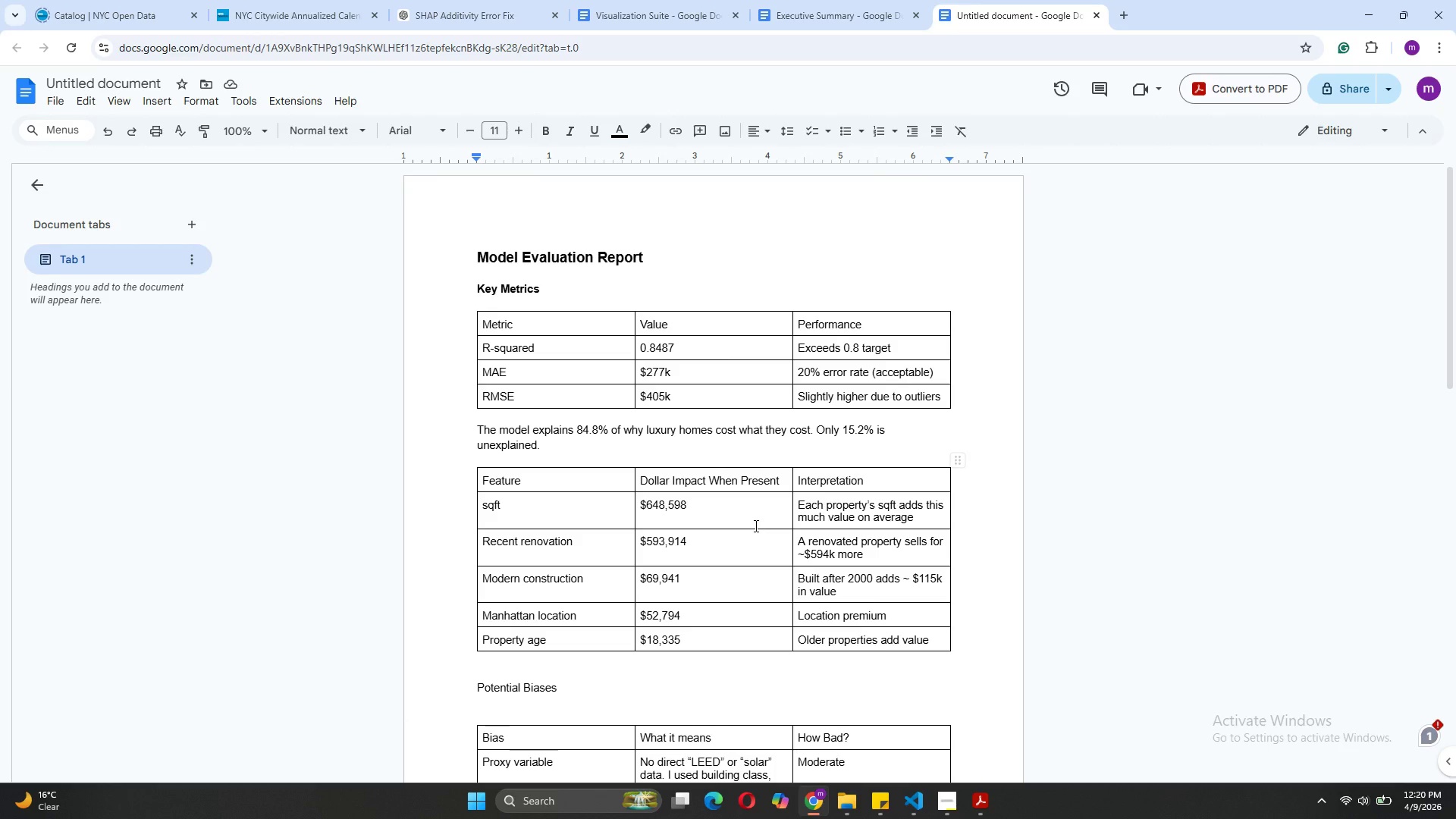 
wait(30.55)
 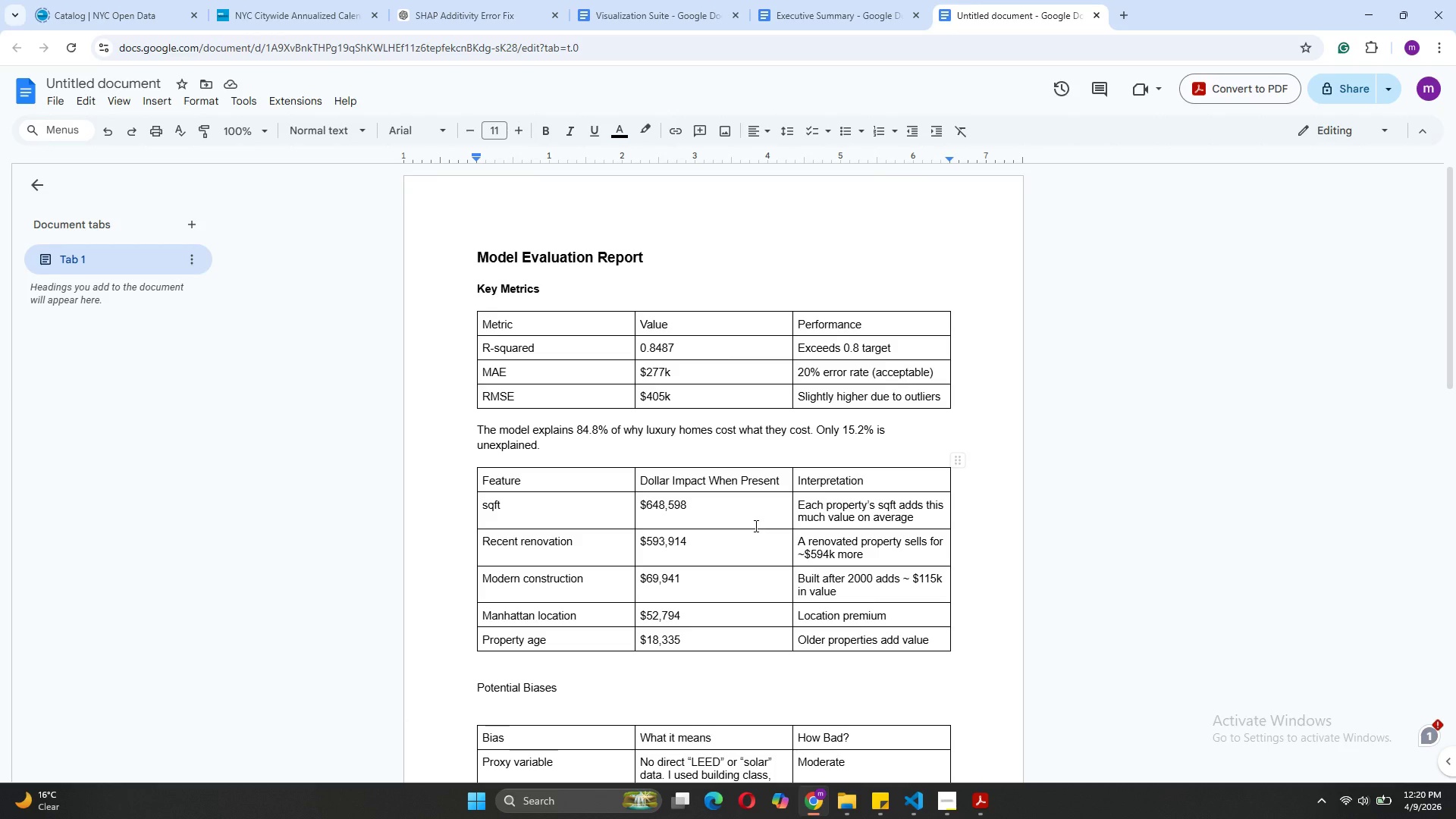 
left_click([560, 504])
 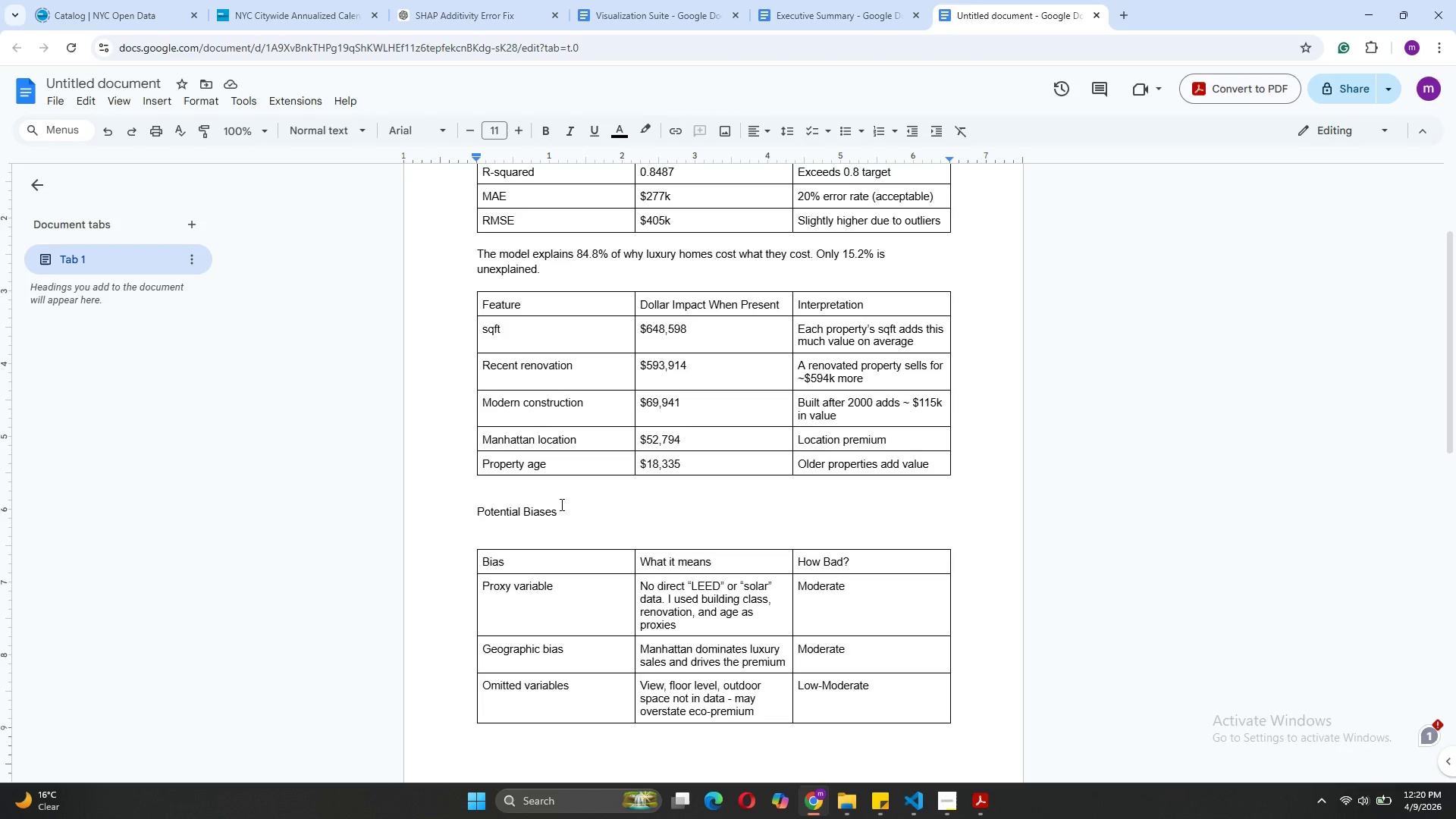 
left_click([560, 505])
 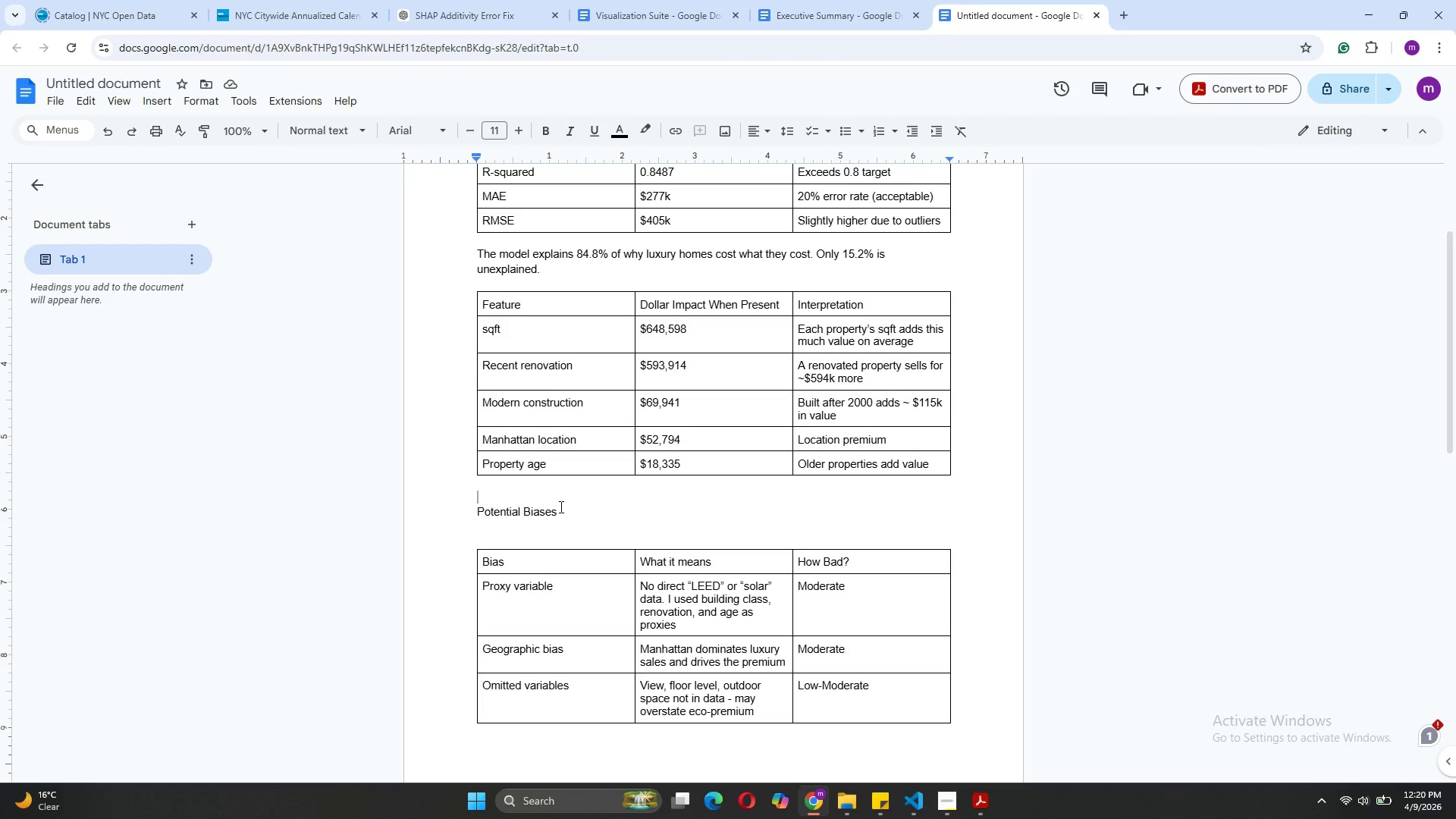 
left_click([560, 507])
 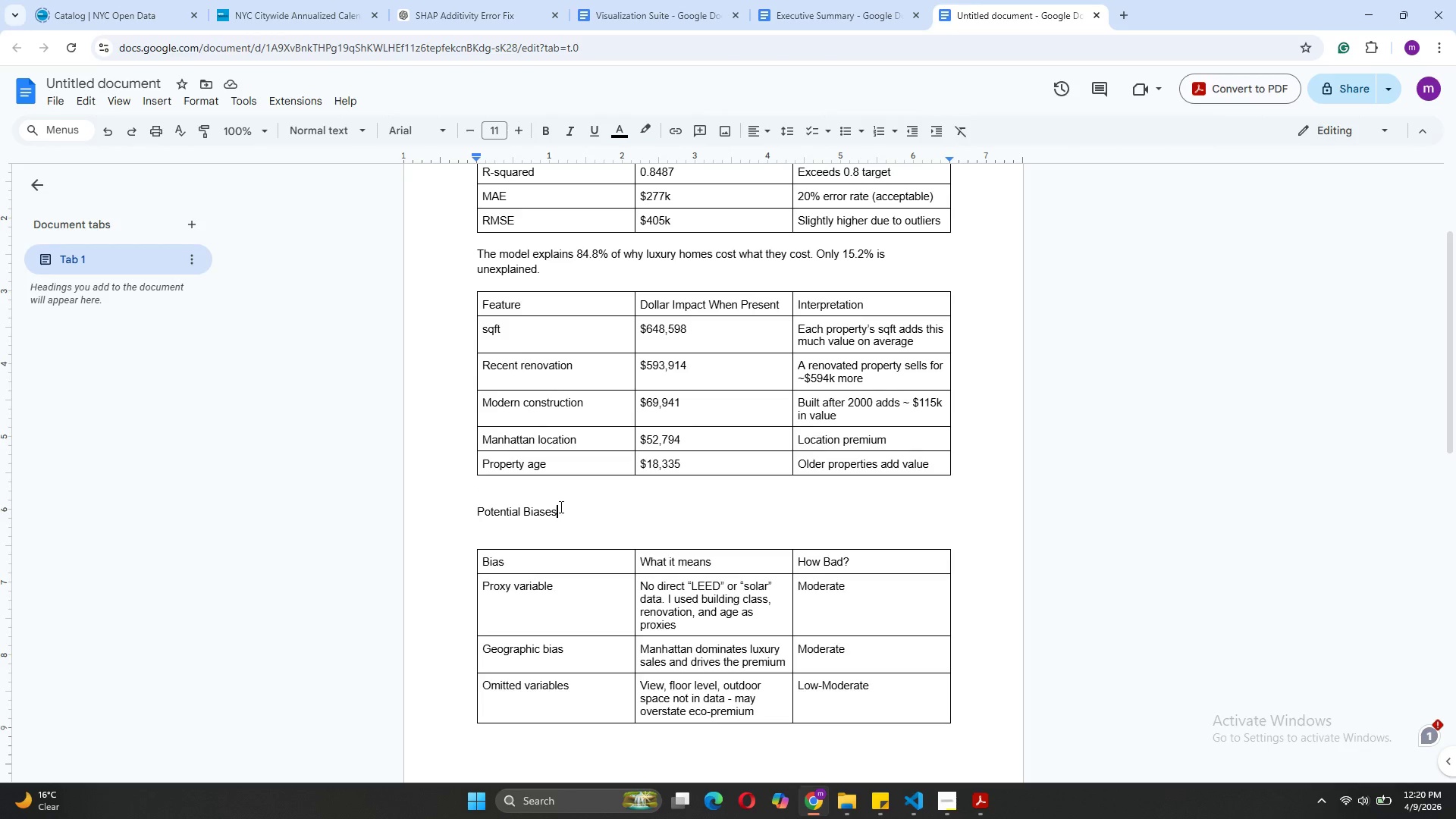 
type( in open)
key(Backspace)
key(Backspace)
key(Backspace)
key(Backspace)
type(Open-Sourcce)
key(Backspace)
key(Backspace)
type(e Data)
 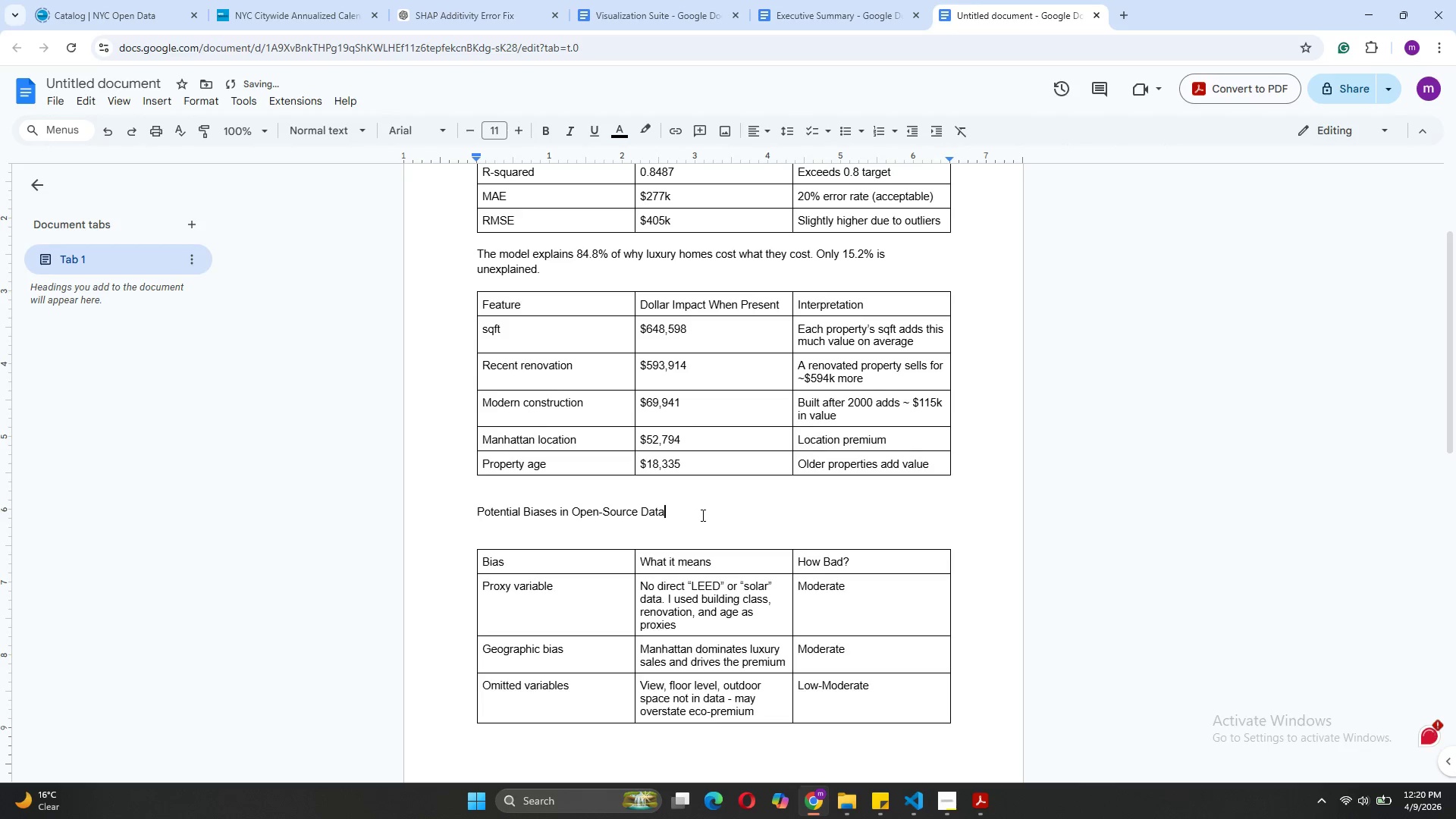 
left_click_drag(start_coordinate=[701, 515], to_coordinate=[460, 516])
 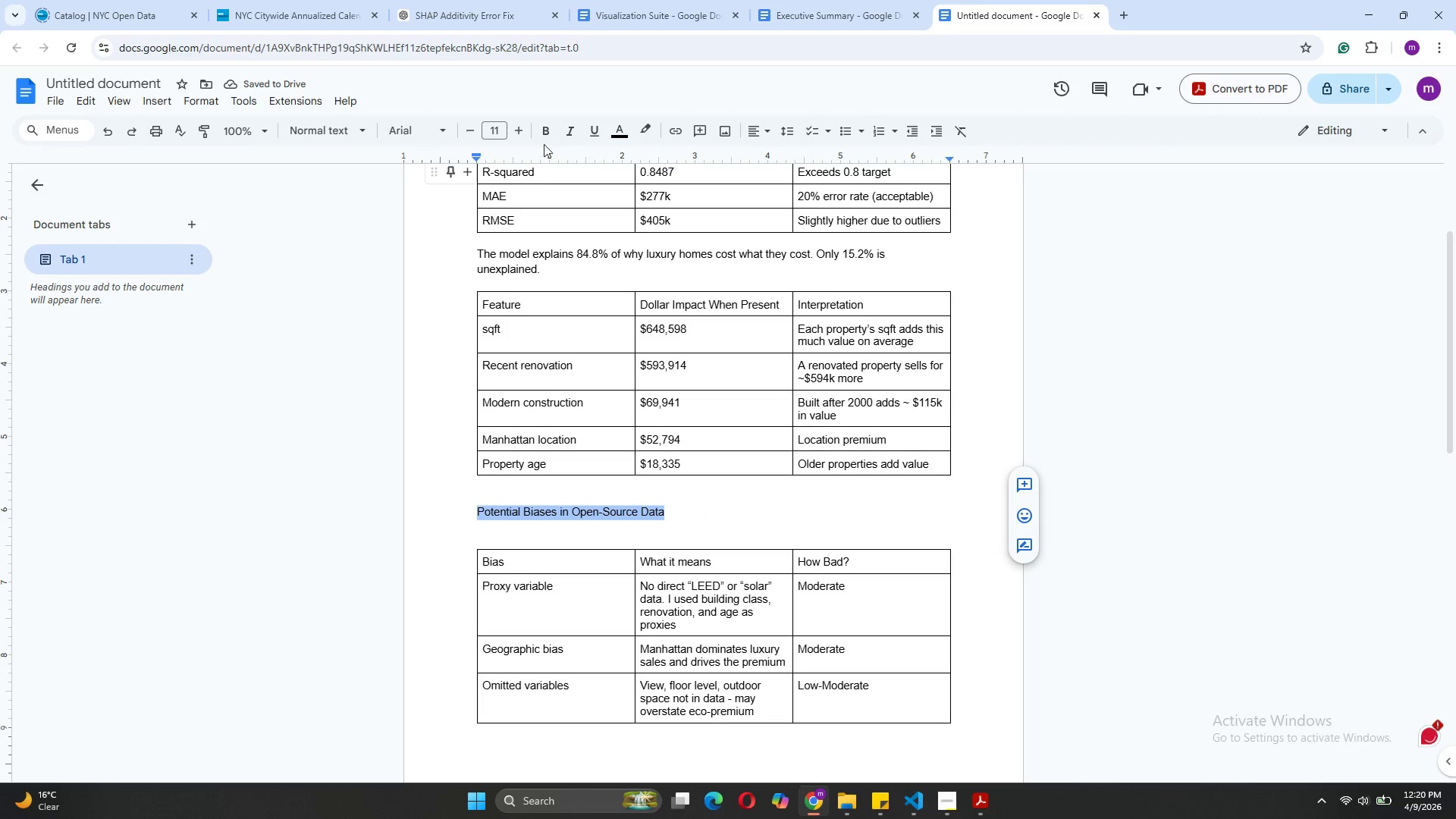 
left_click([545, 135])
 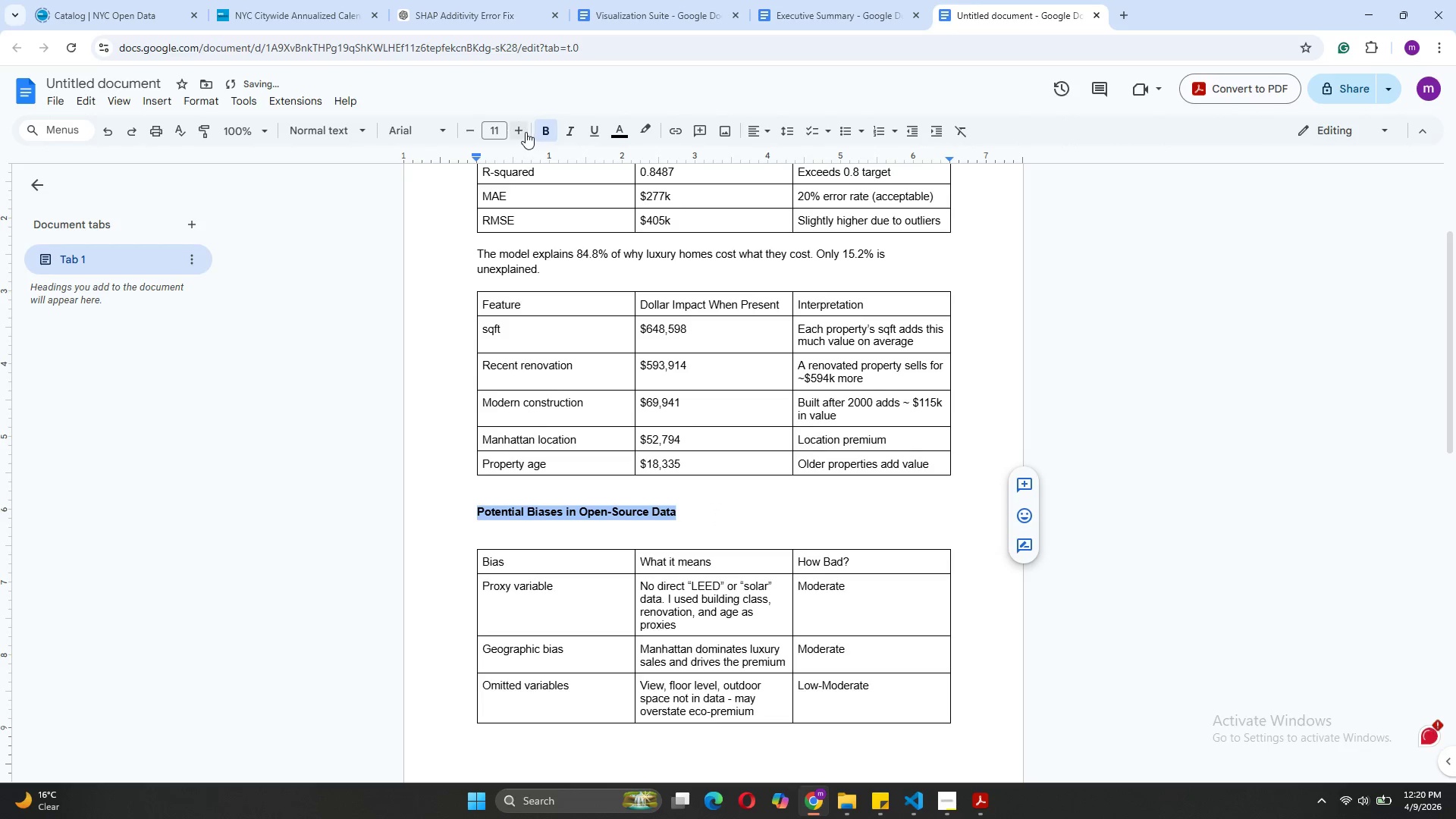 
left_click([525, 132])
 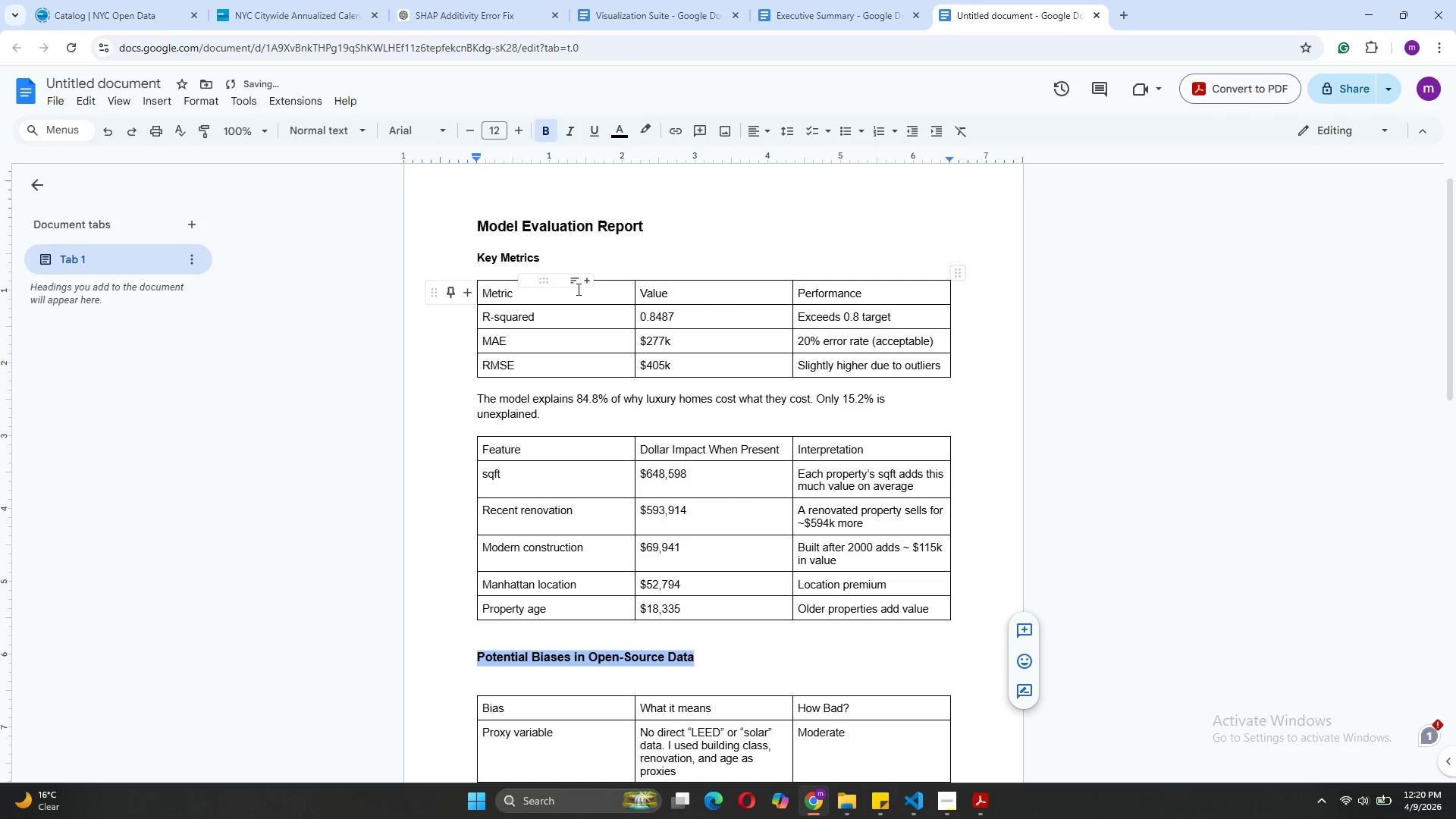 
left_click_drag(start_coordinate=[542, 256], to_coordinate=[478, 252])
 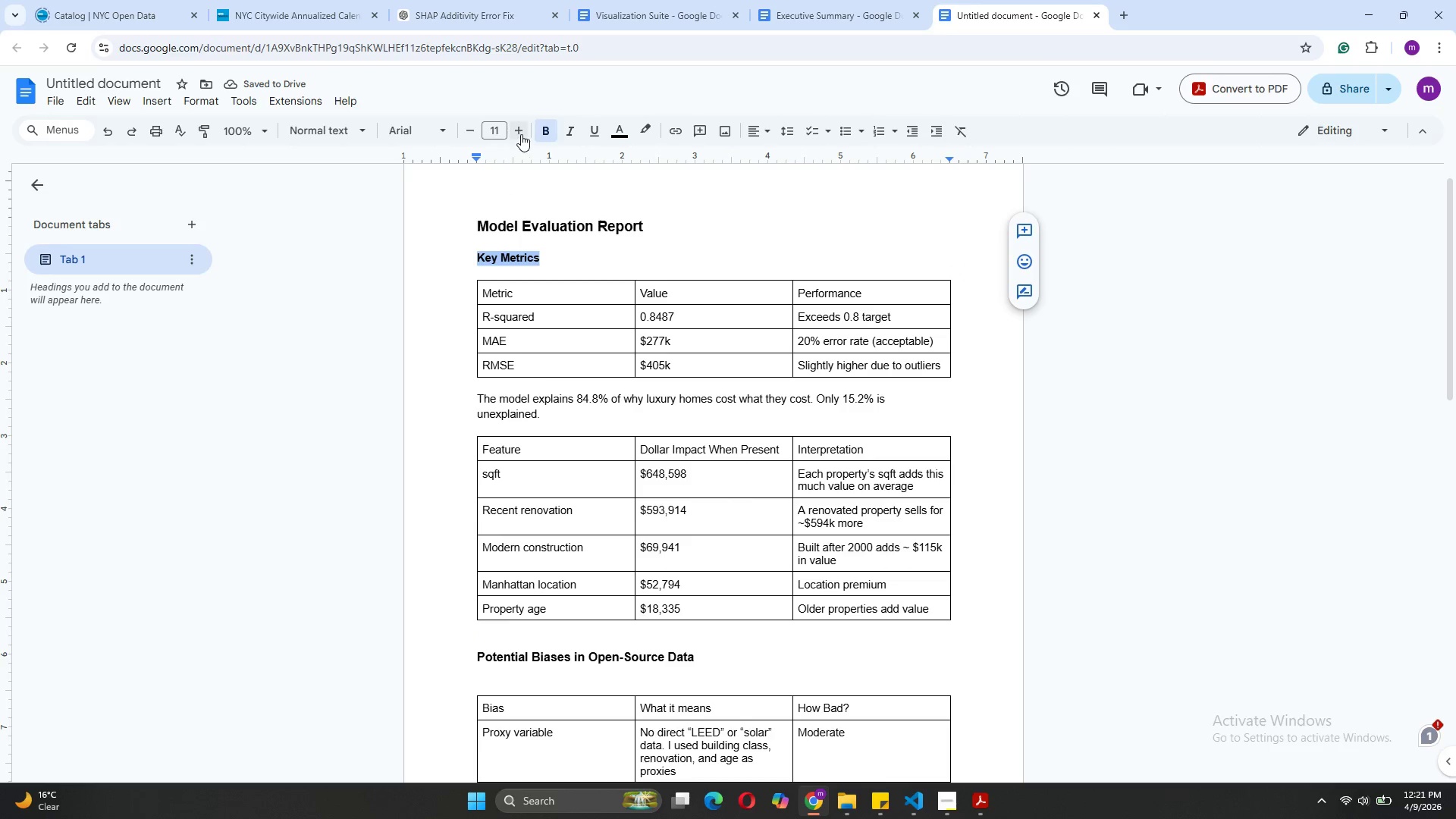 
left_click([521, 134])
 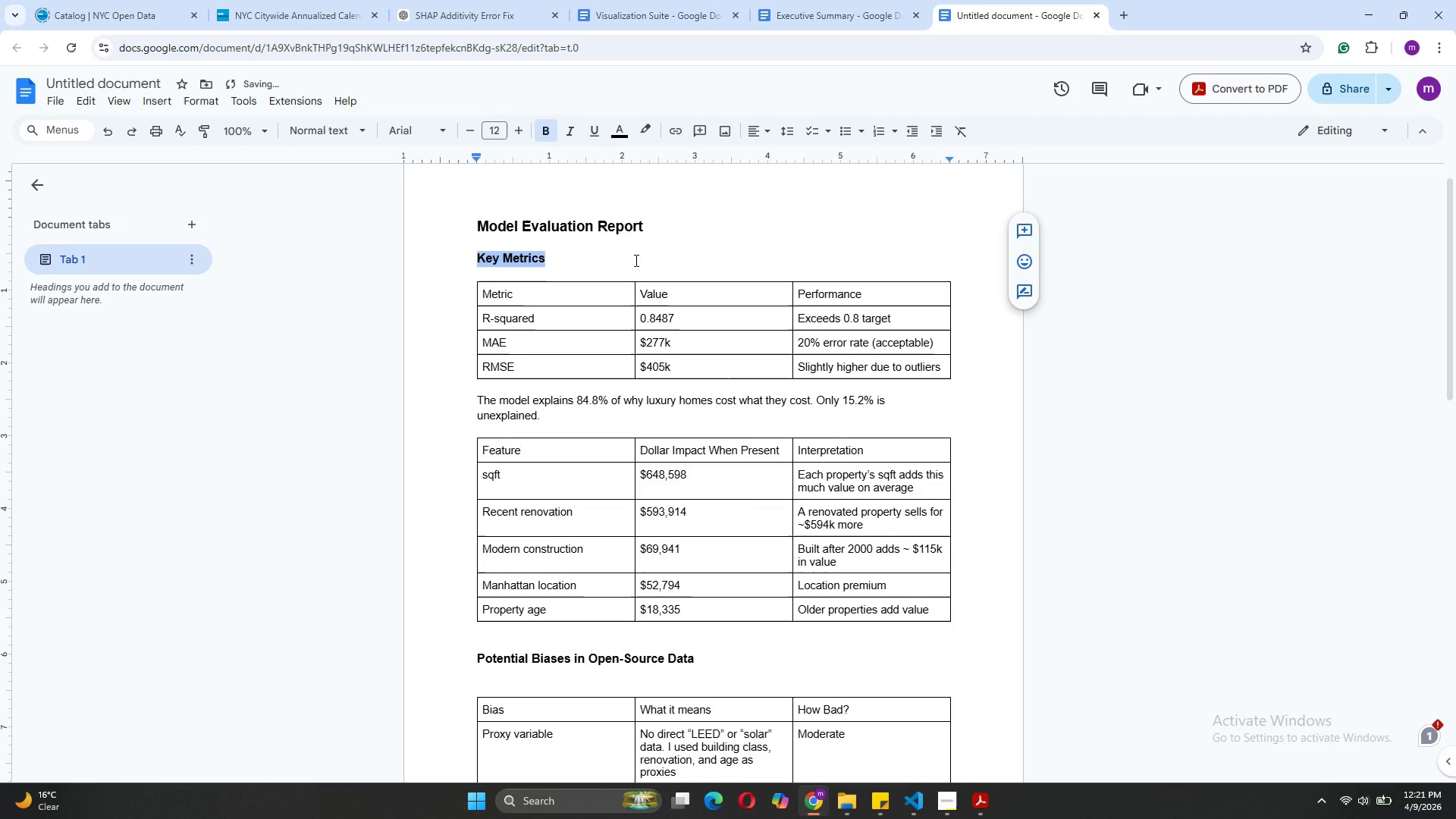 
left_click([635, 260])
 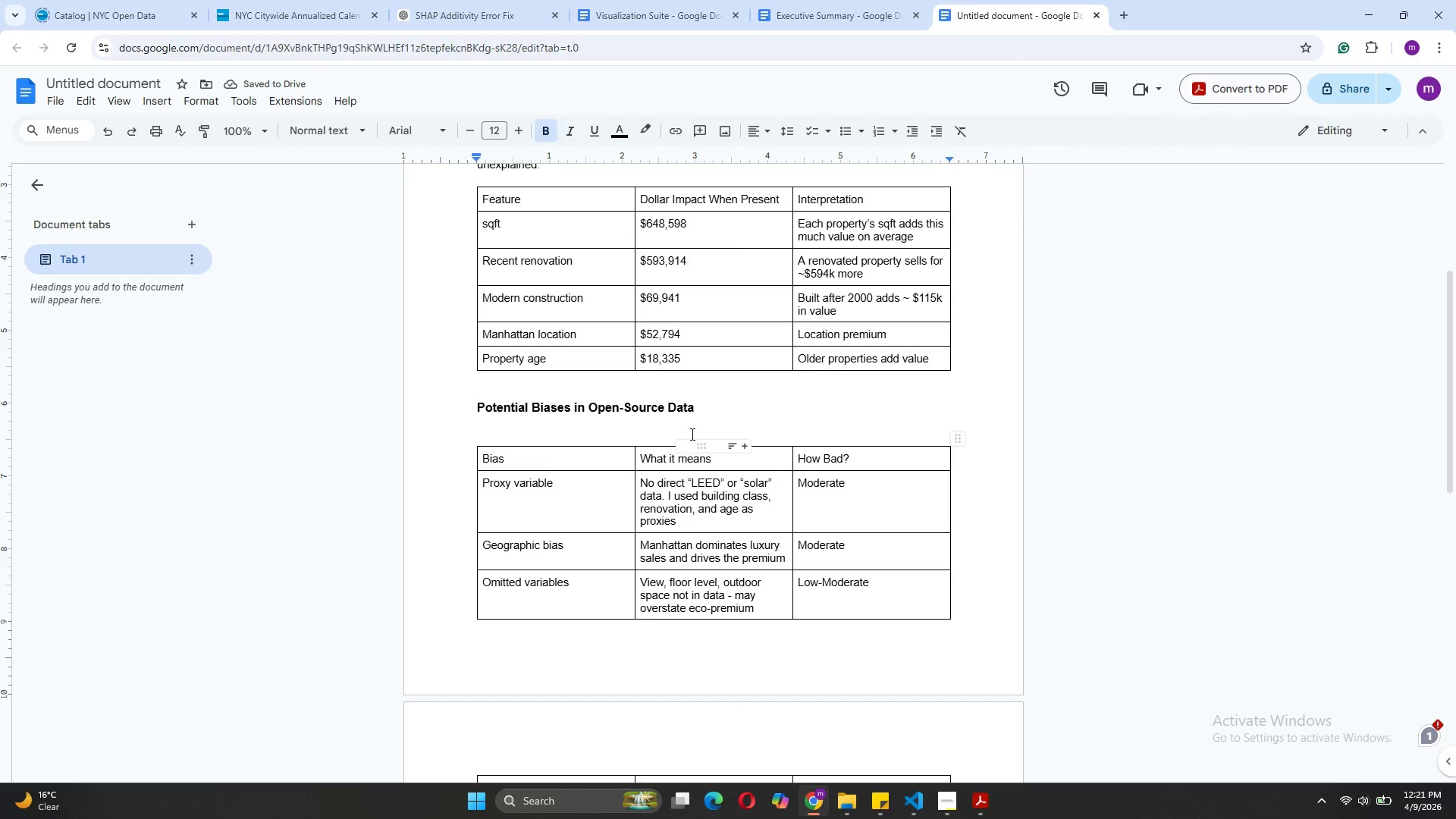 
left_click([698, 411])
 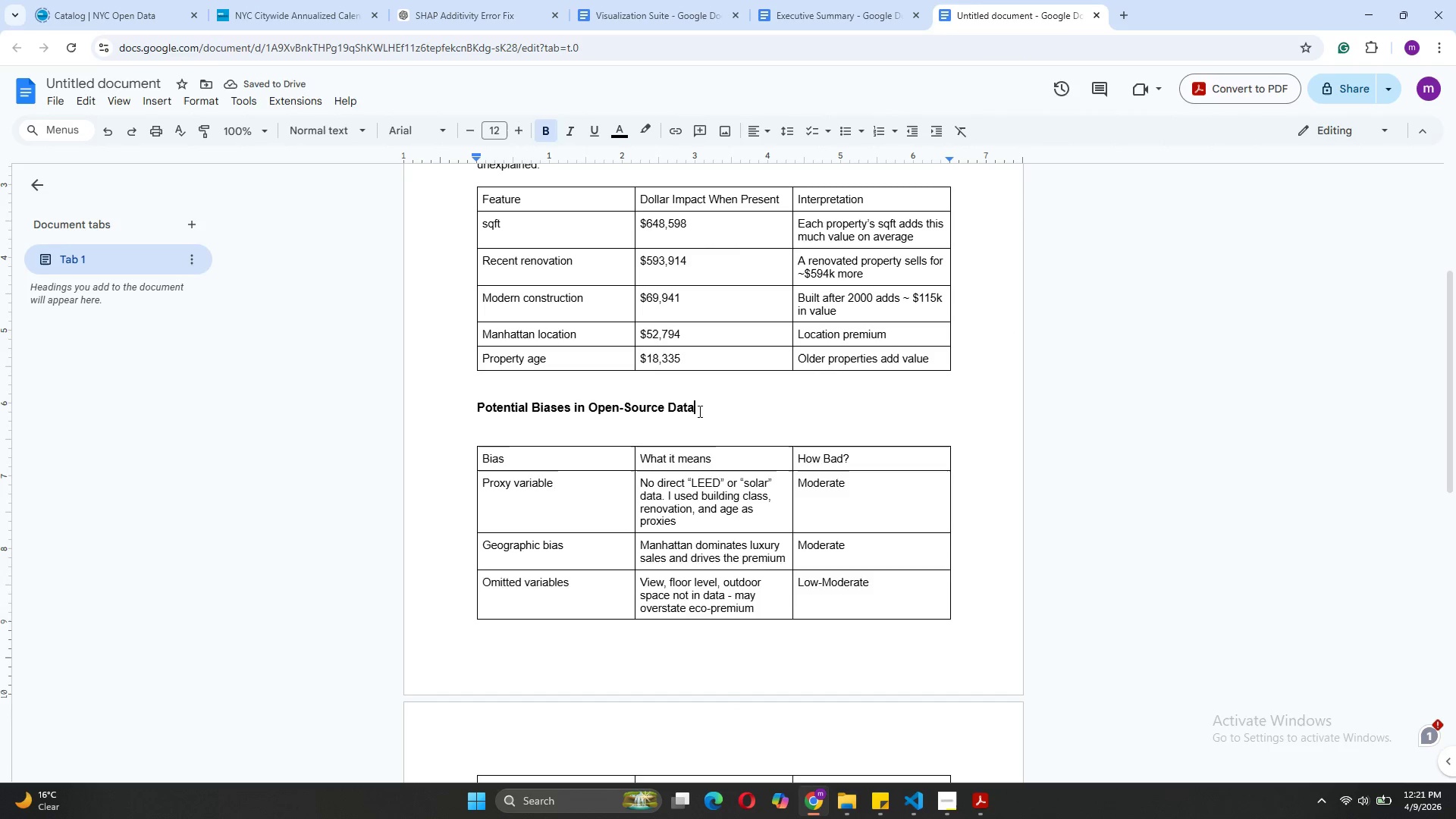 
key(Enter)
 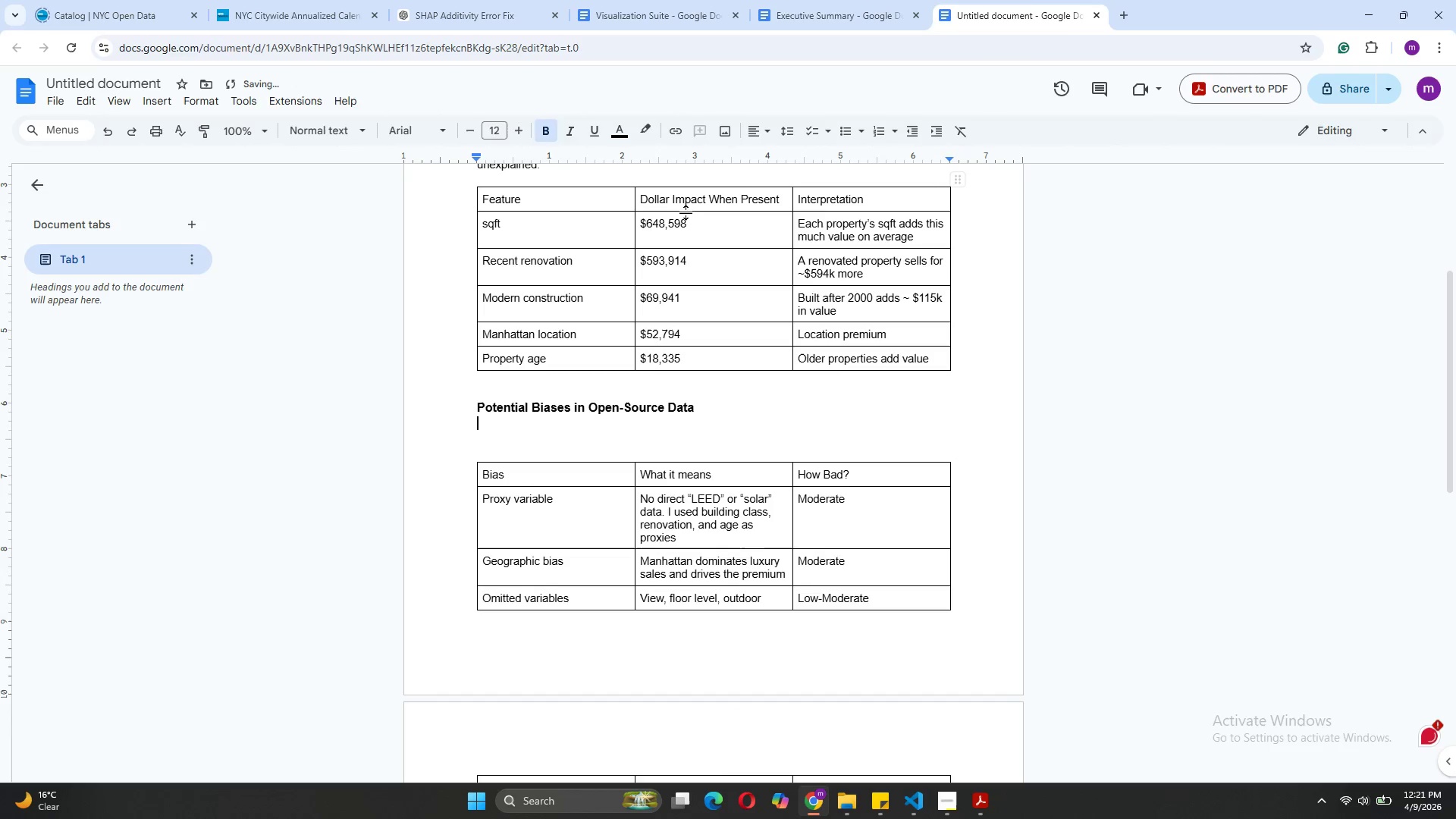 
left_click([544, 130])
 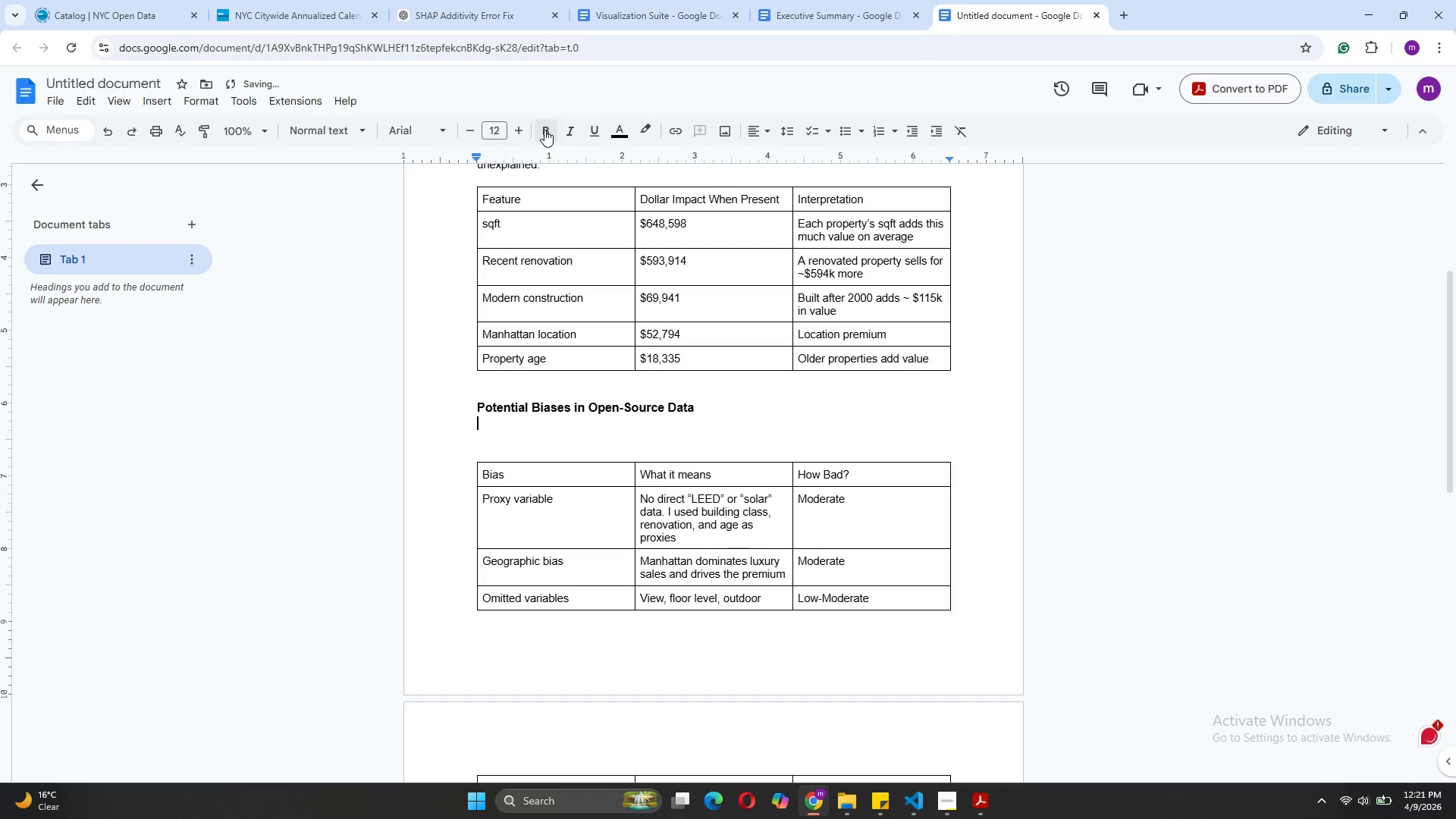 
type(TH)
key(Backspace)
type(he NYC OpenData is v)
key(Backspace)
type(a valuable public resource but contains inherent limitaions. Stakeholders should be aware of the following biases.)
 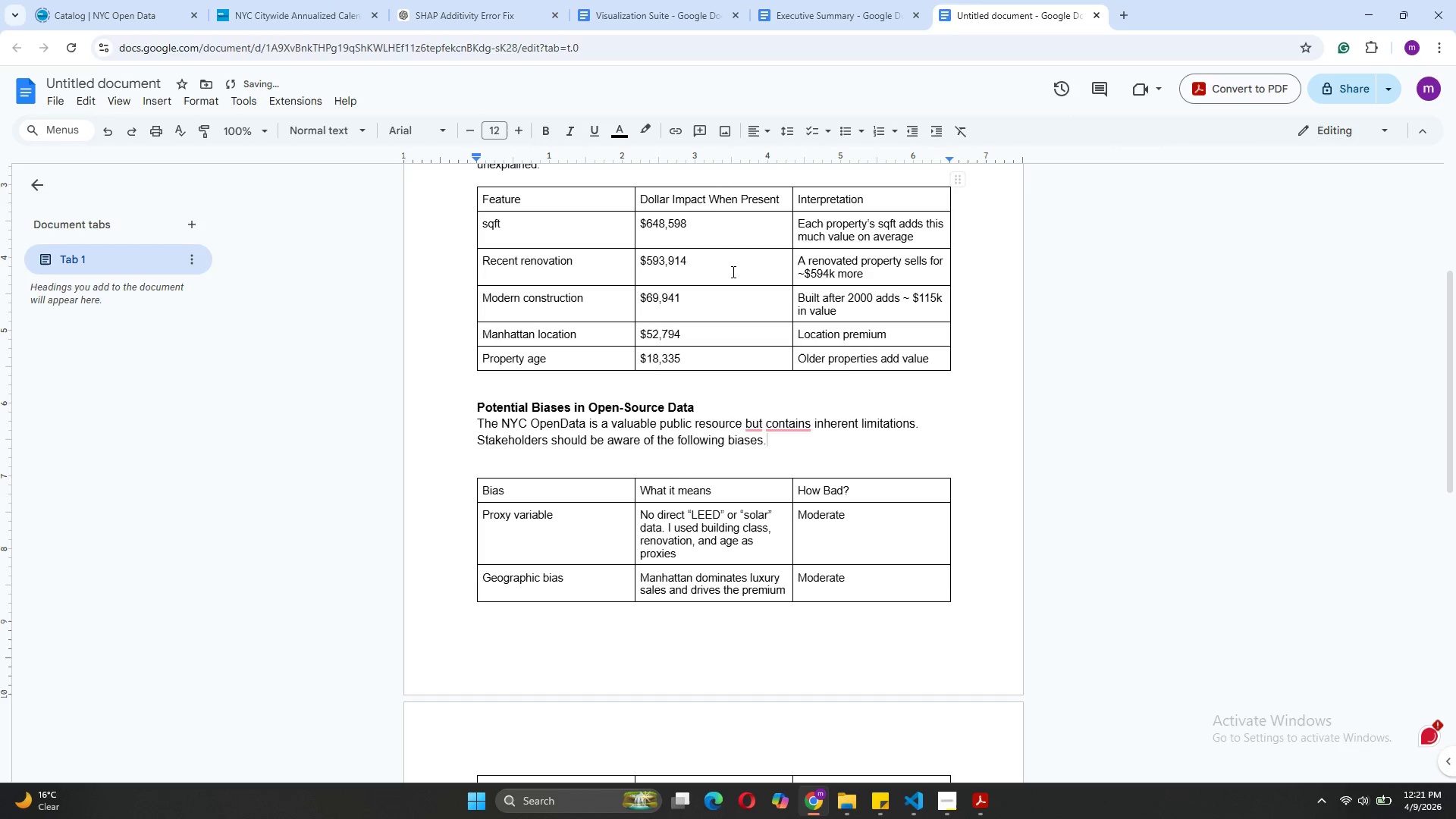 
mouse_move([775, 412])
 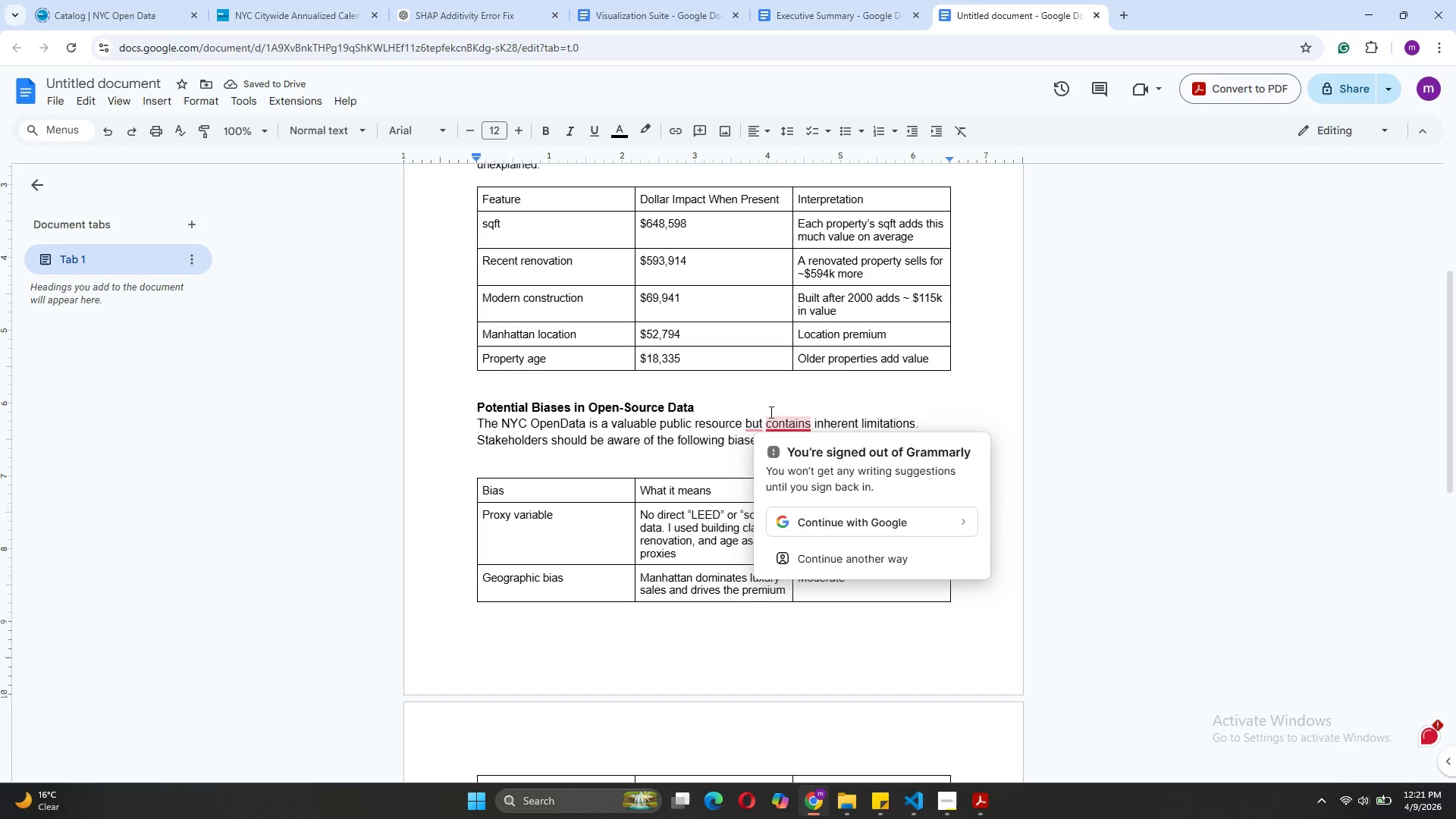 
mouse_move([761, 428])
 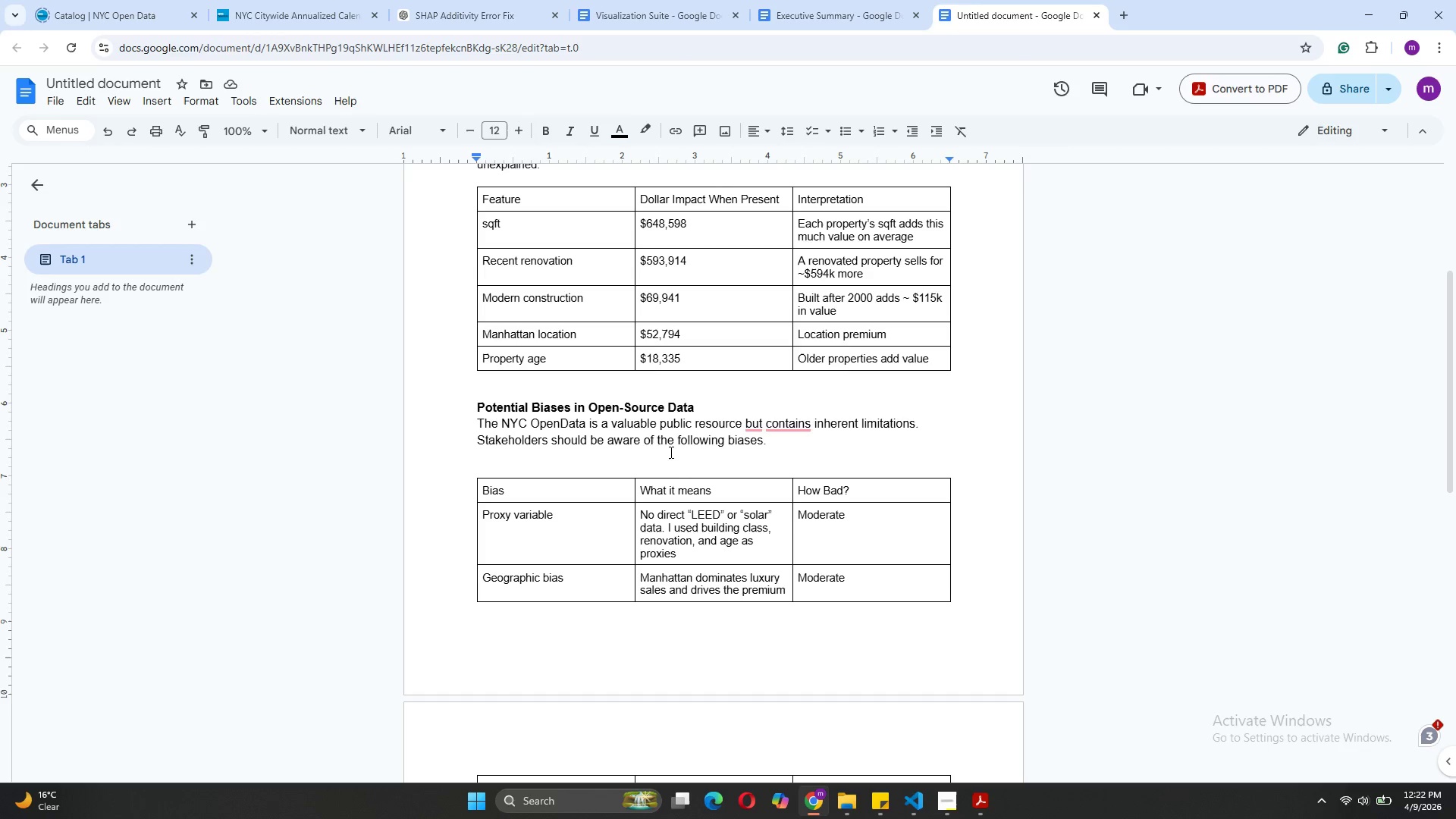 
wait(6.39)
 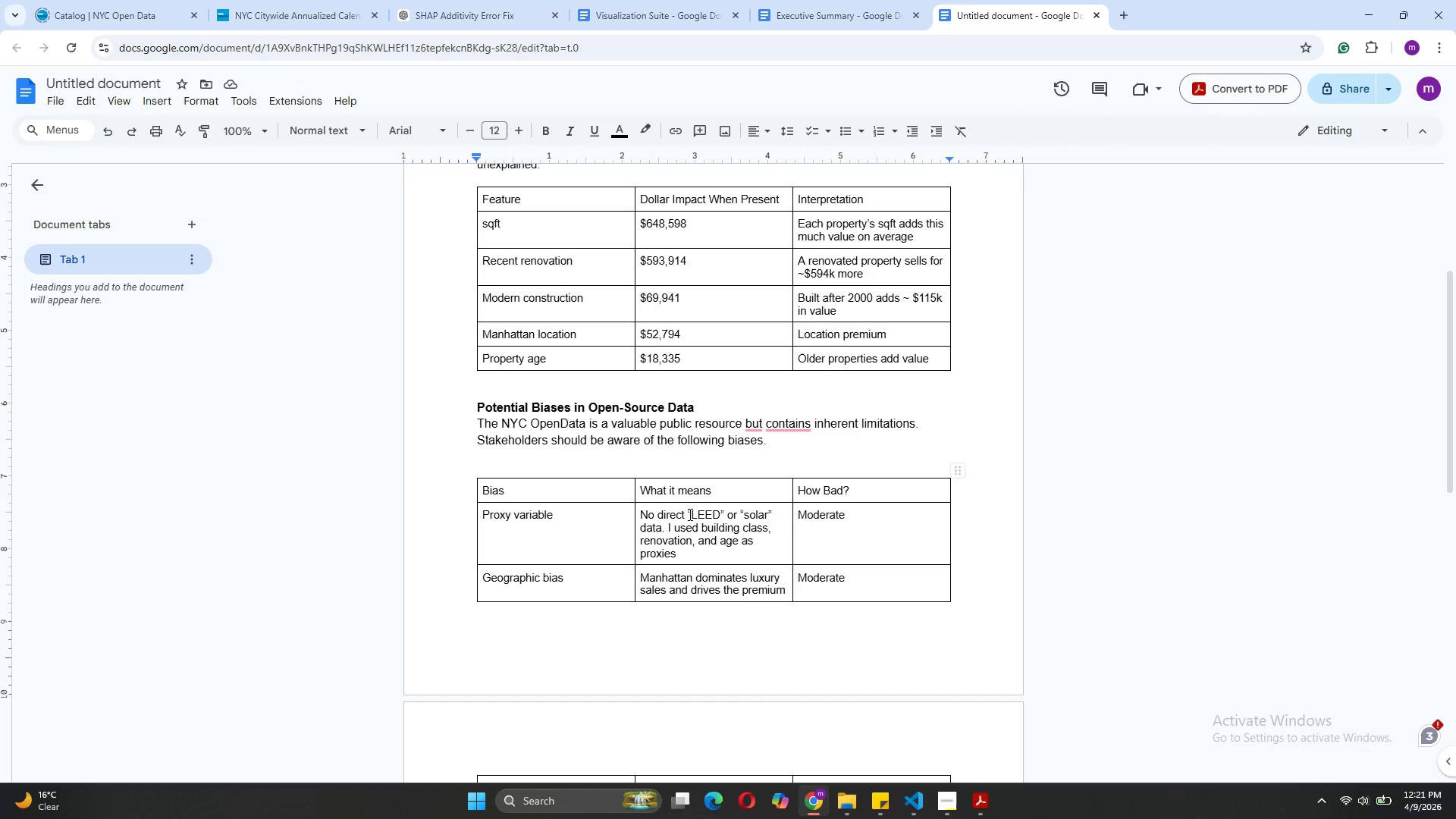 
key(Enter)
 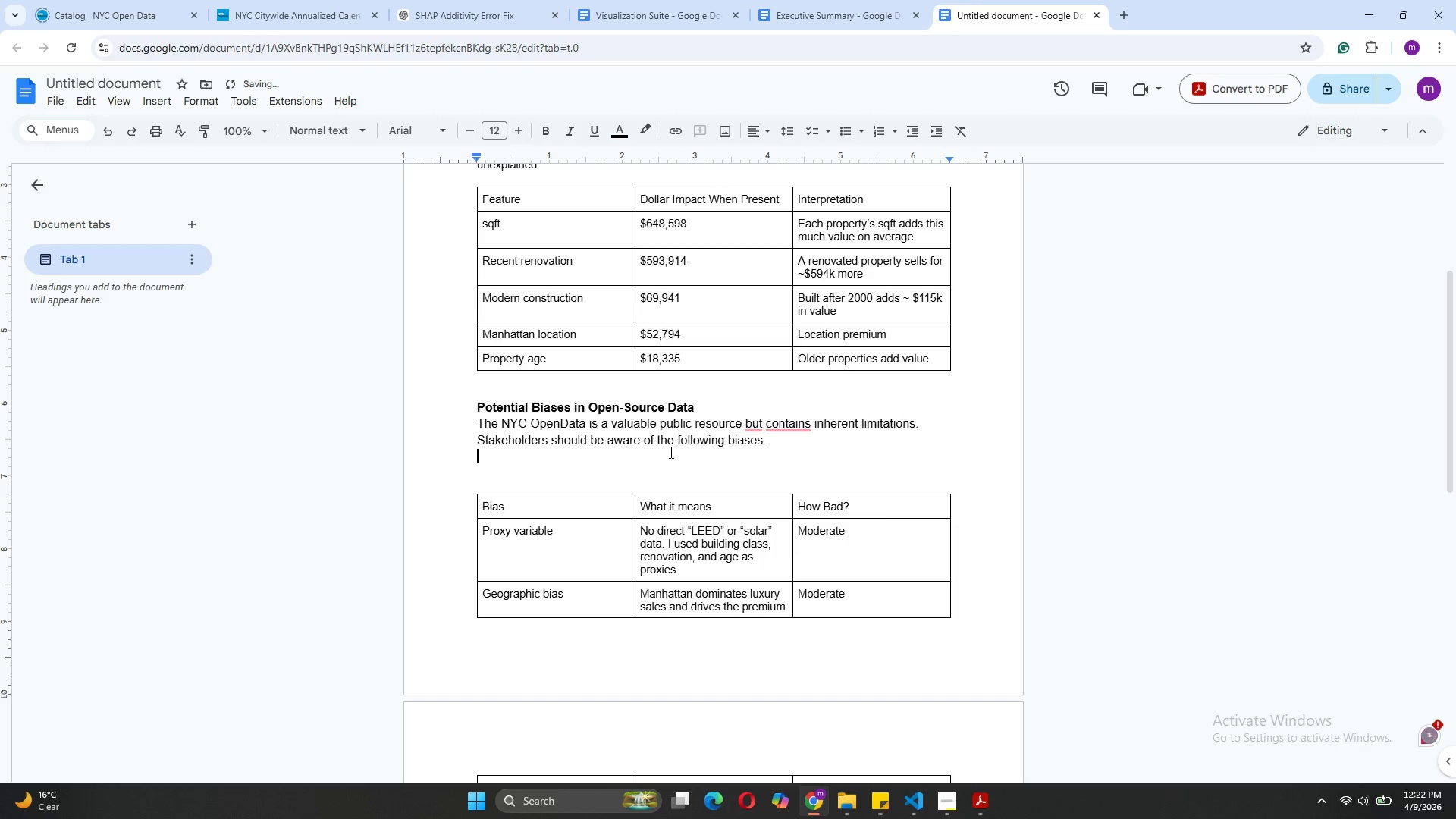 
key(Enter)
 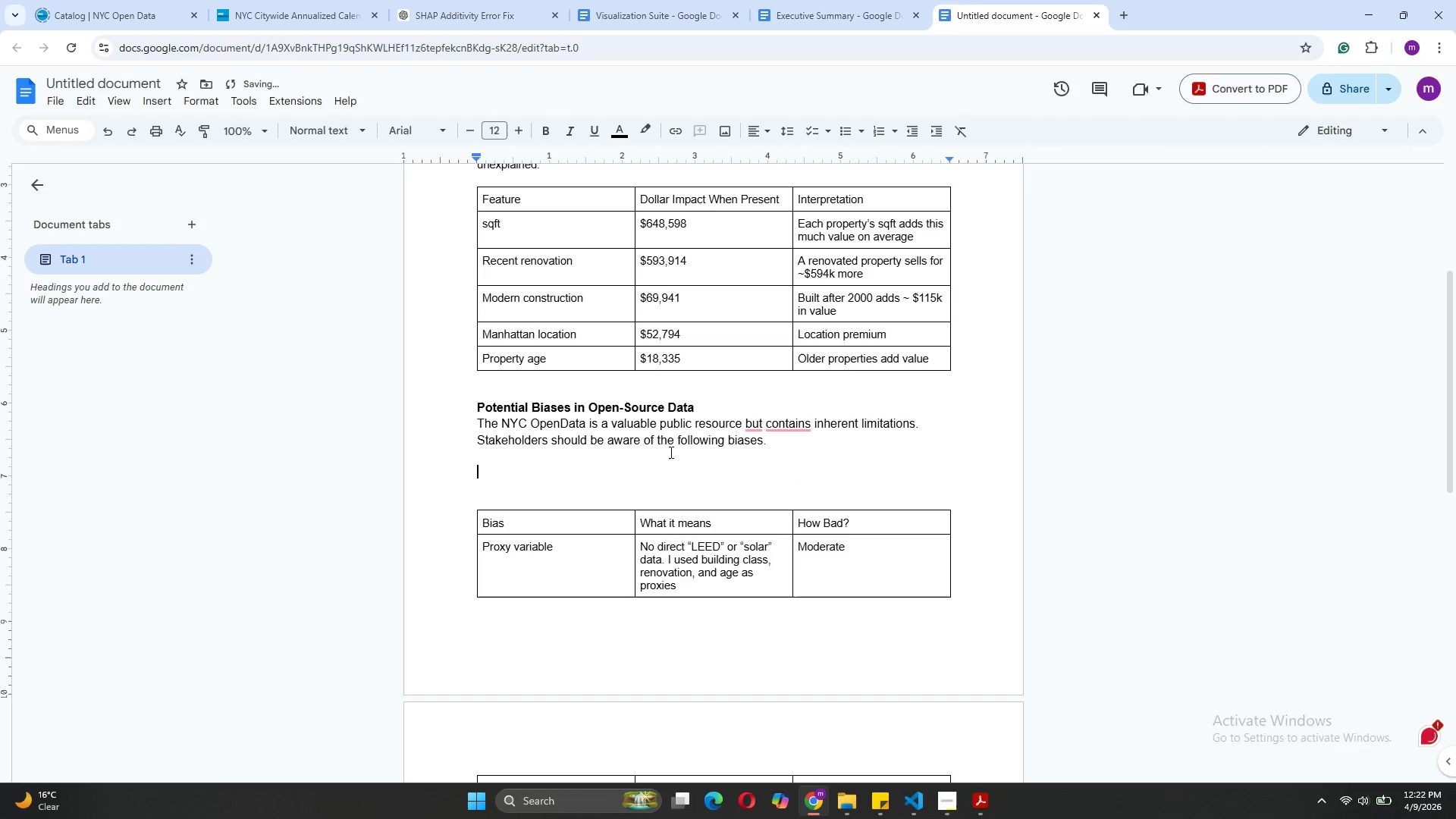 
type(Proxy Variable Bias)
 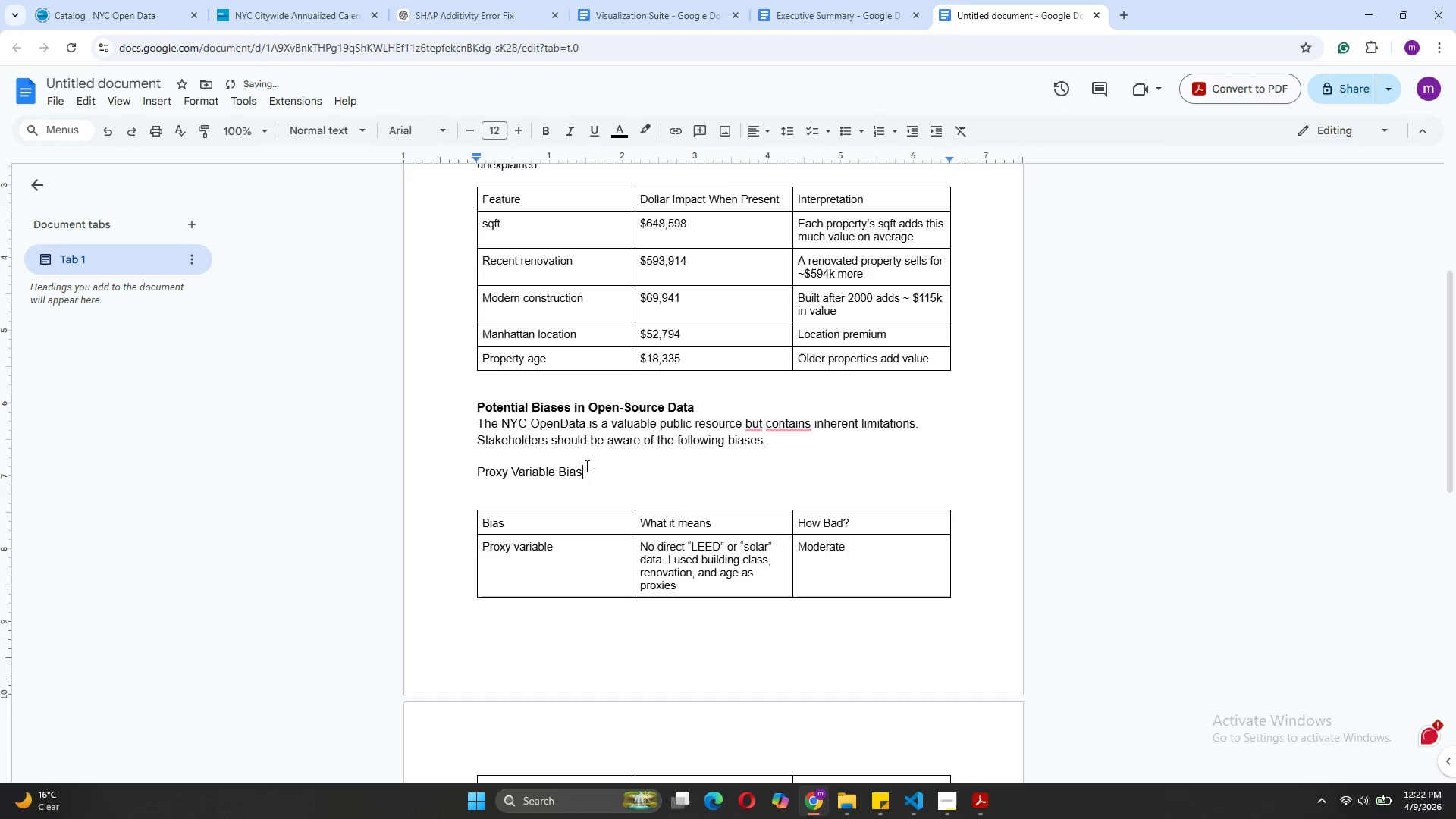 
left_click_drag(start_coordinate=[585, 466], to_coordinate=[475, 471])
 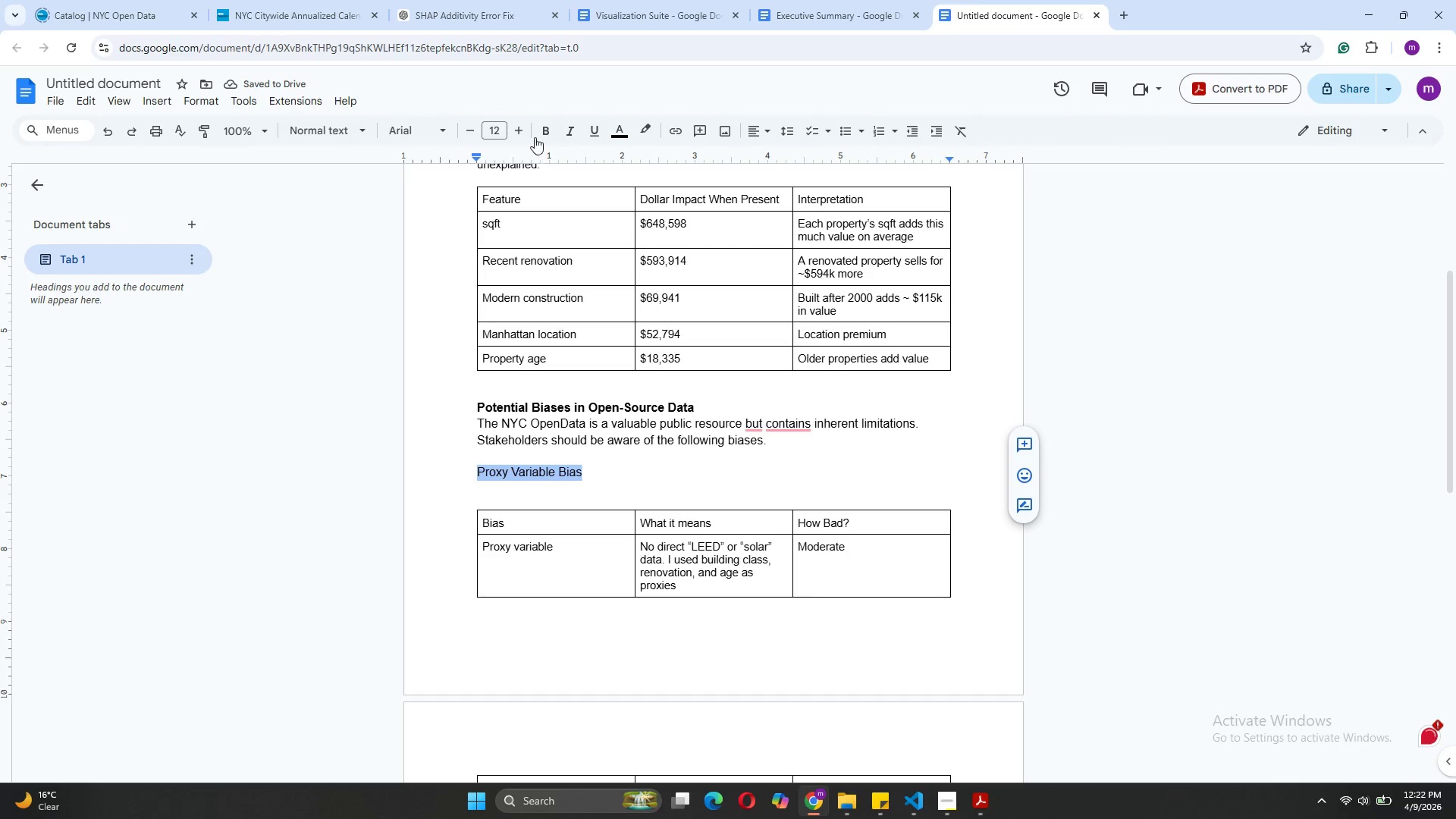 
left_click([535, 135])
 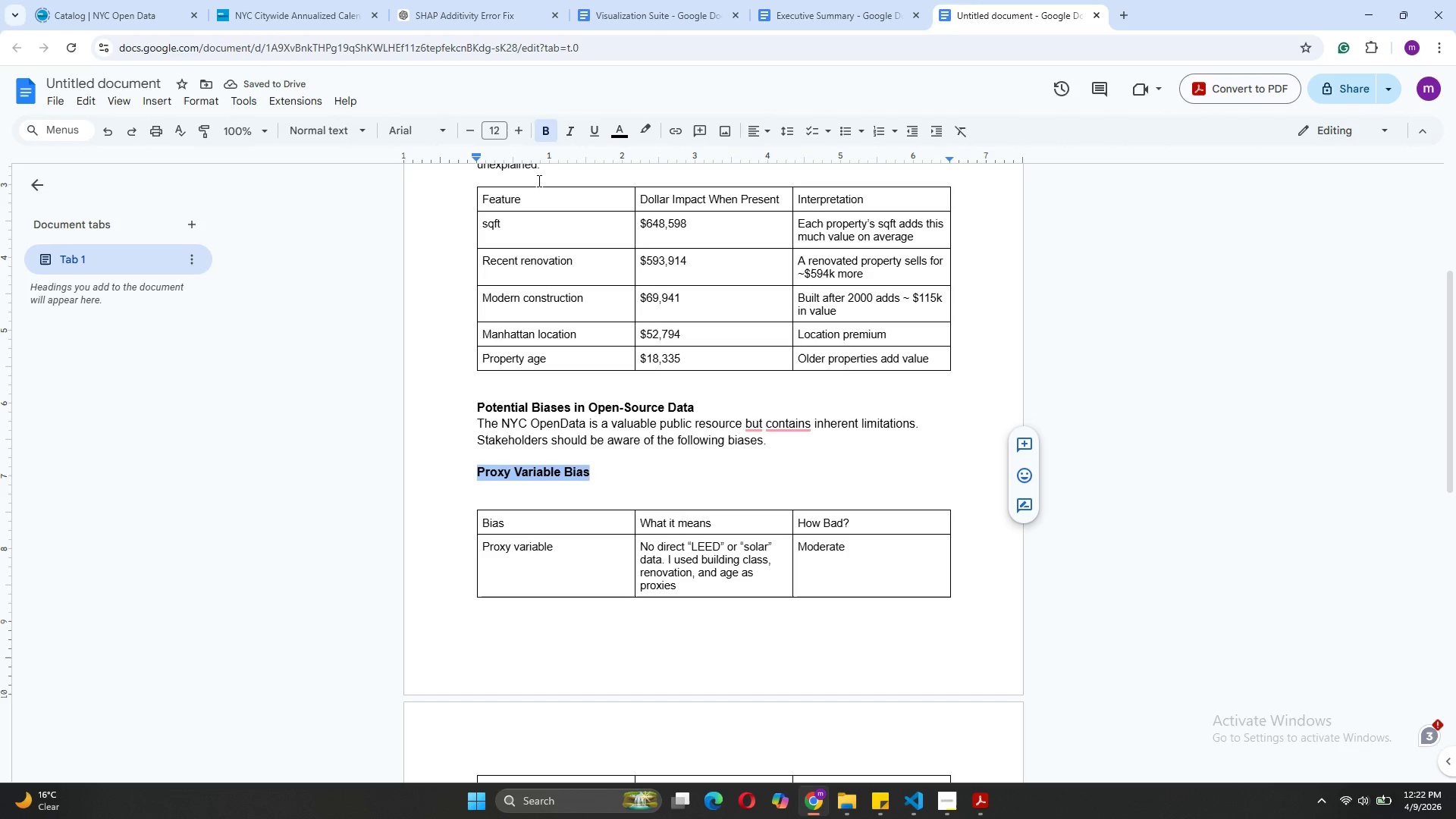 
left_click([551, 127])
 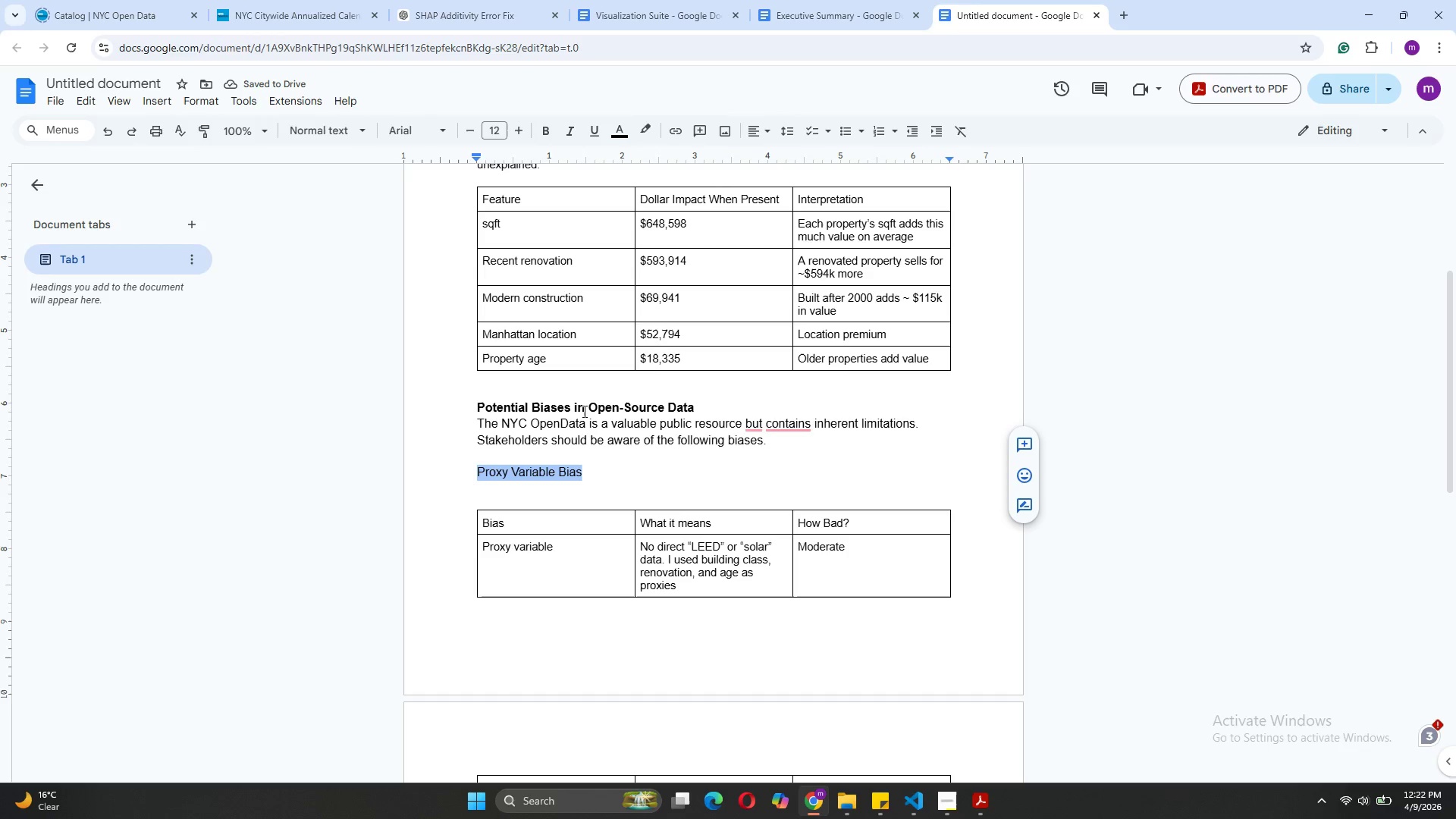 
left_click([585, 472])
 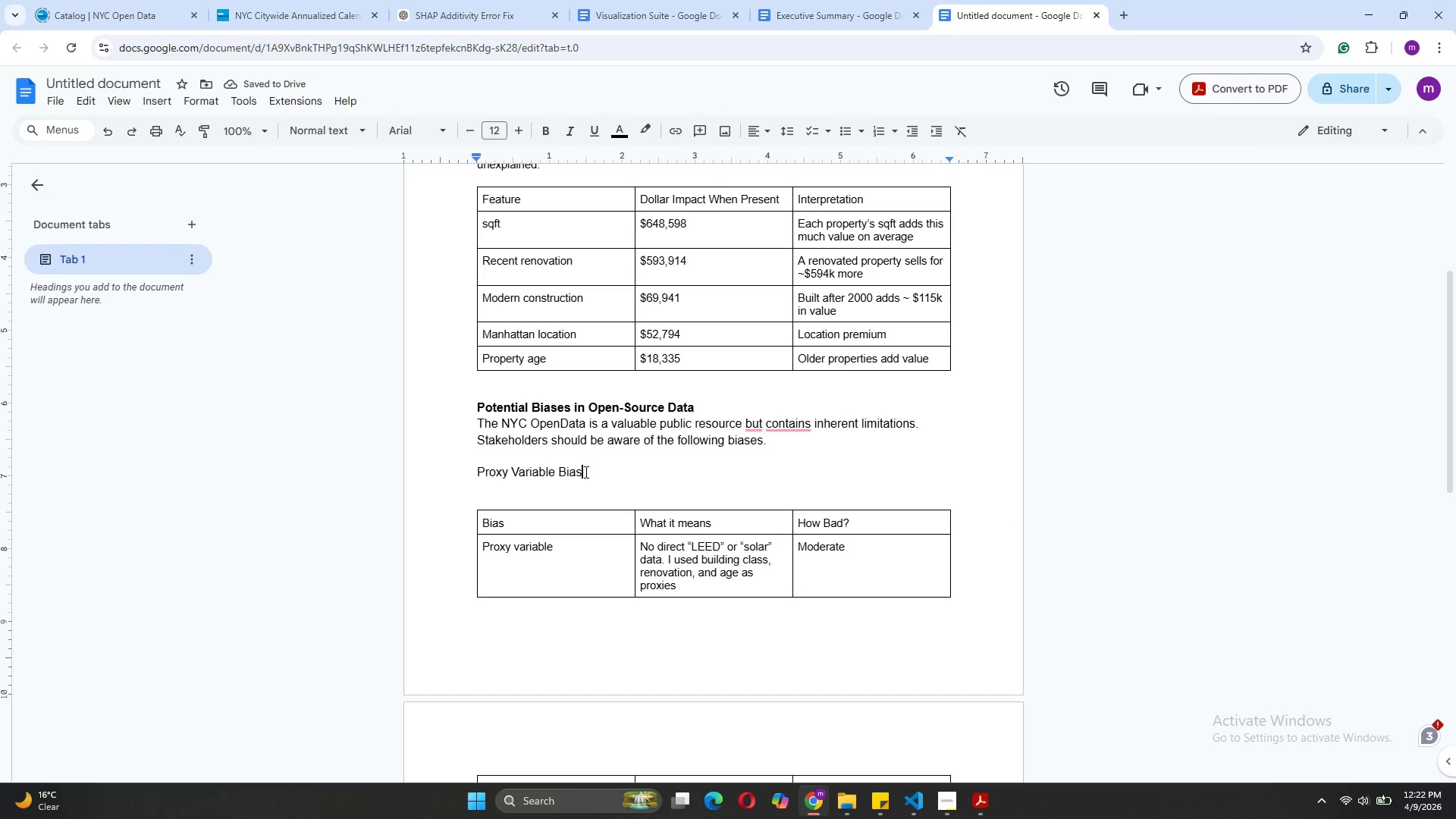 
key(Enter)
 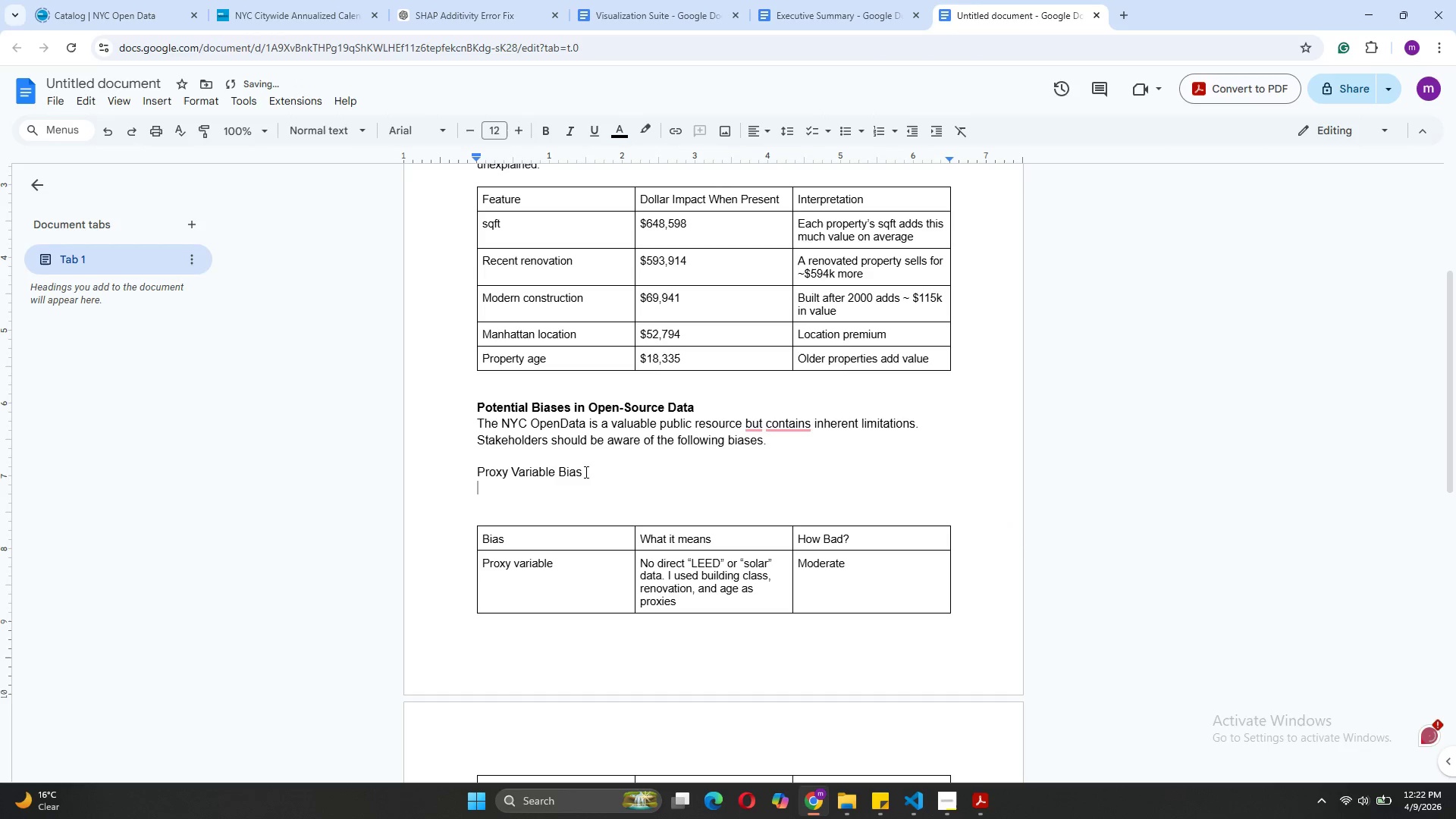 
type(The data )
key(Backspace)
type(set does not )
key(Backspace)
key(Backspace)
key(Backspace)
key(Backspace)
type(NOT contain direct fields for:)
 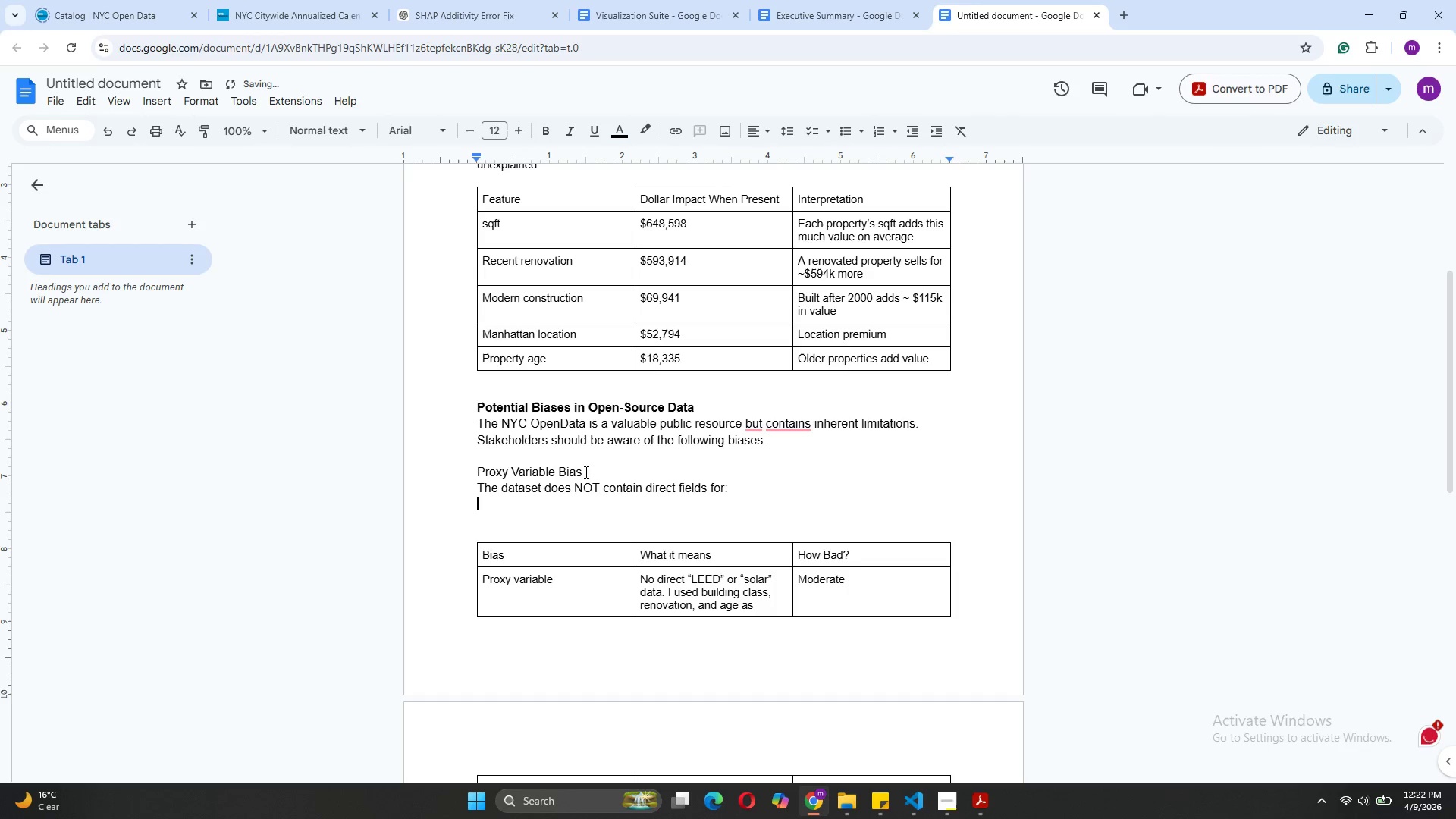 
 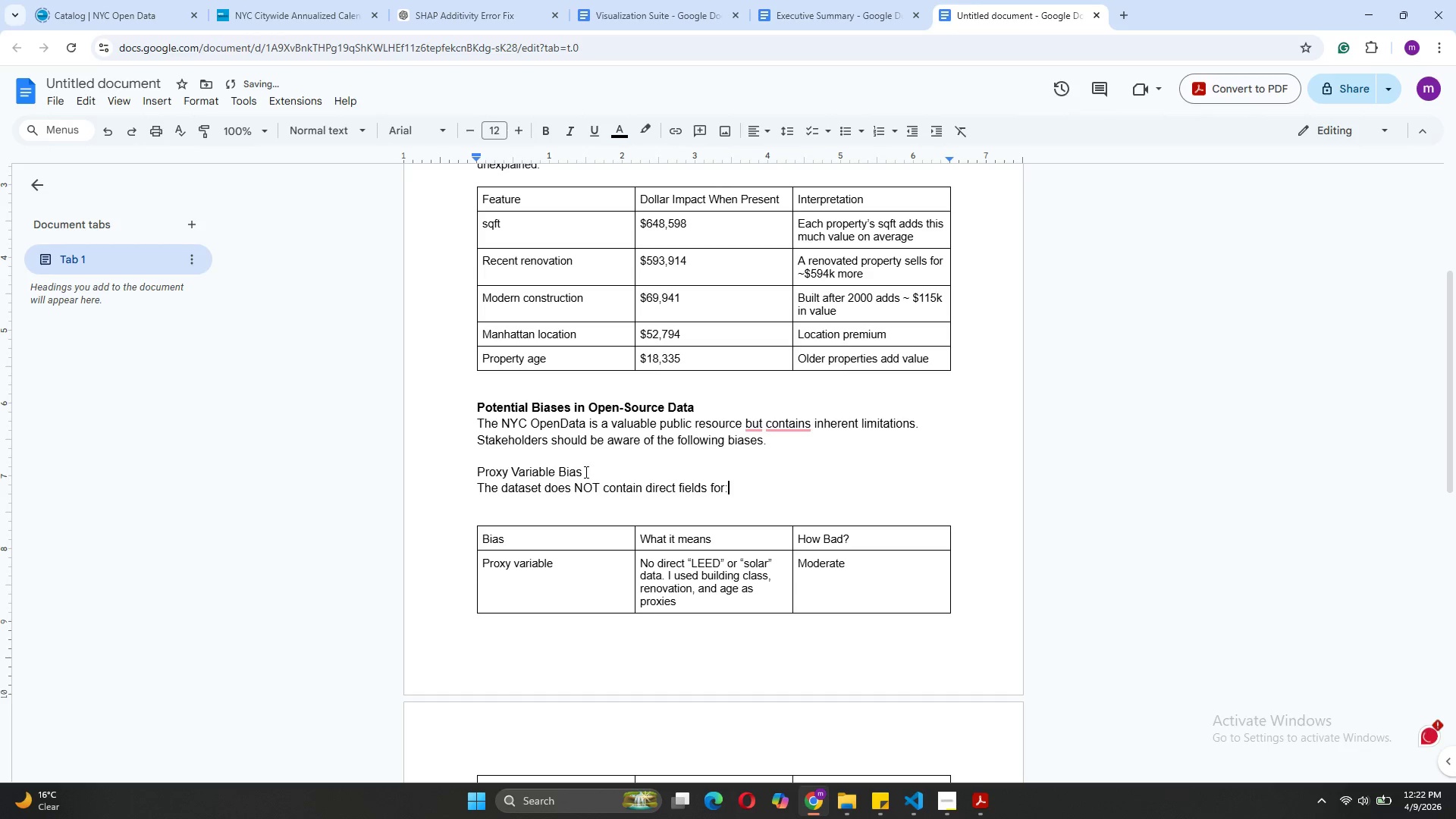 
key(Enter)
 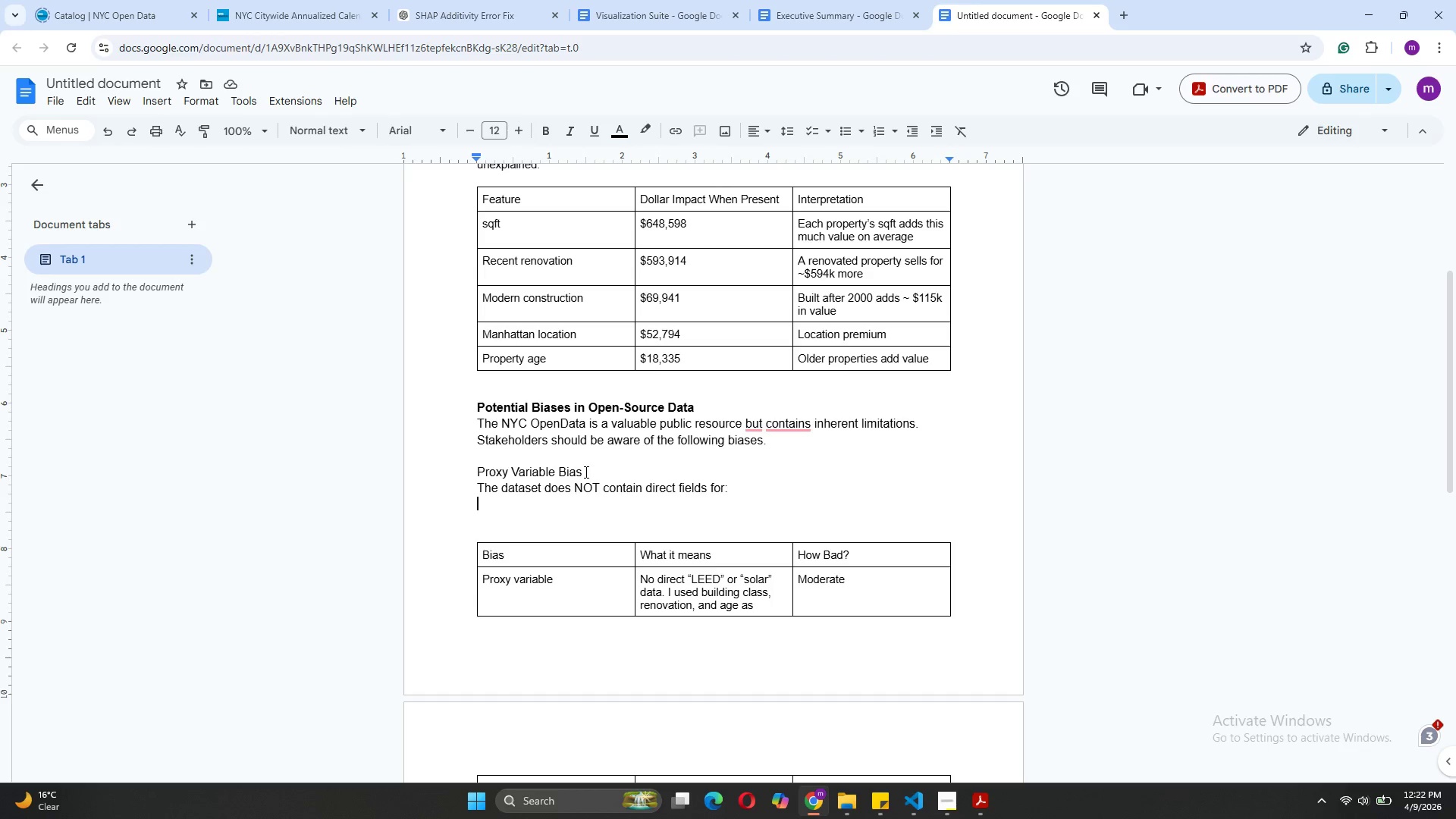 
wait(14.78)
 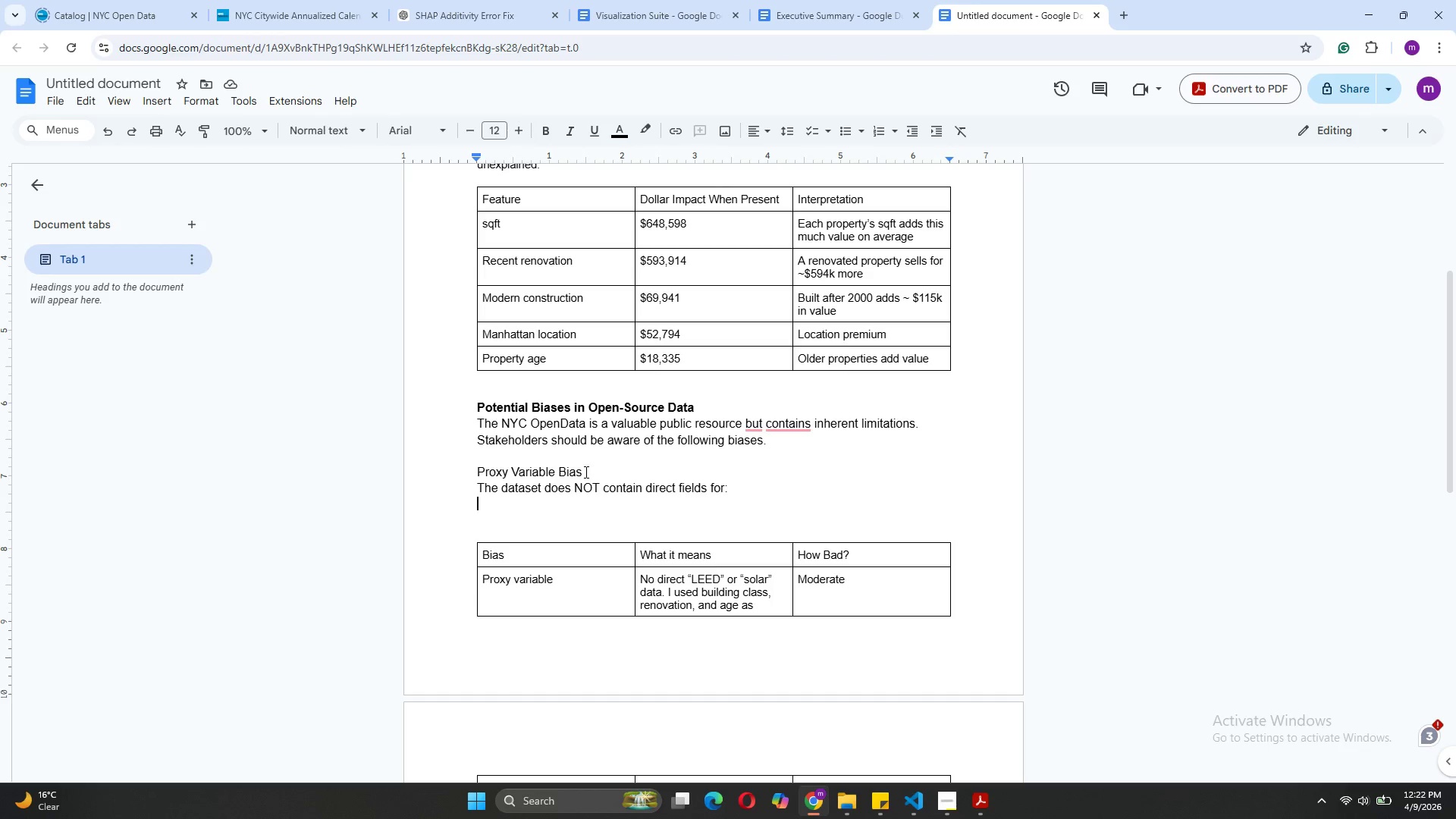 
key(Minus)
 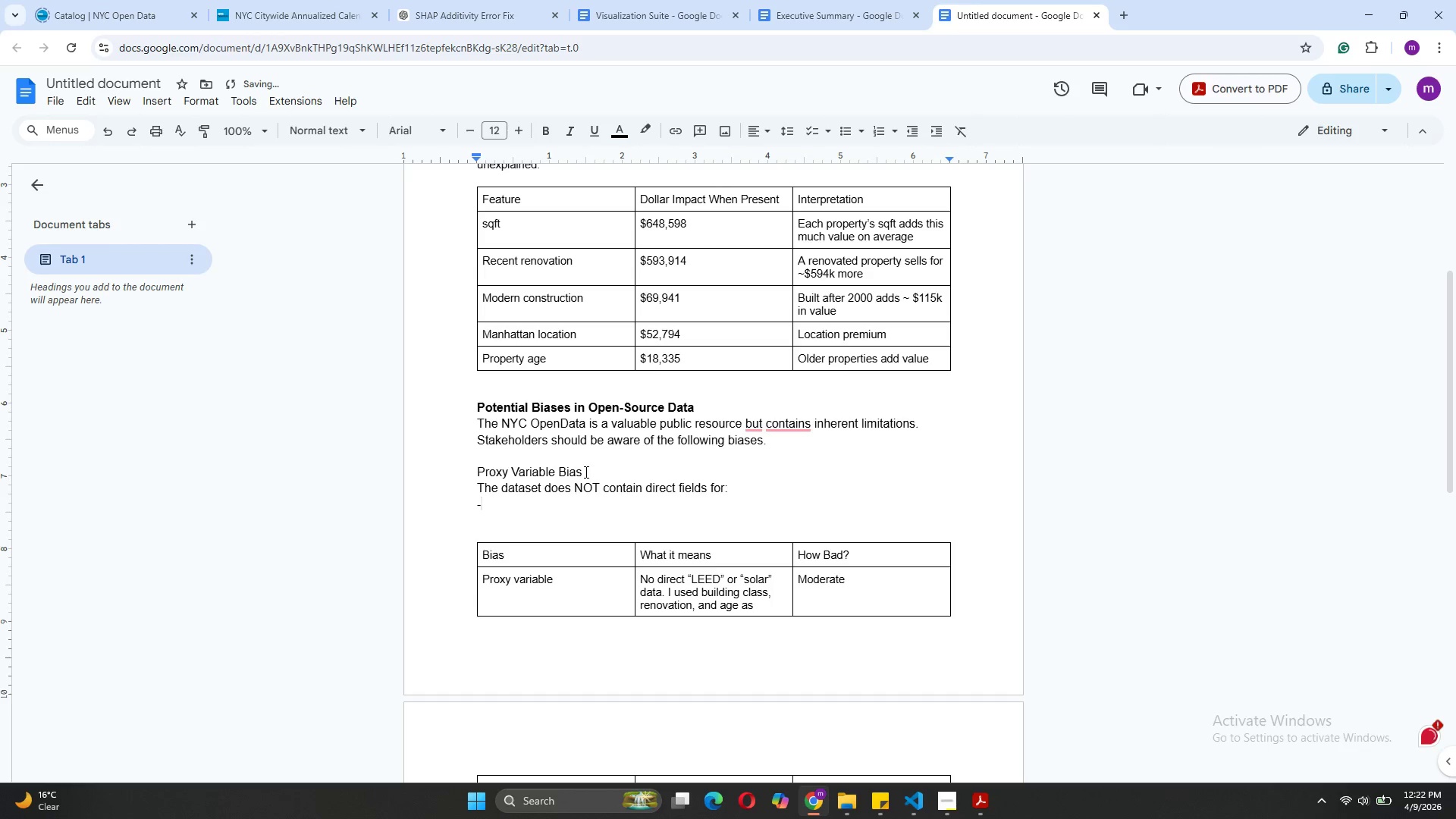 
key(Tab)
 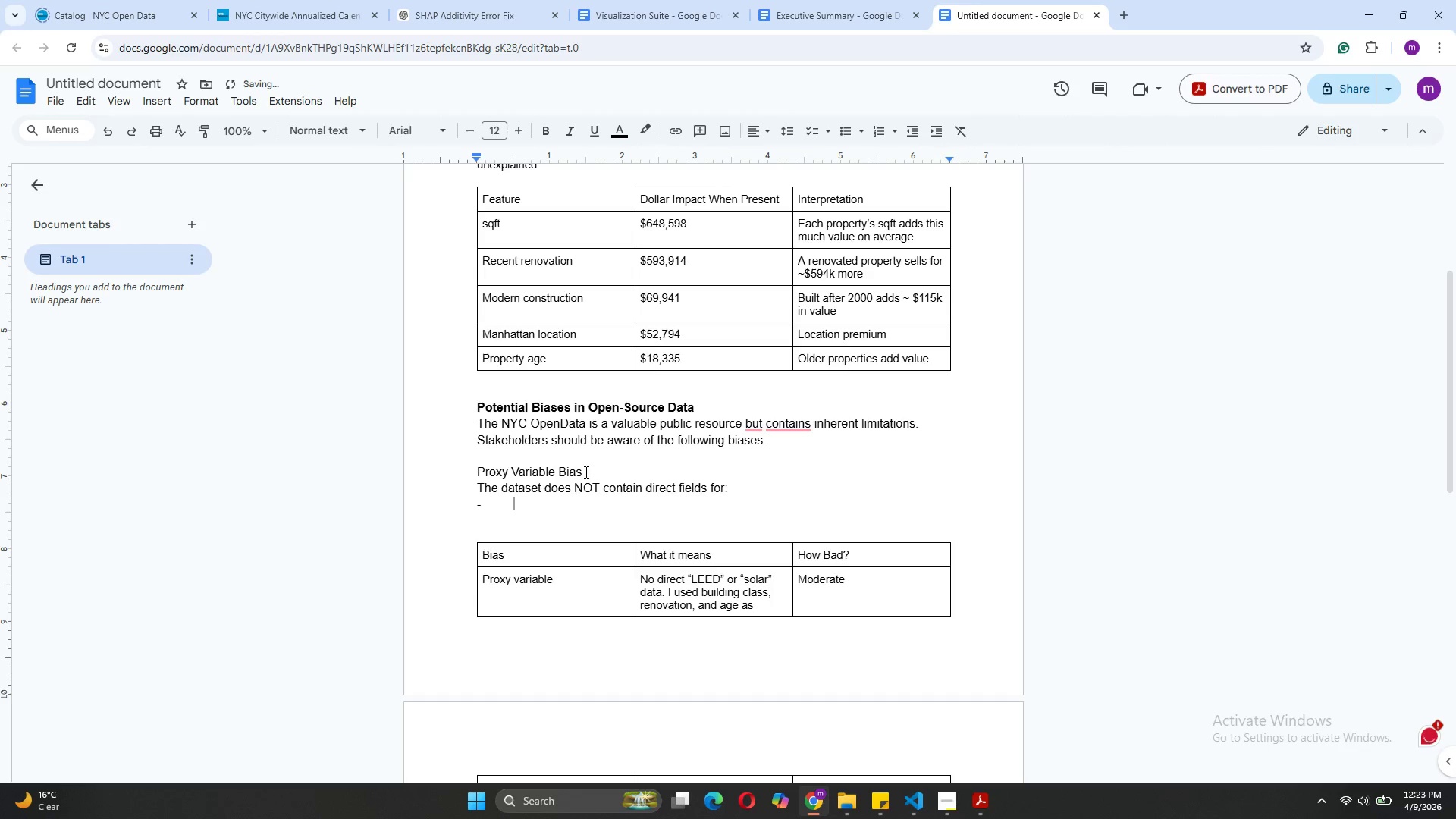 
key(Backspace)
 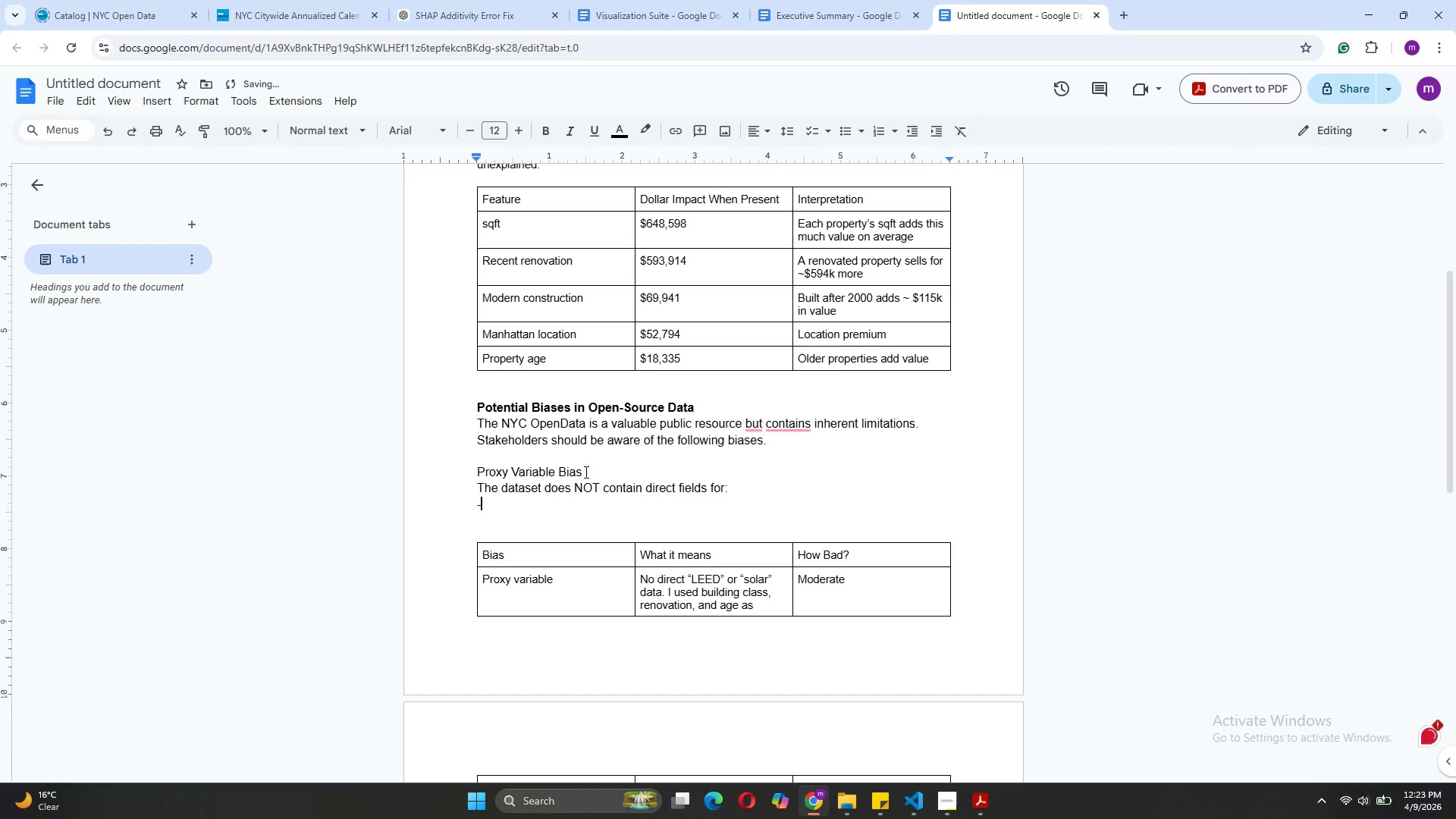 
key(Backspace)
 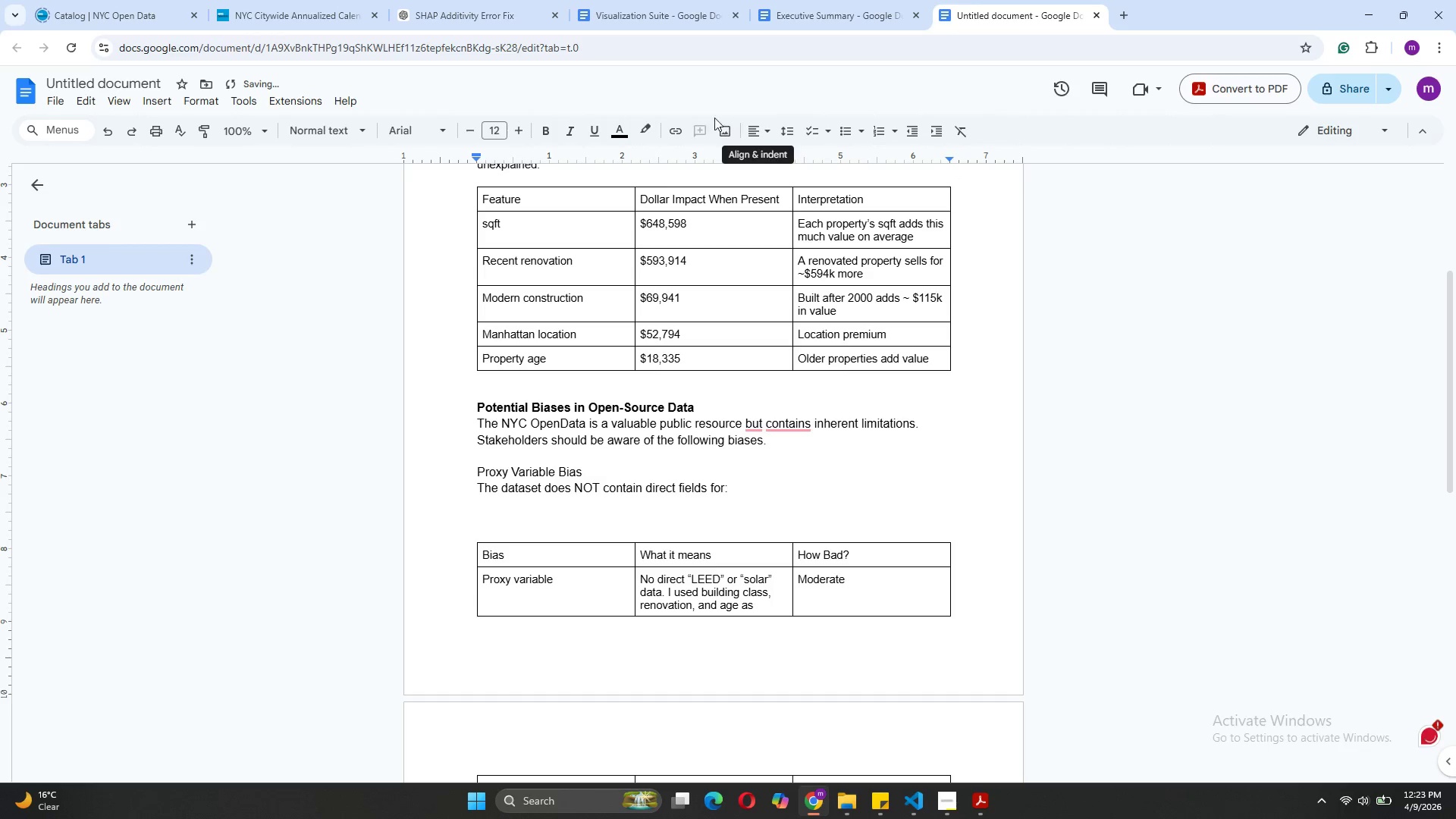 
left_click([841, 130])
 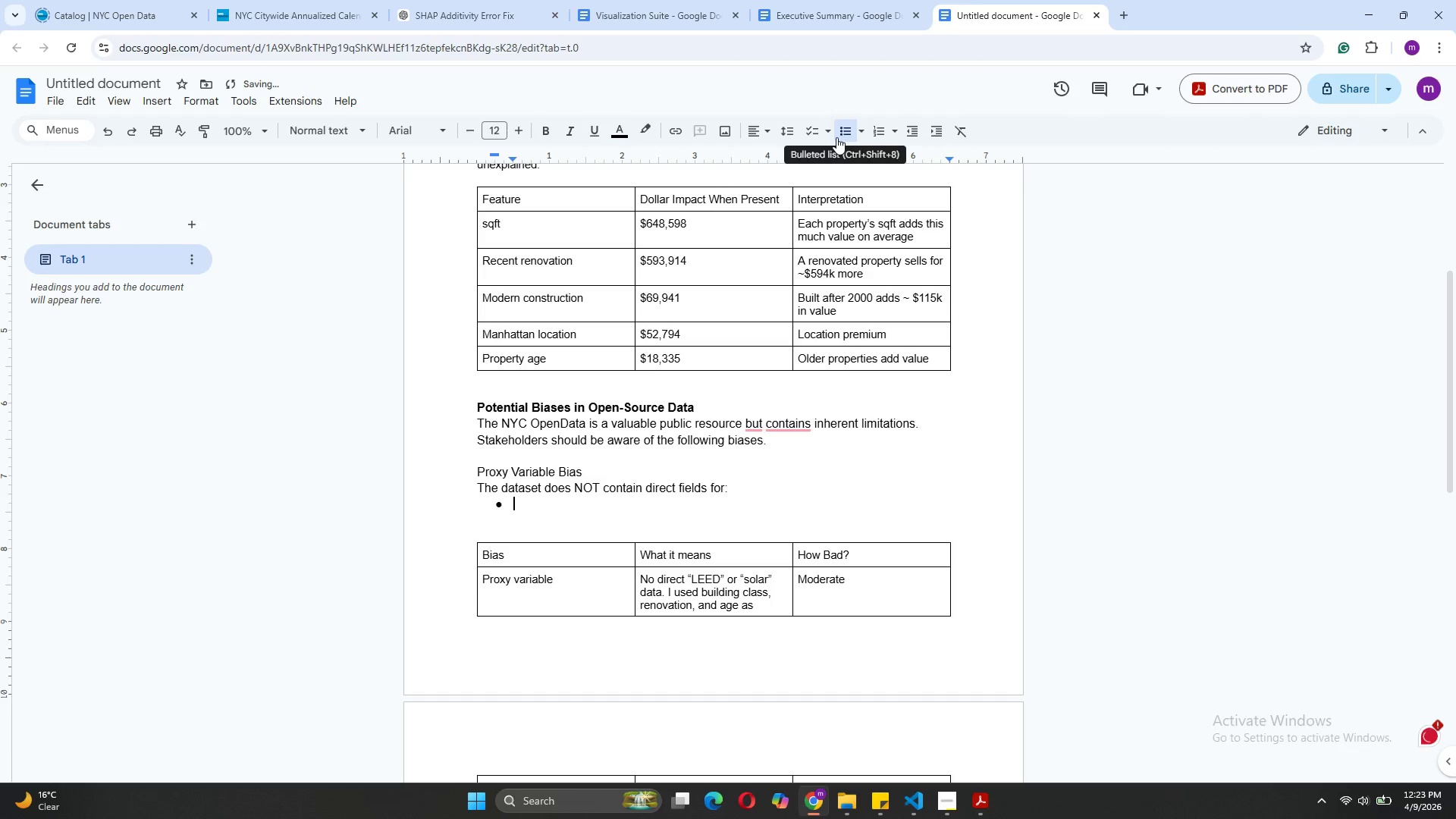 
type(LEED certification)
 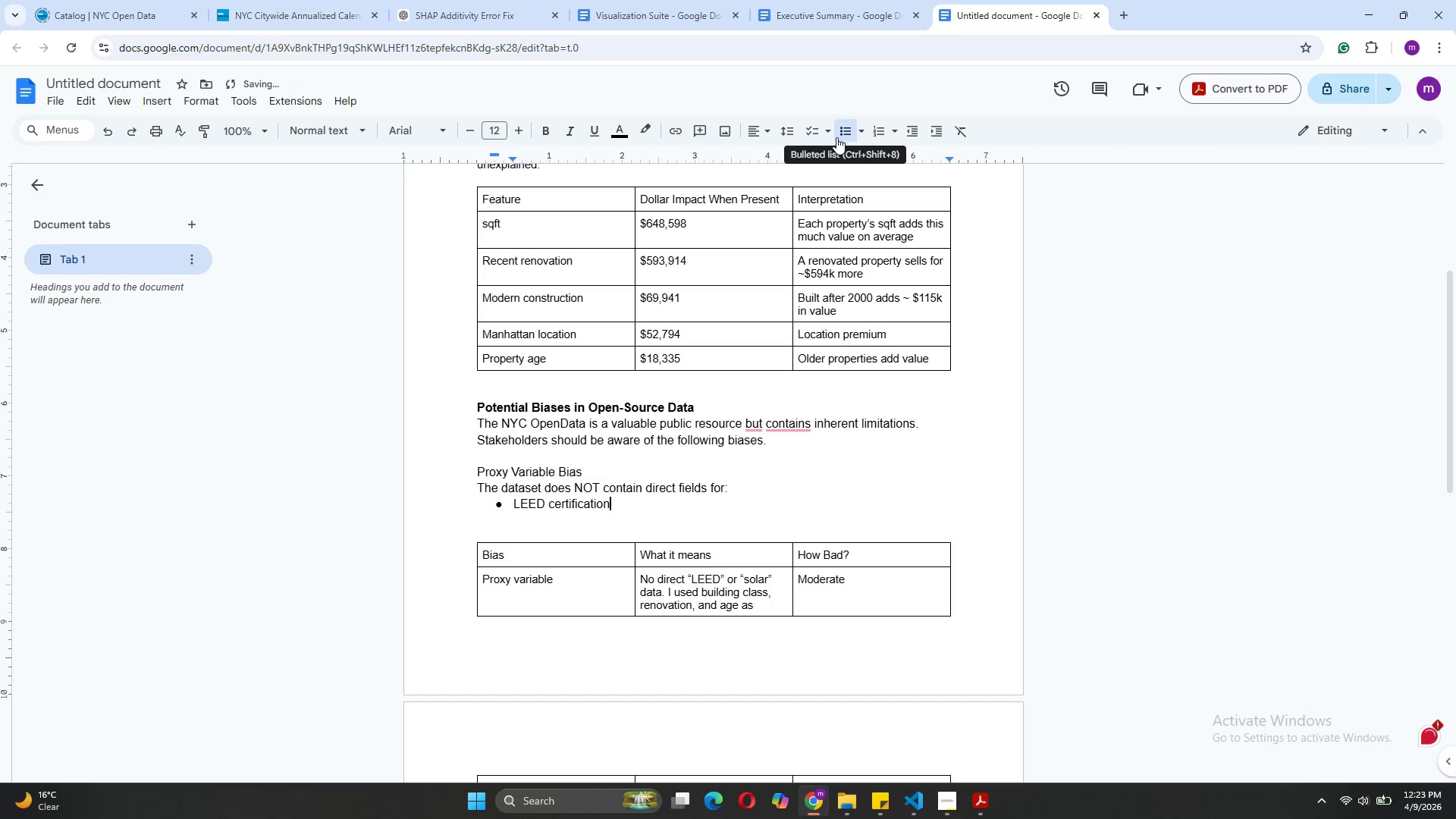 
key(Enter)
 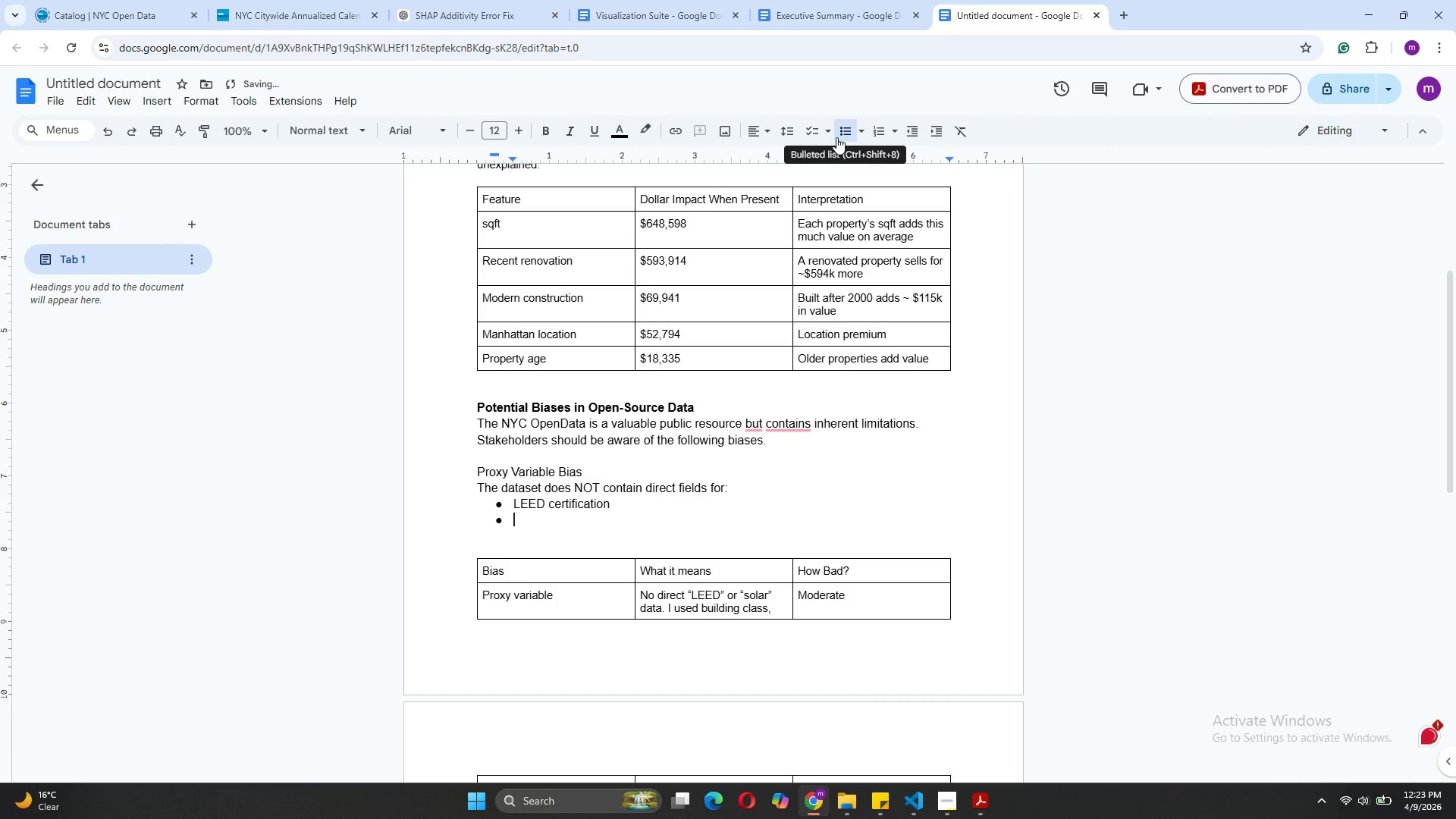 
type(solar panel installation)
 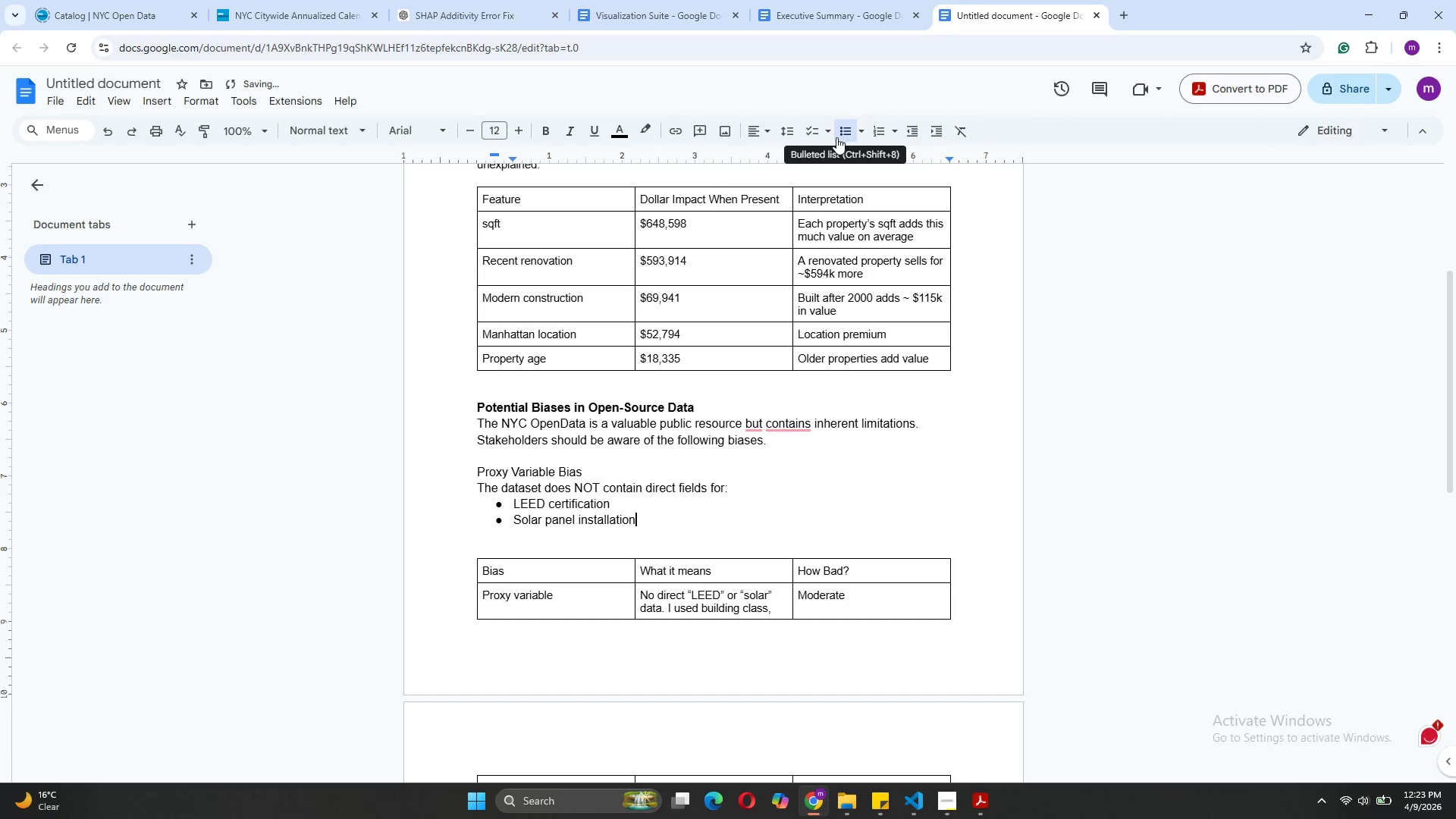 
key(Enter)
 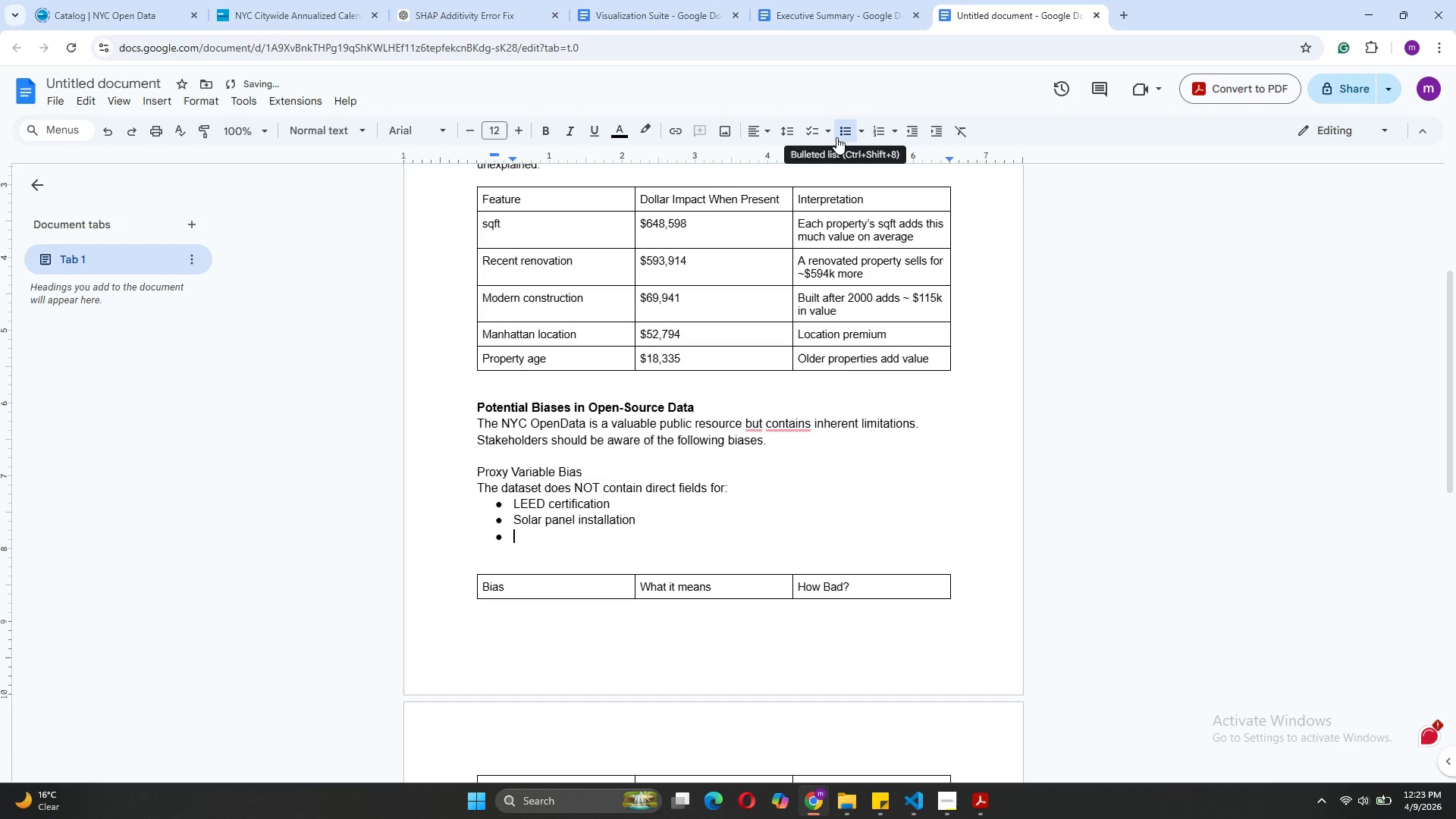 
type(Energy efficiency ratings)
 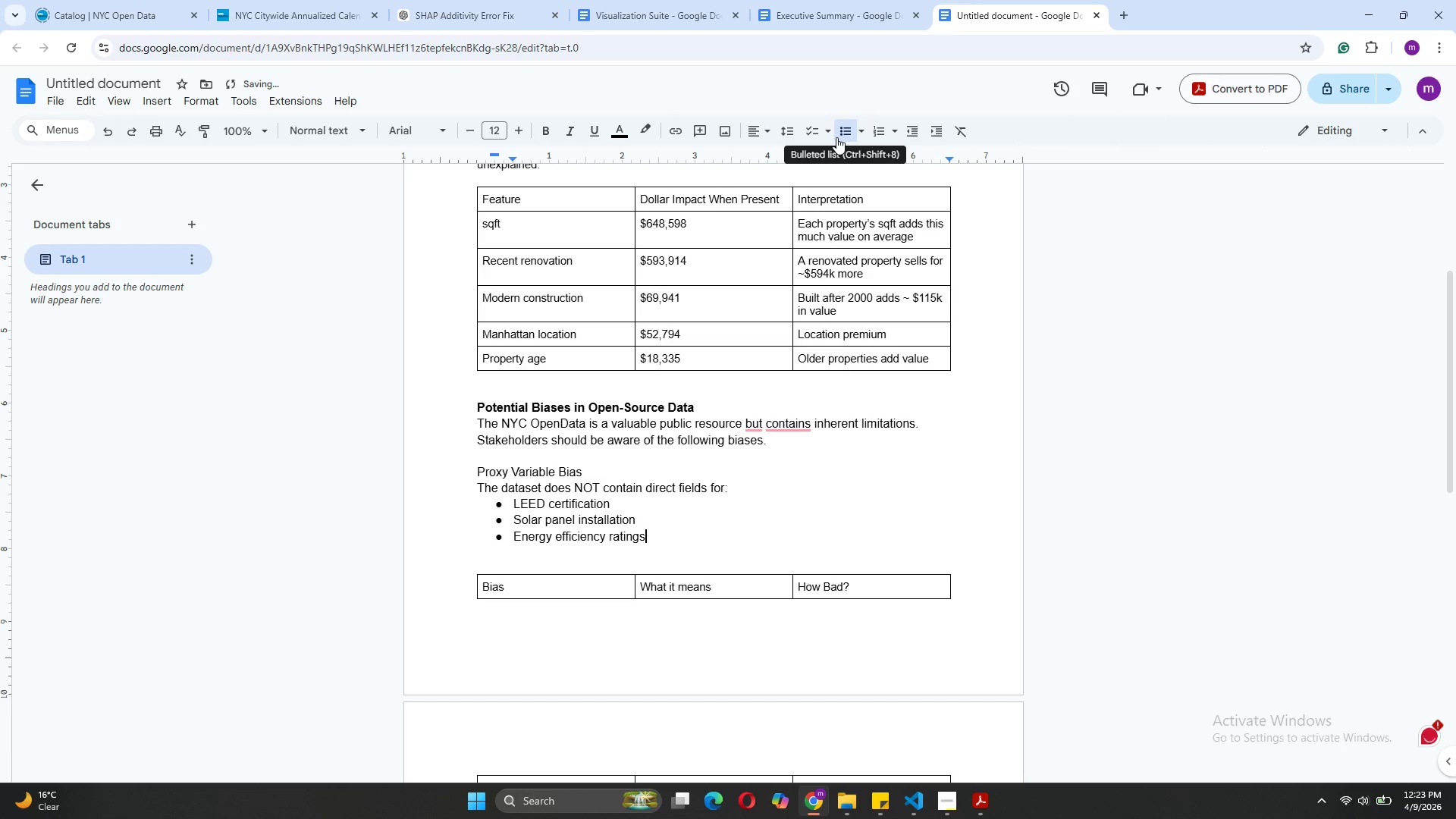 
key(Enter)
 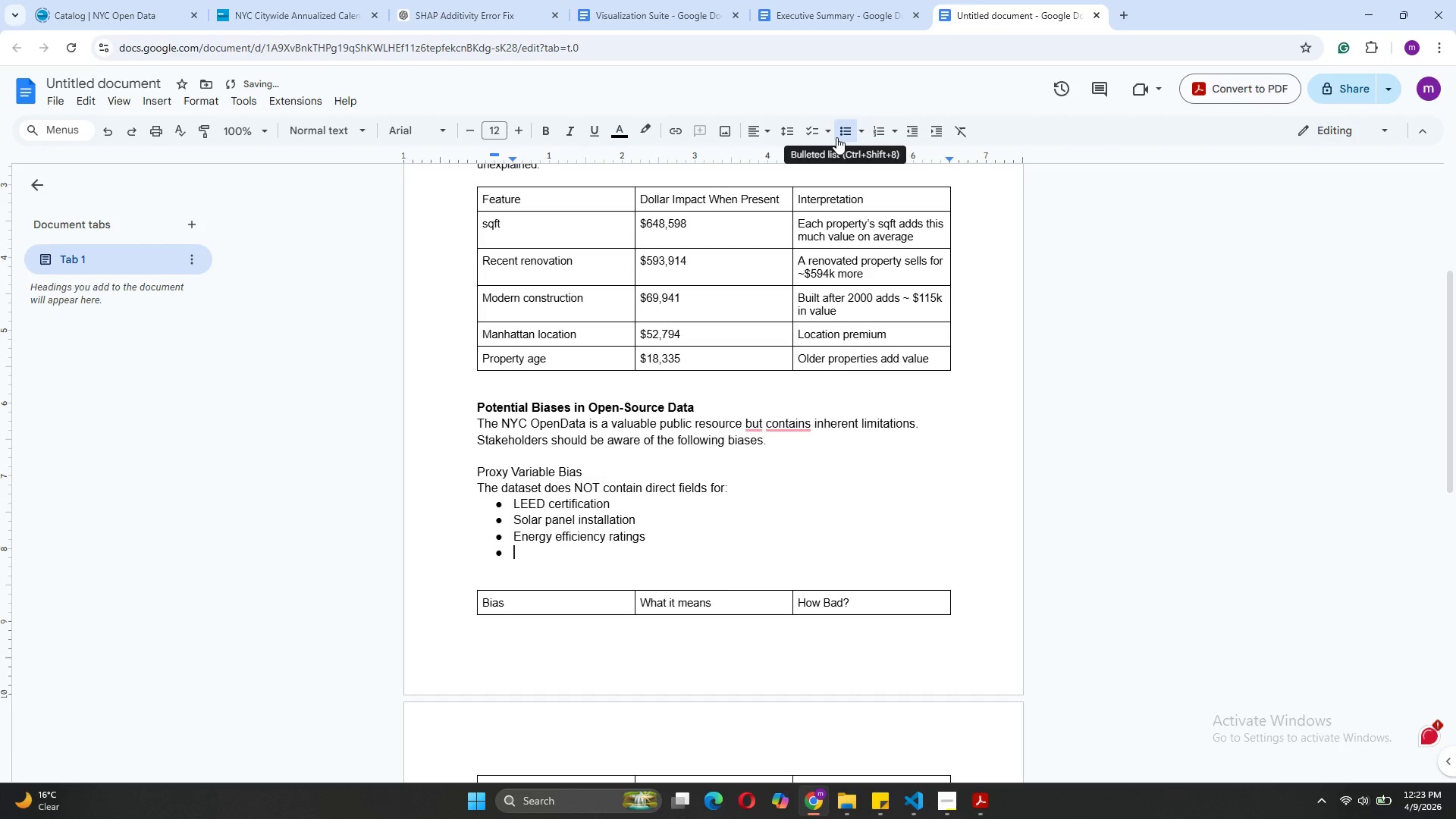 
type(Specific green materials)
 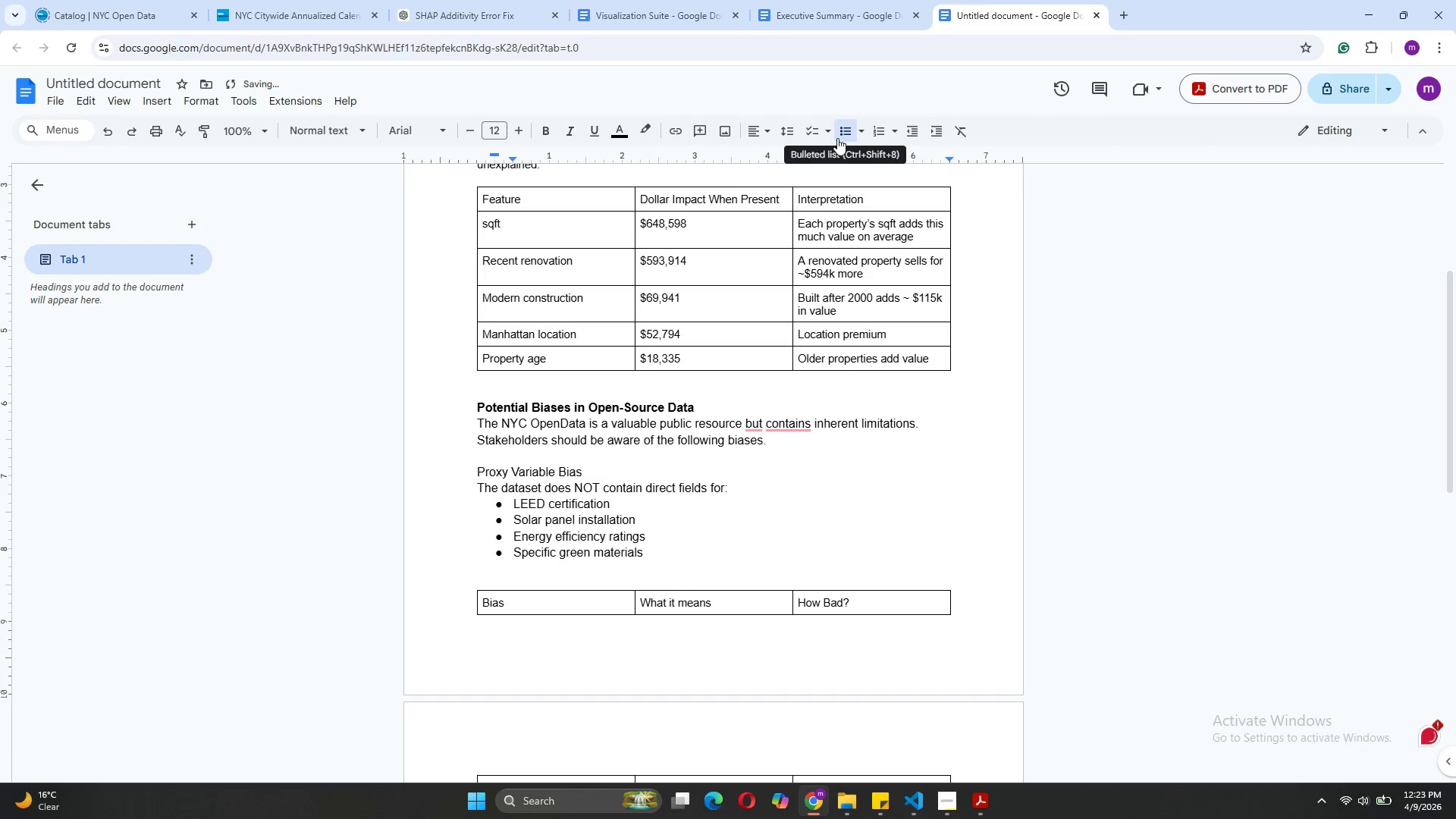 
key(Enter)
 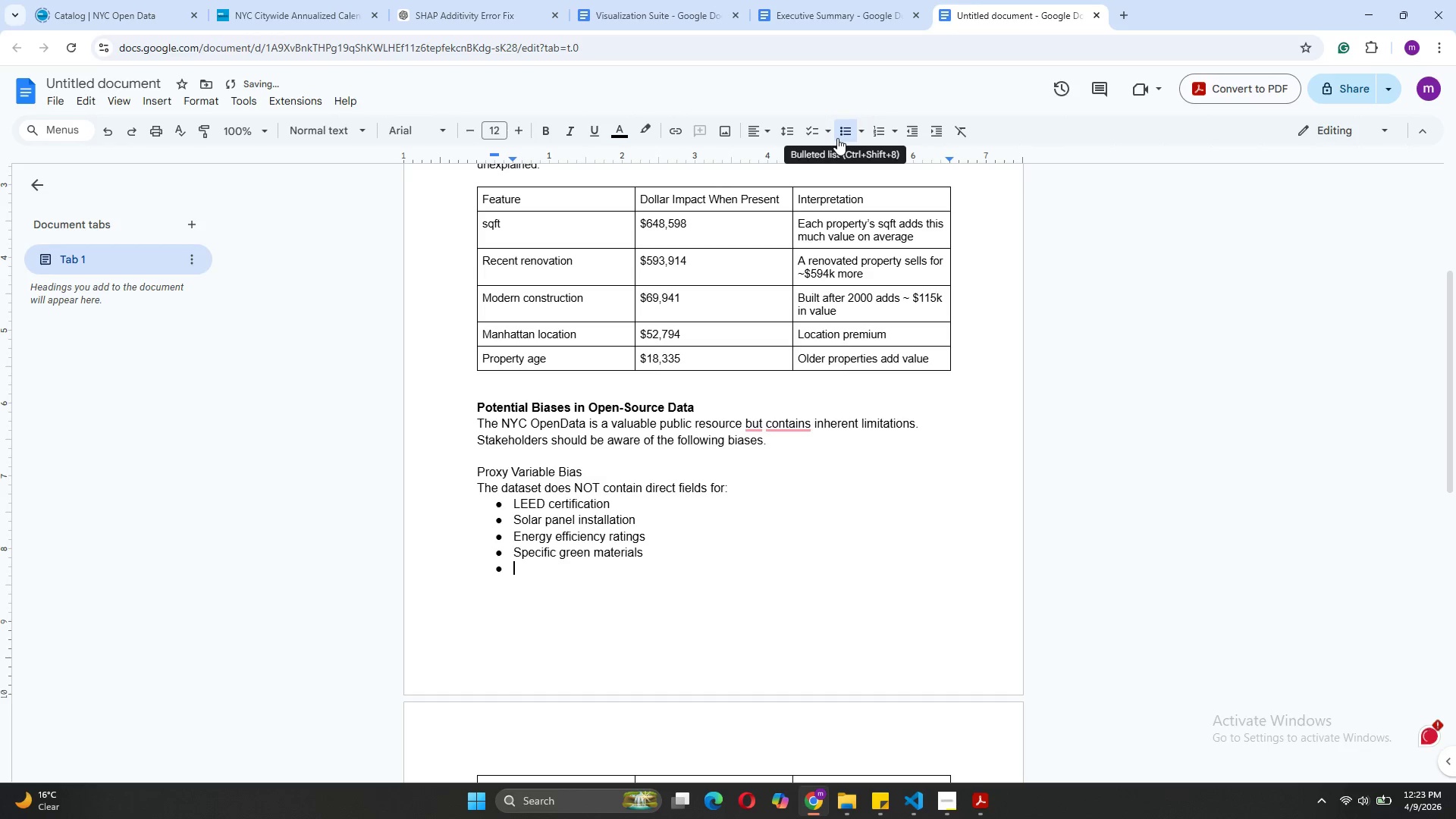 
key(Backspace)
key(Backspace)
type(I created three proxies)
 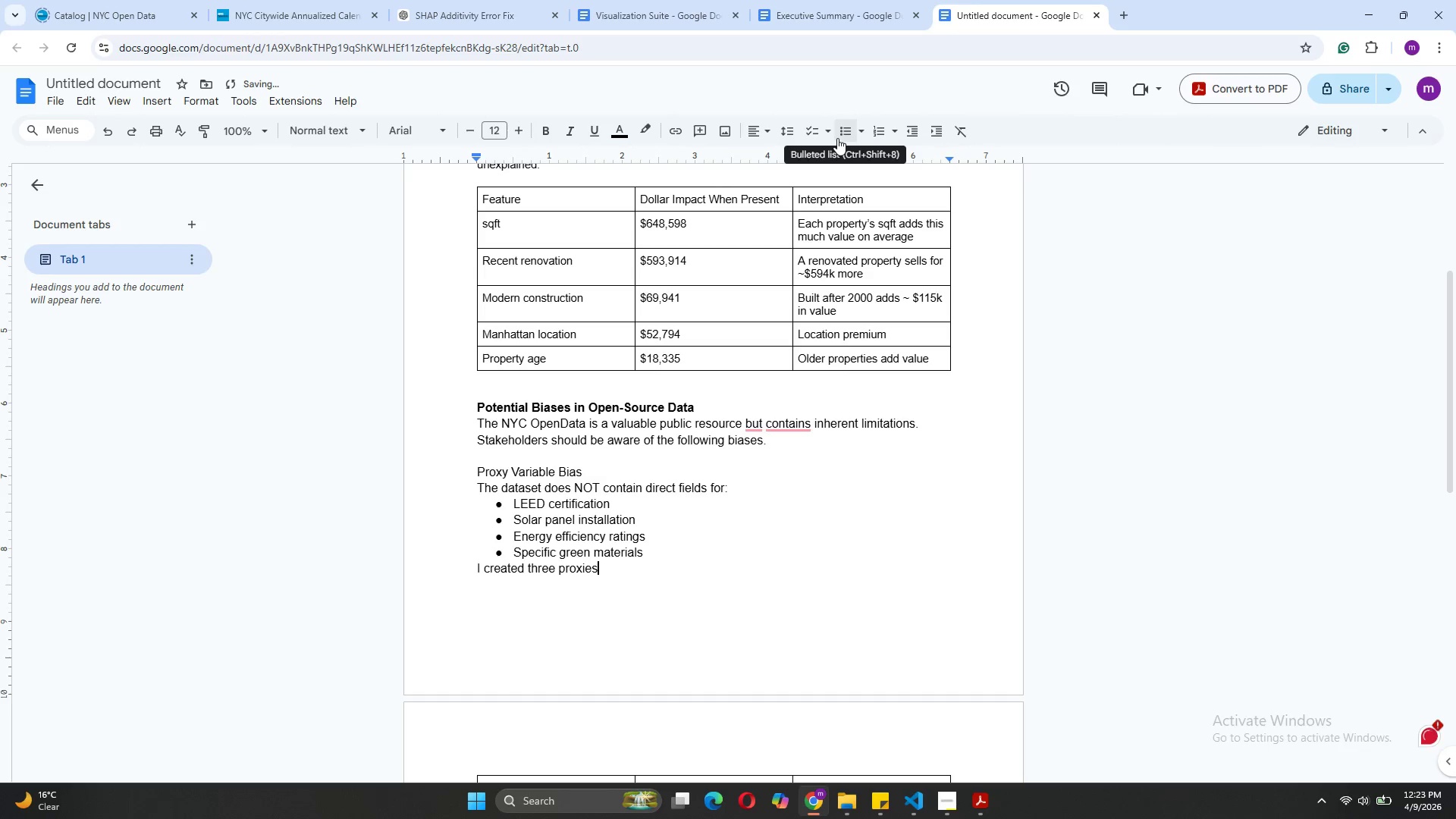 
key(Shift+Semicolon)
 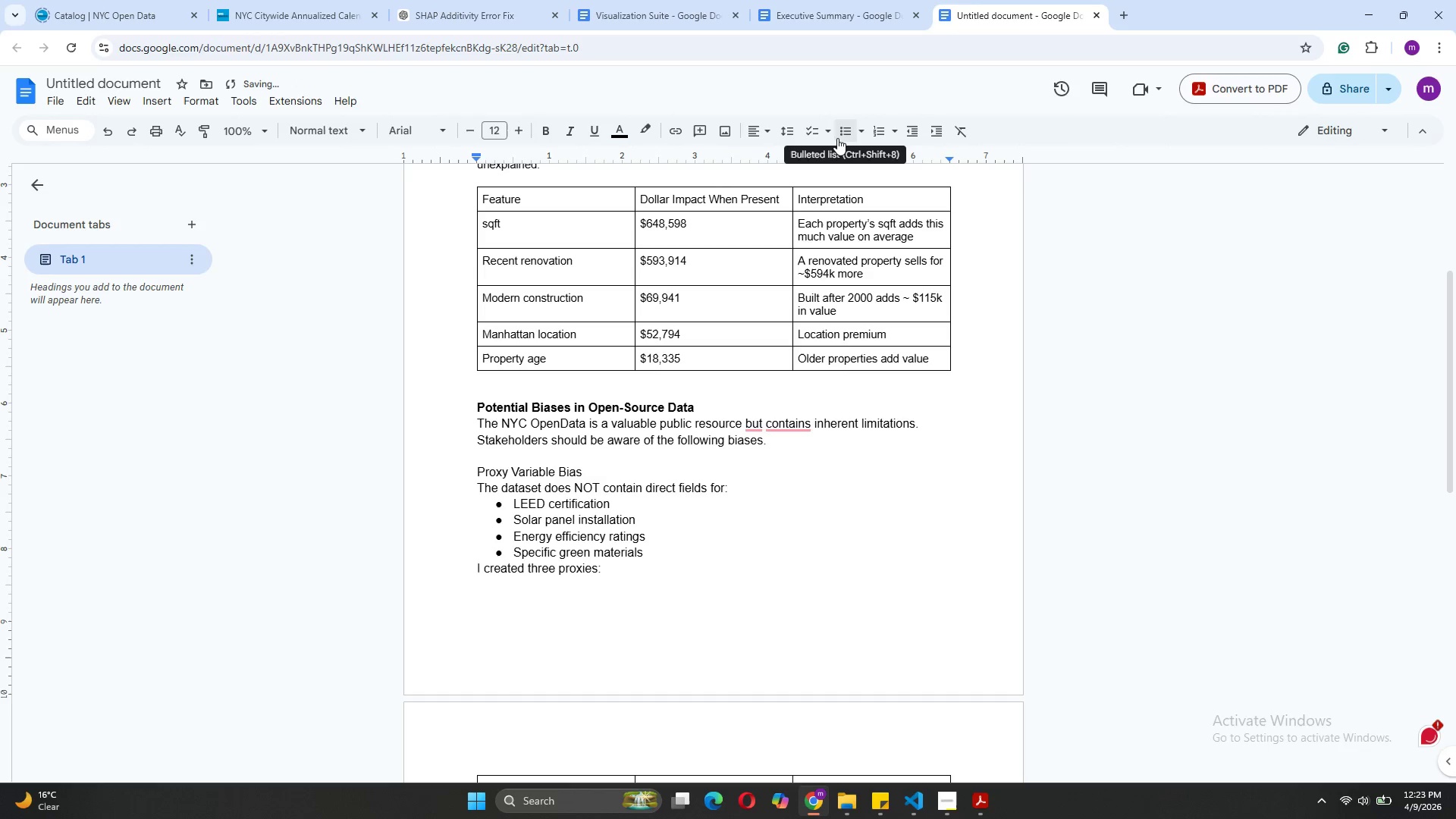 
hold_key(key=ArrowLeft, duration=1.09)
 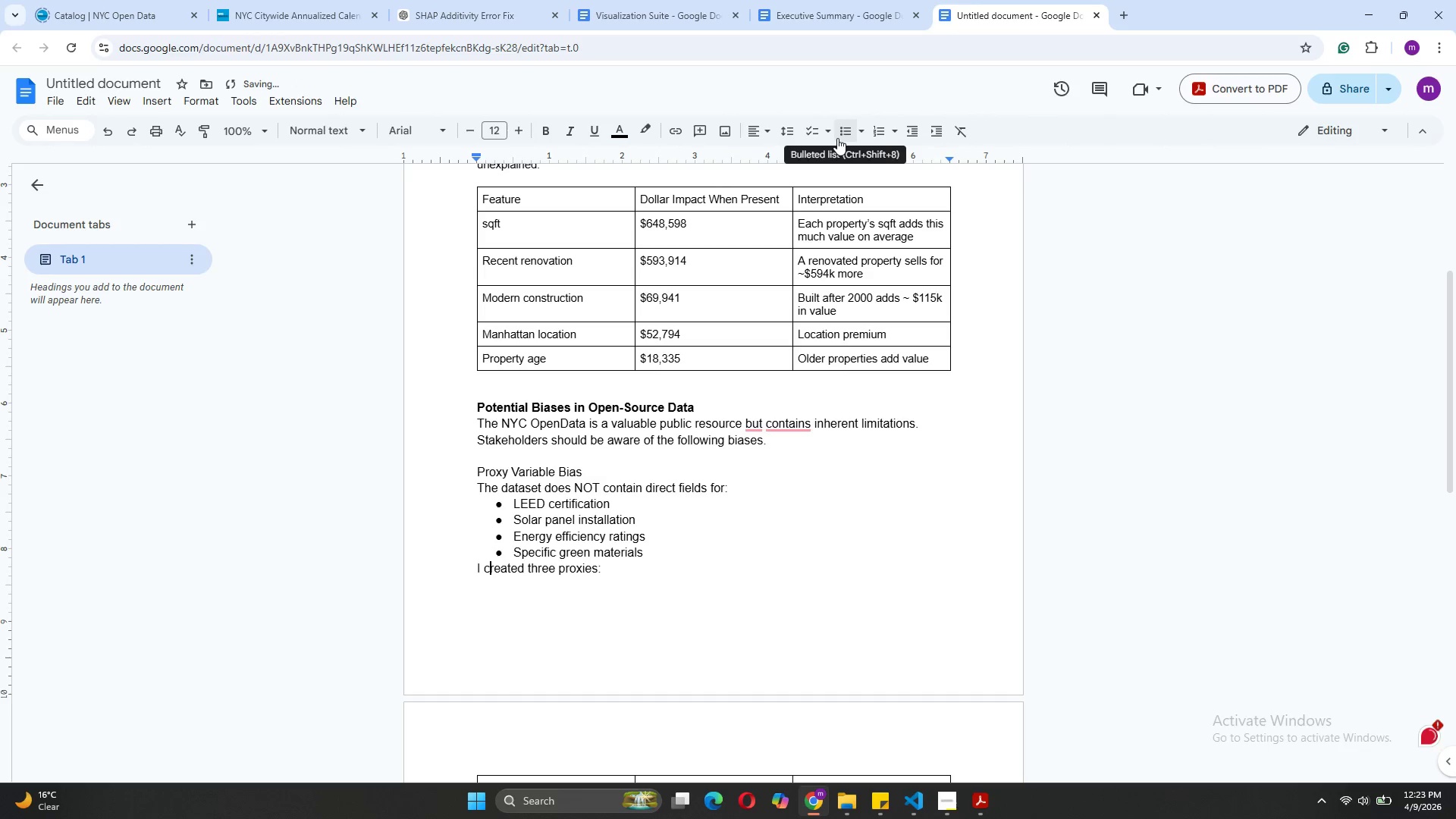 
key(ArrowLeft)
 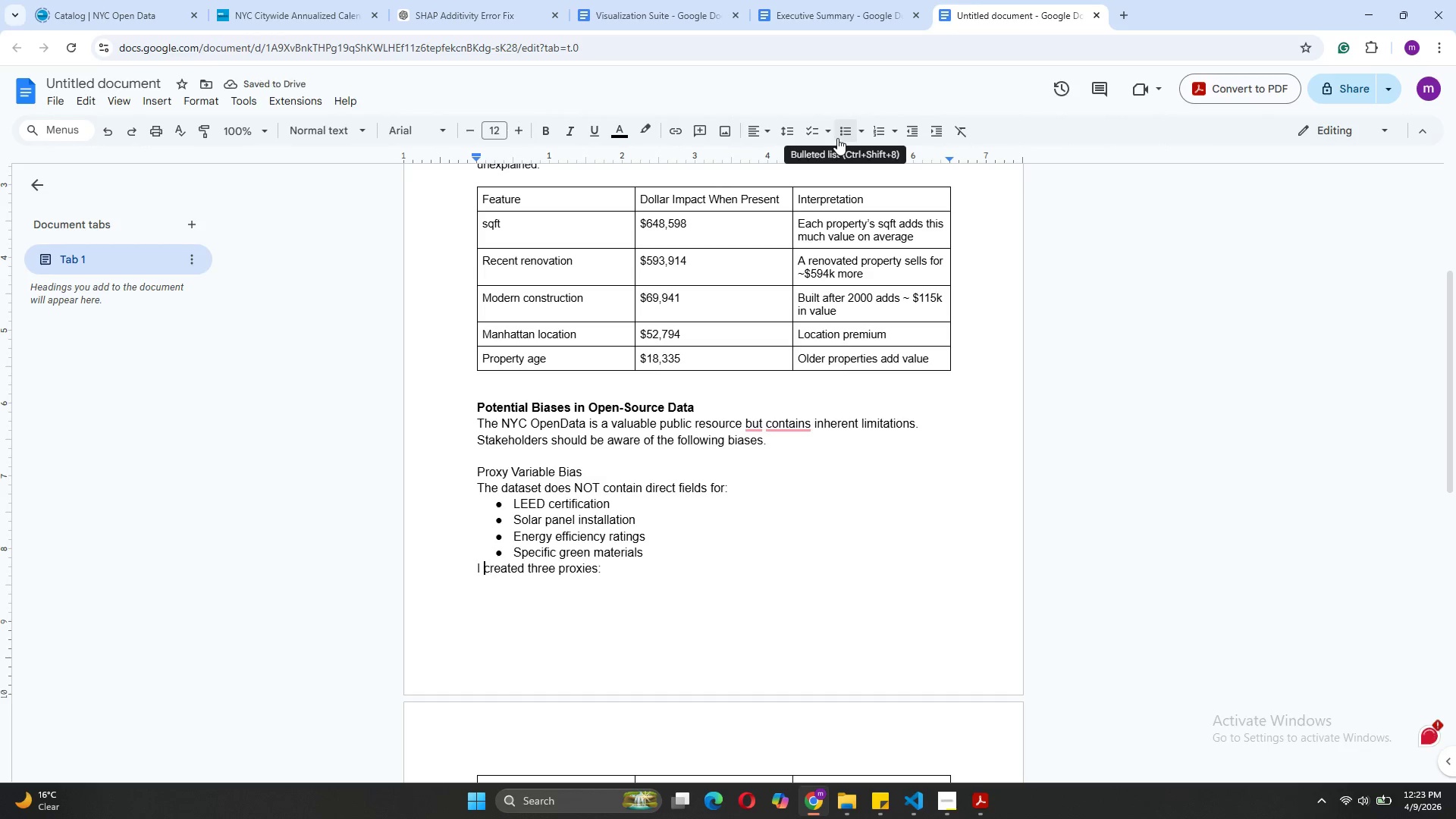 
key(ArrowLeft)
 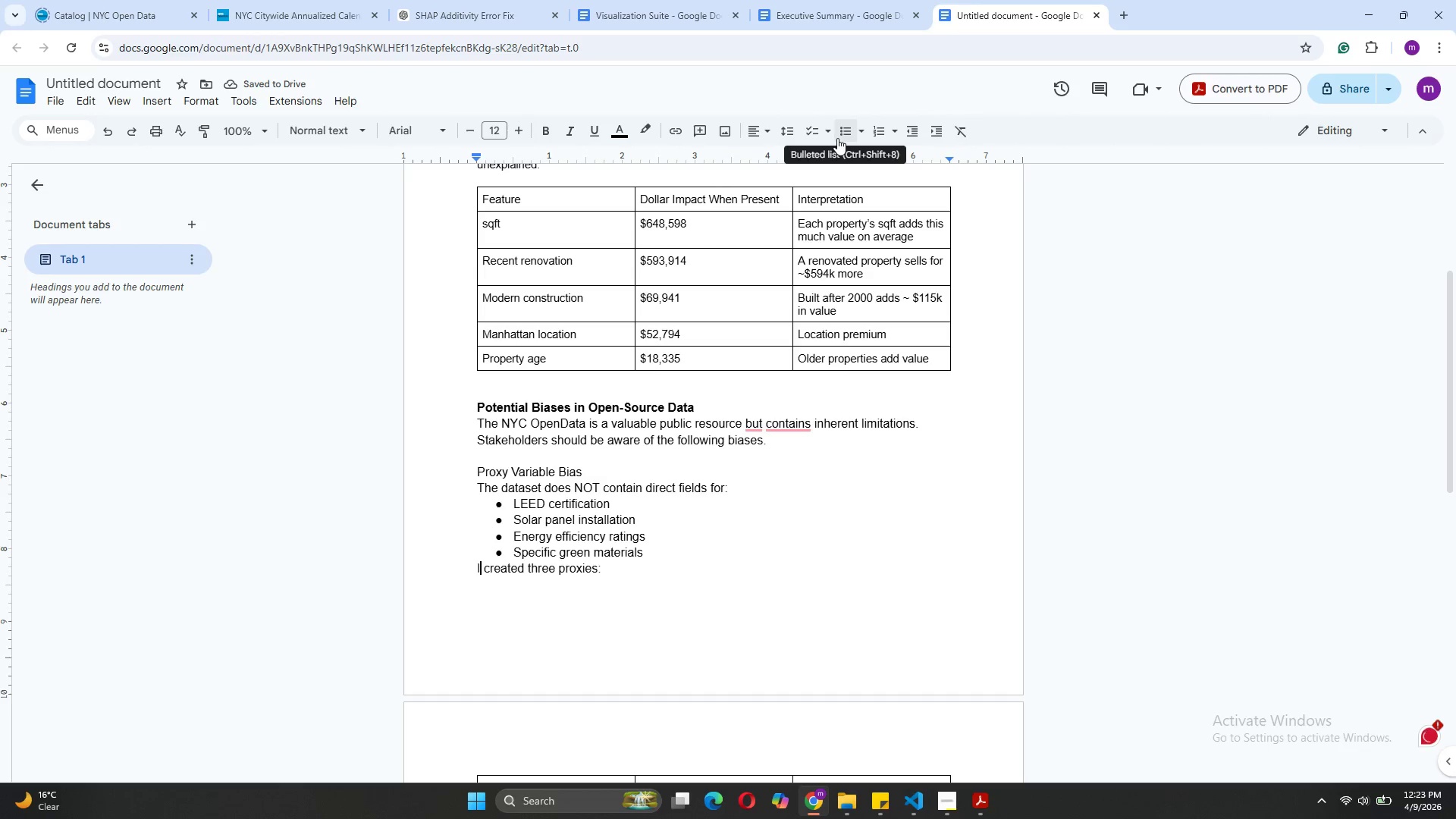 
key(ArrowLeft)
 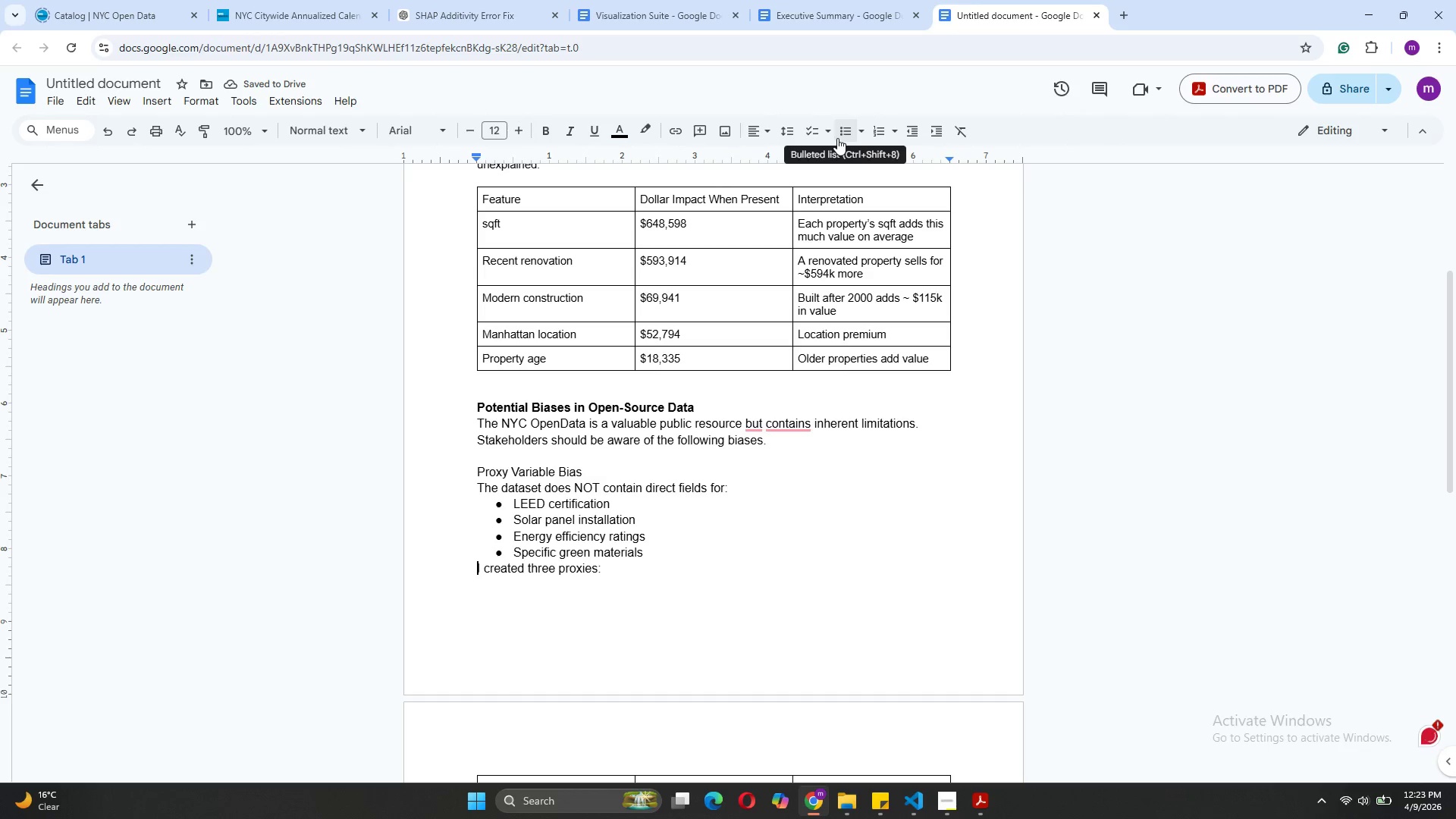 
key(Enter)
 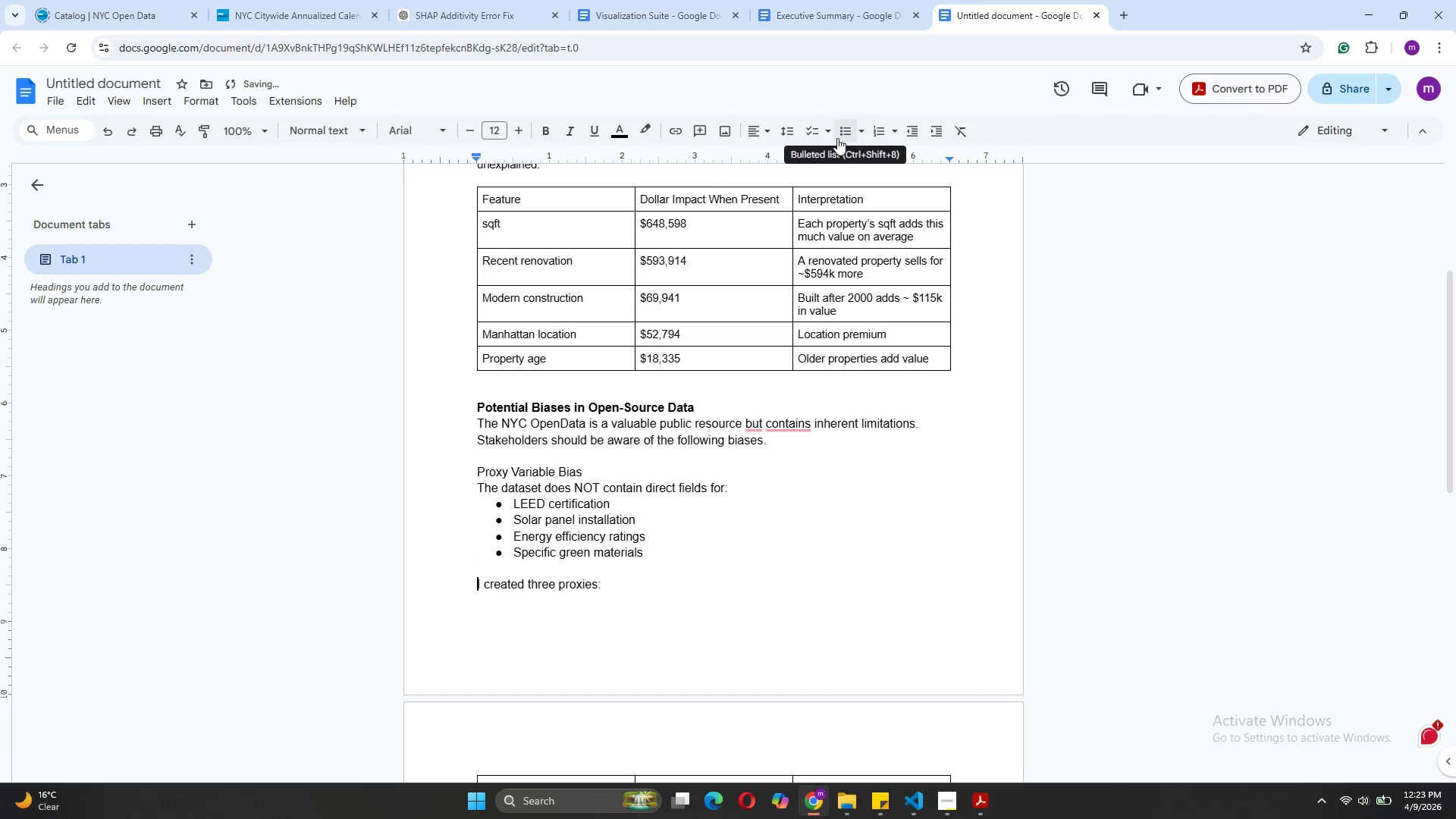 
key(Enter)
 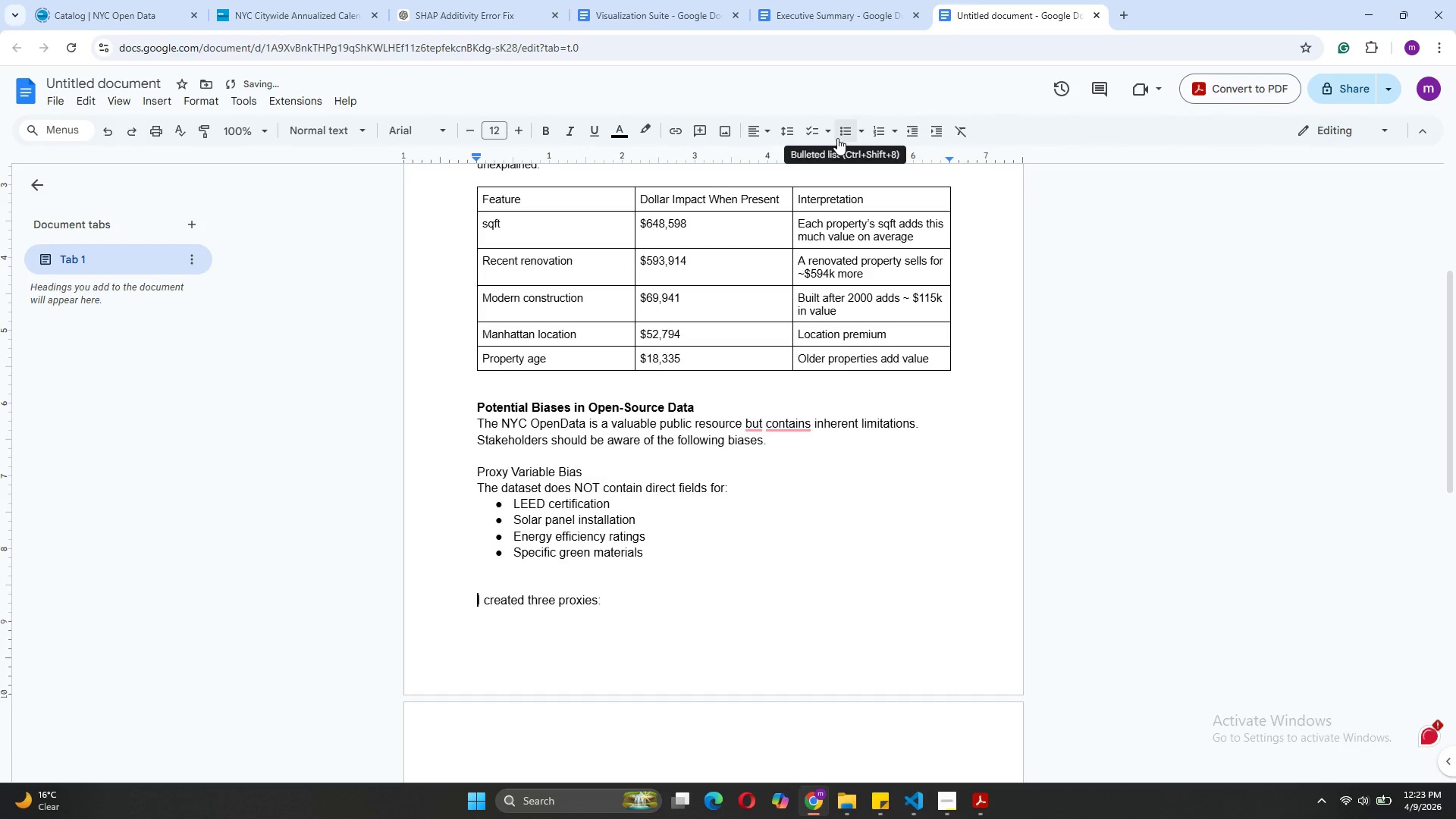 
key(Backspace)
 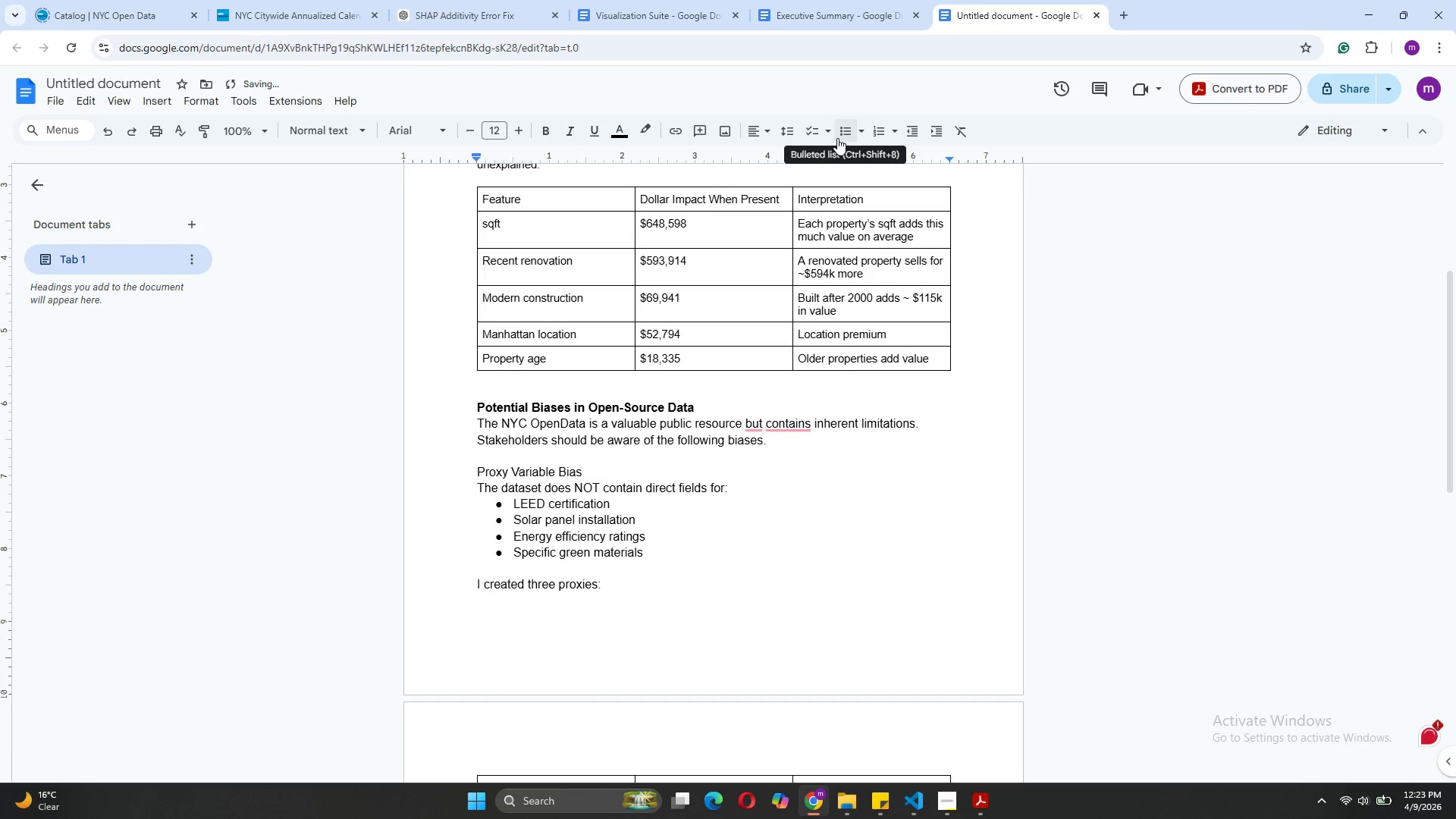 
key(Backspace)
 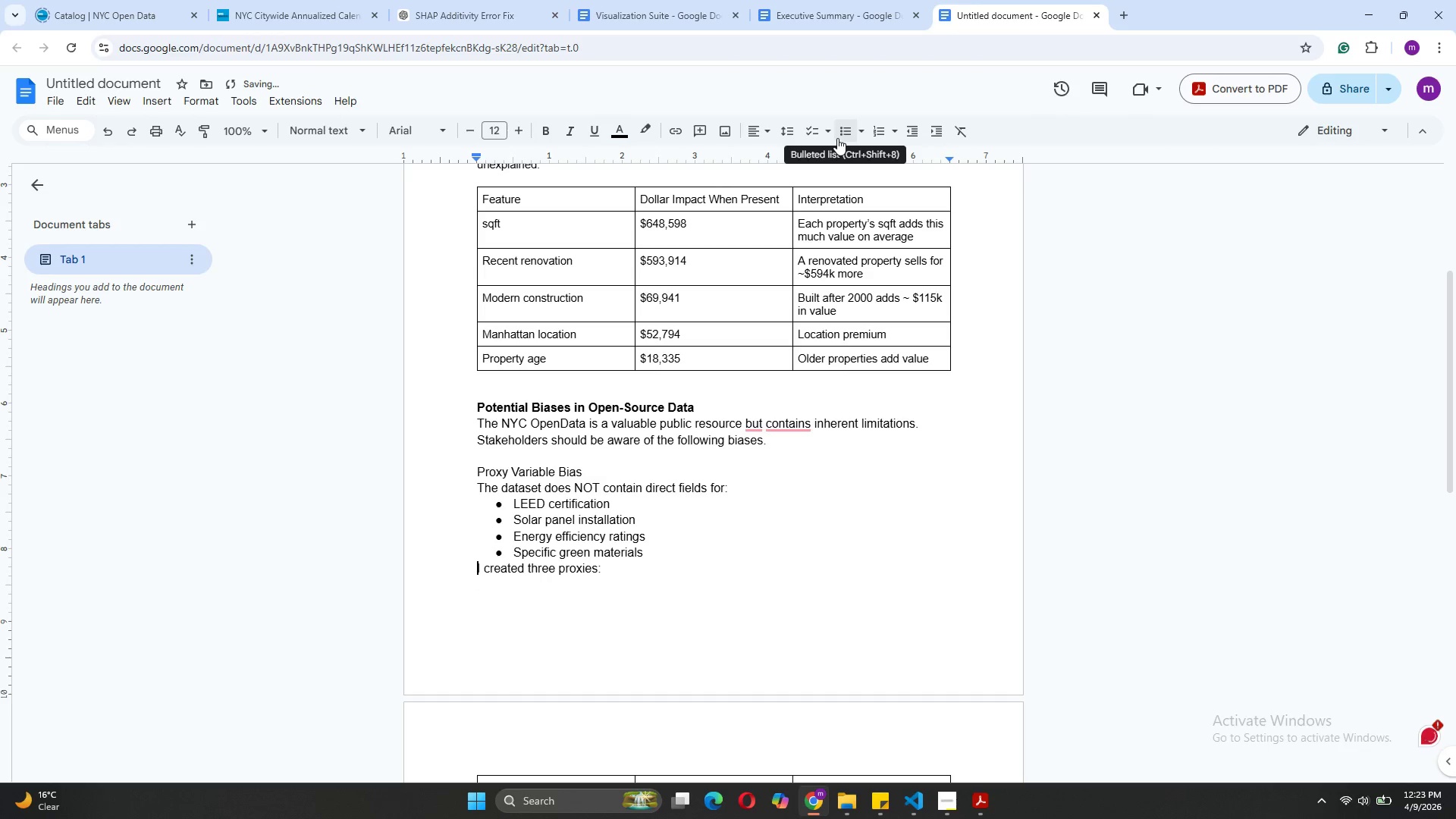 
key(Enter)
 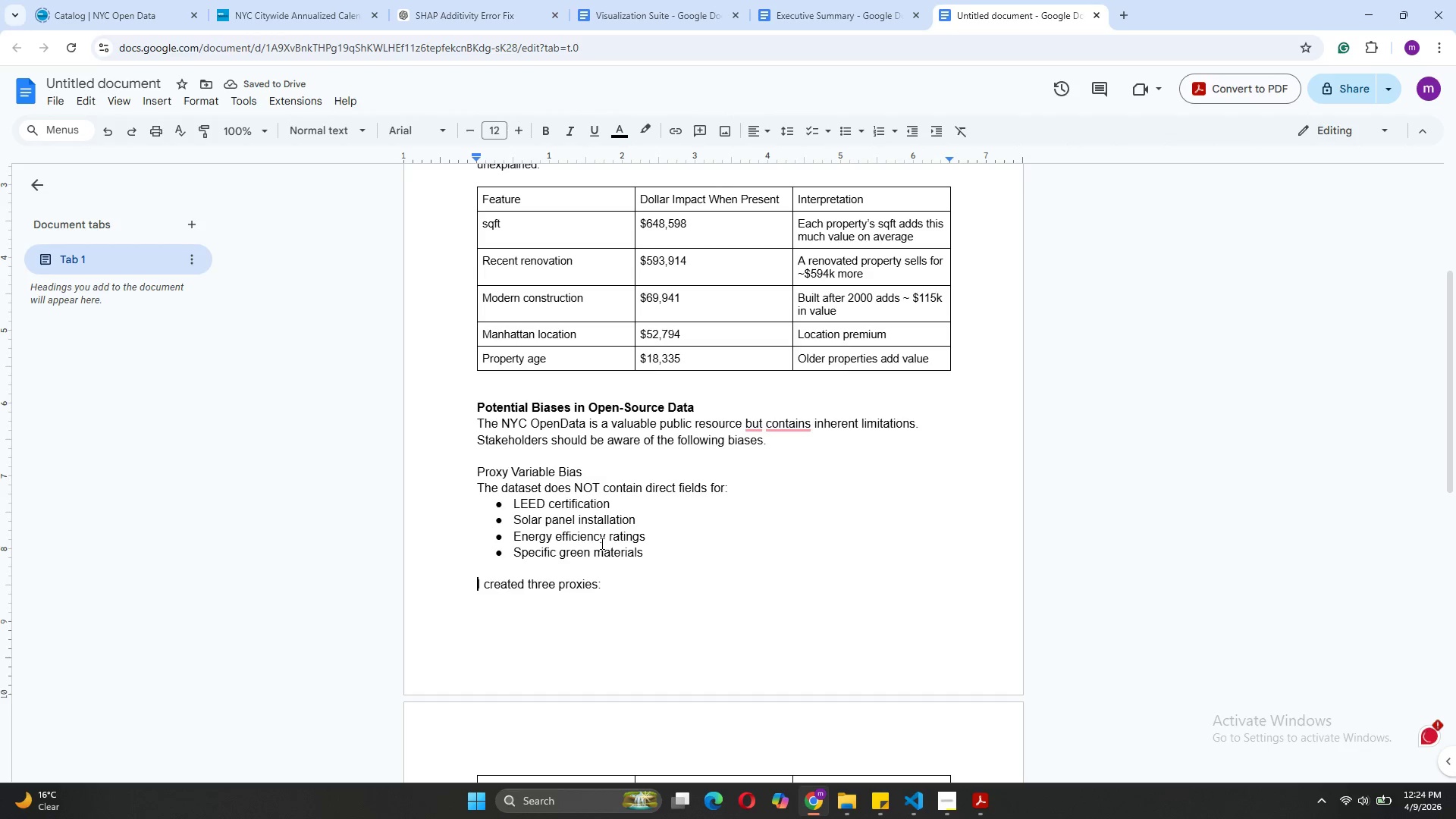 
wait(5.61)
 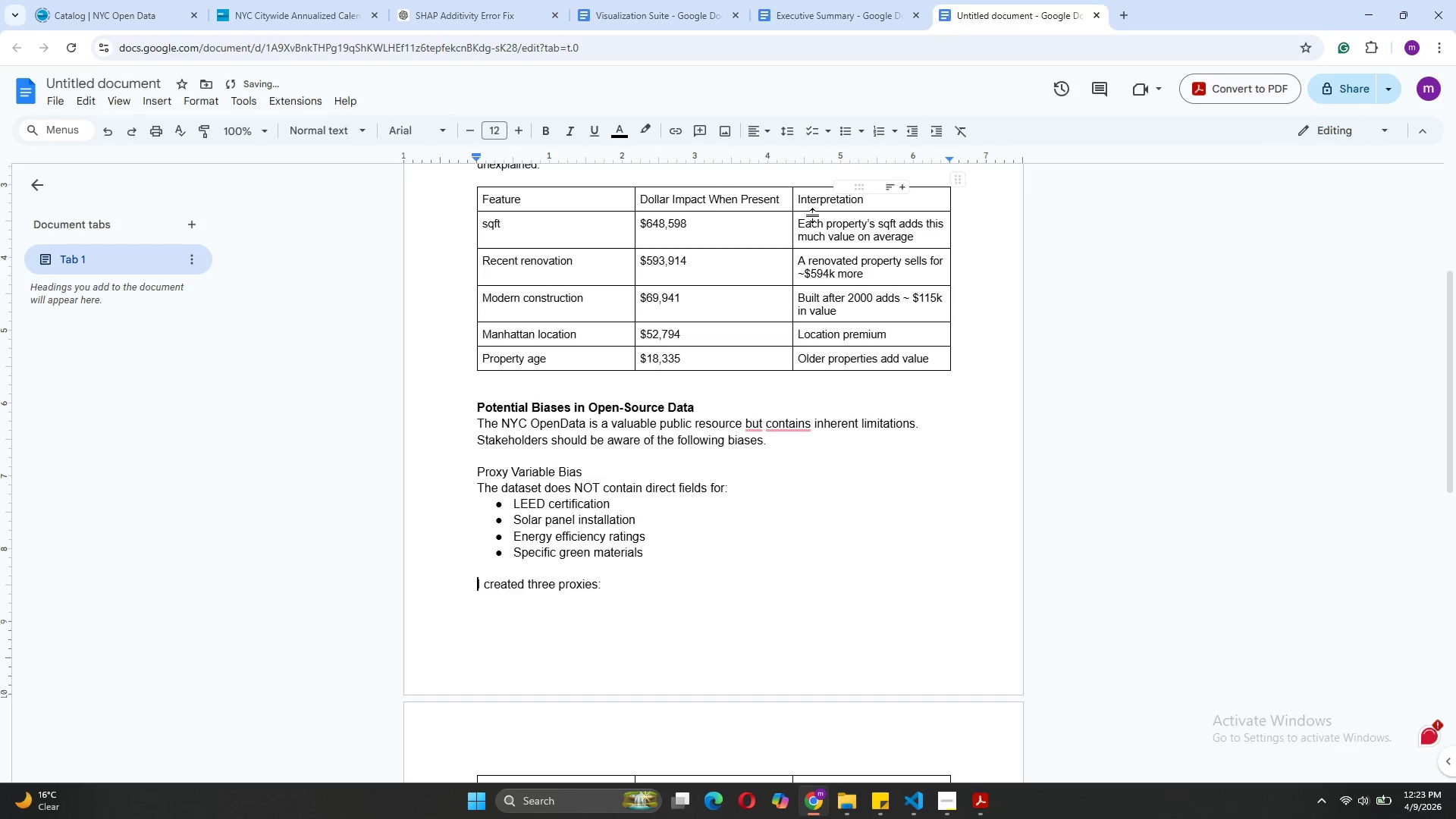 
left_click([604, 588])
 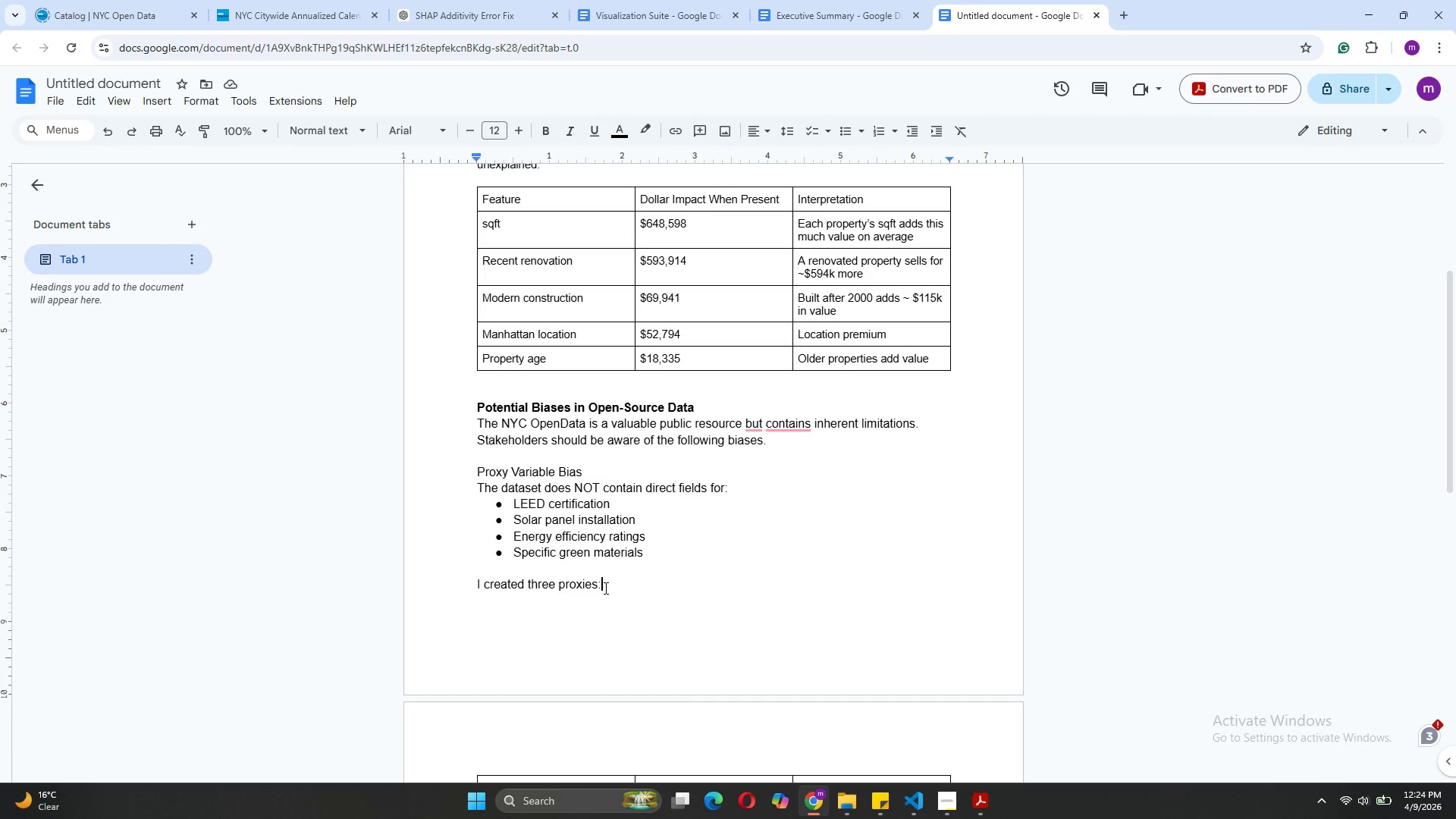 
wait(5.78)
 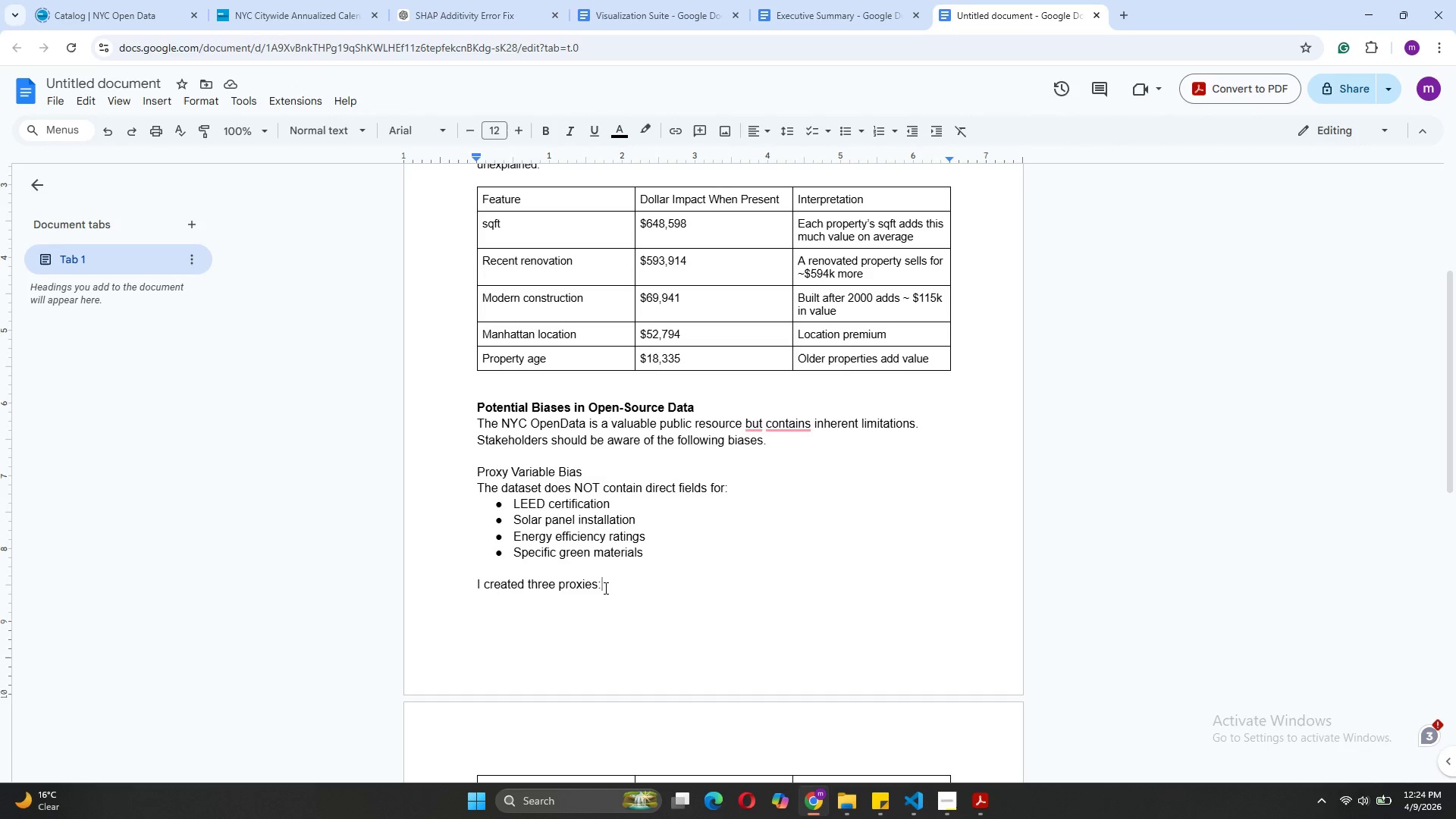 
key(Enter)
 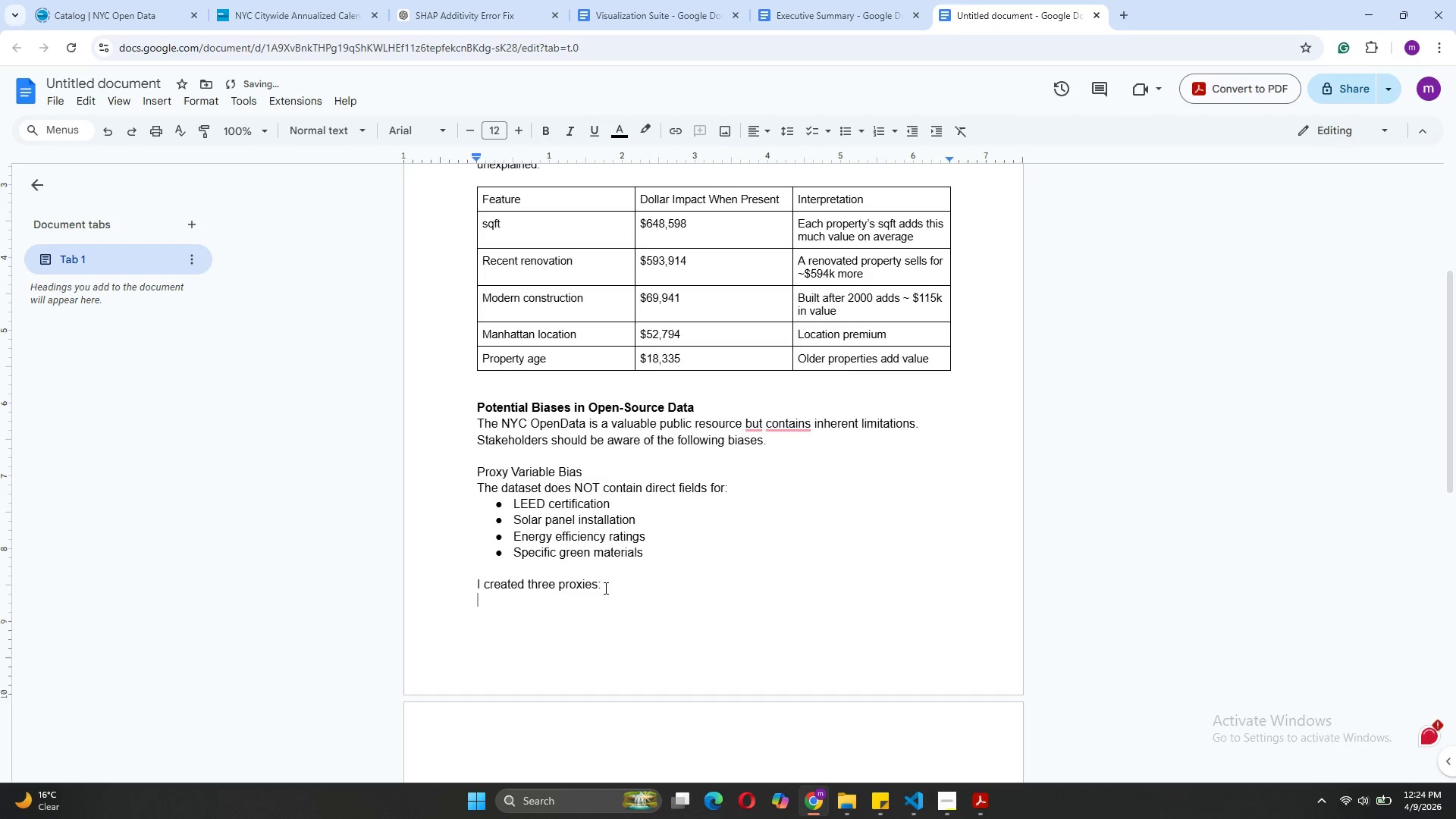 
type(     - id)
key(Backspace)
type(s_high_grade)
 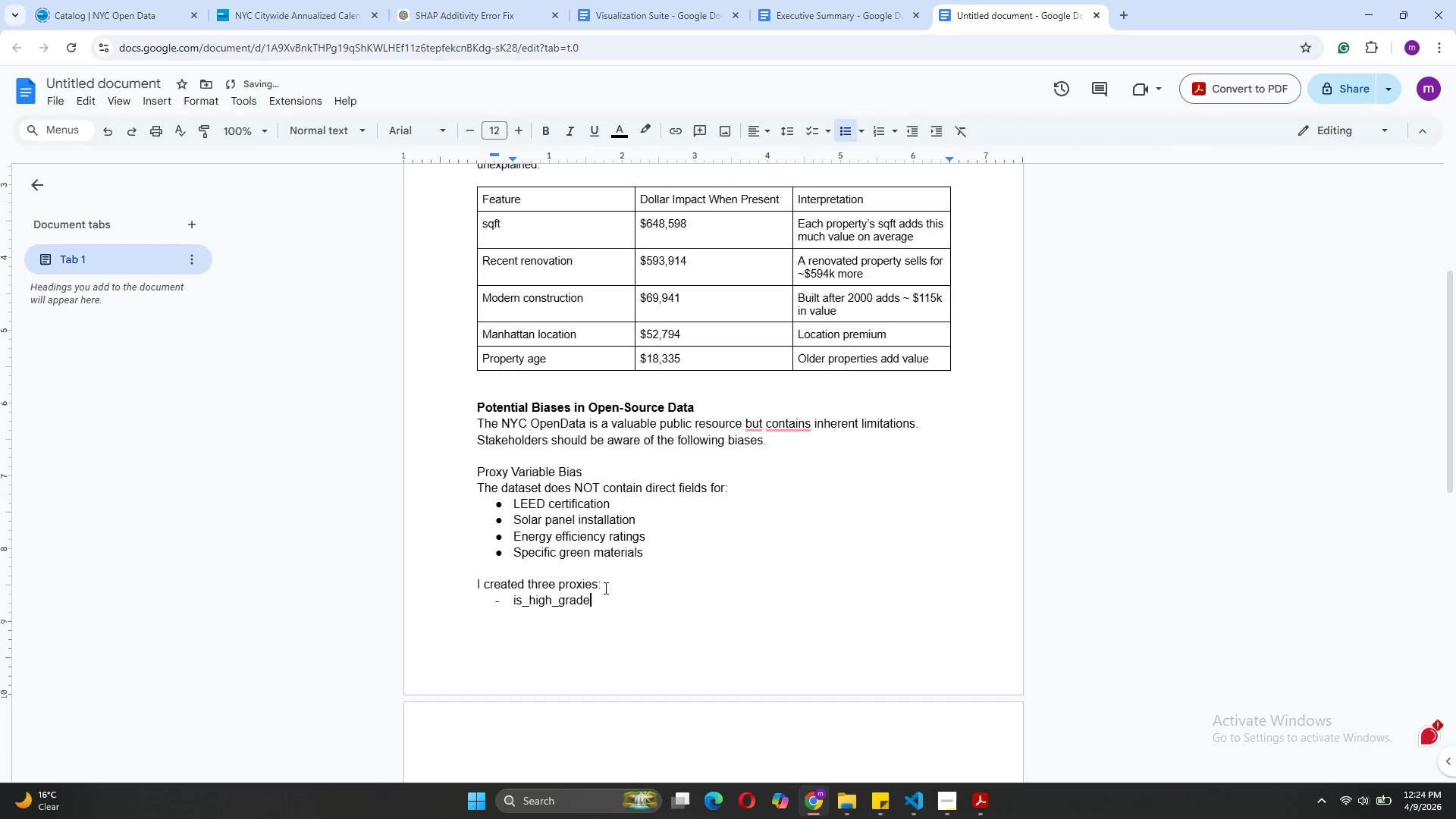 
key(Enter)
 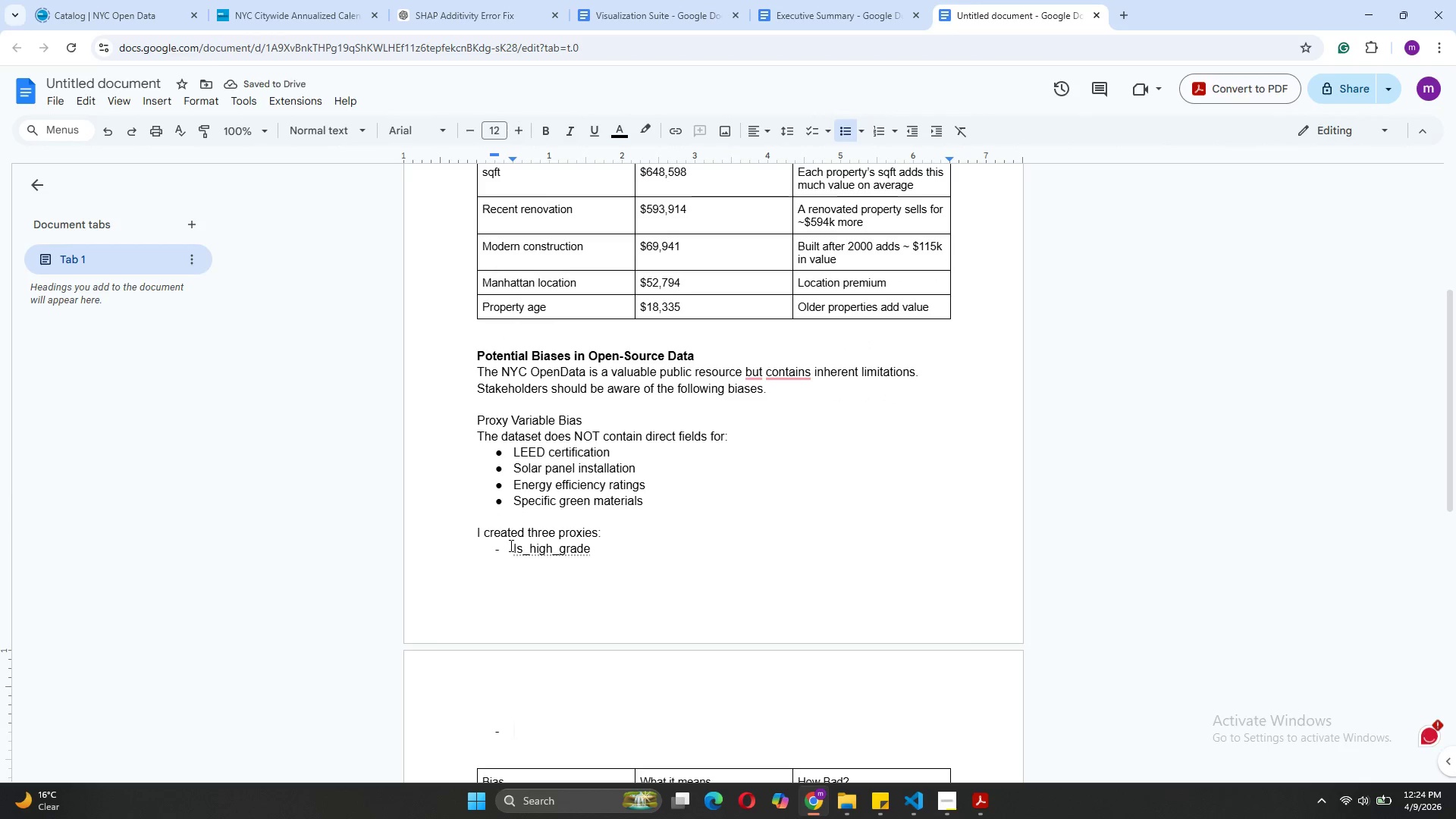 
left_click([511, 549])
 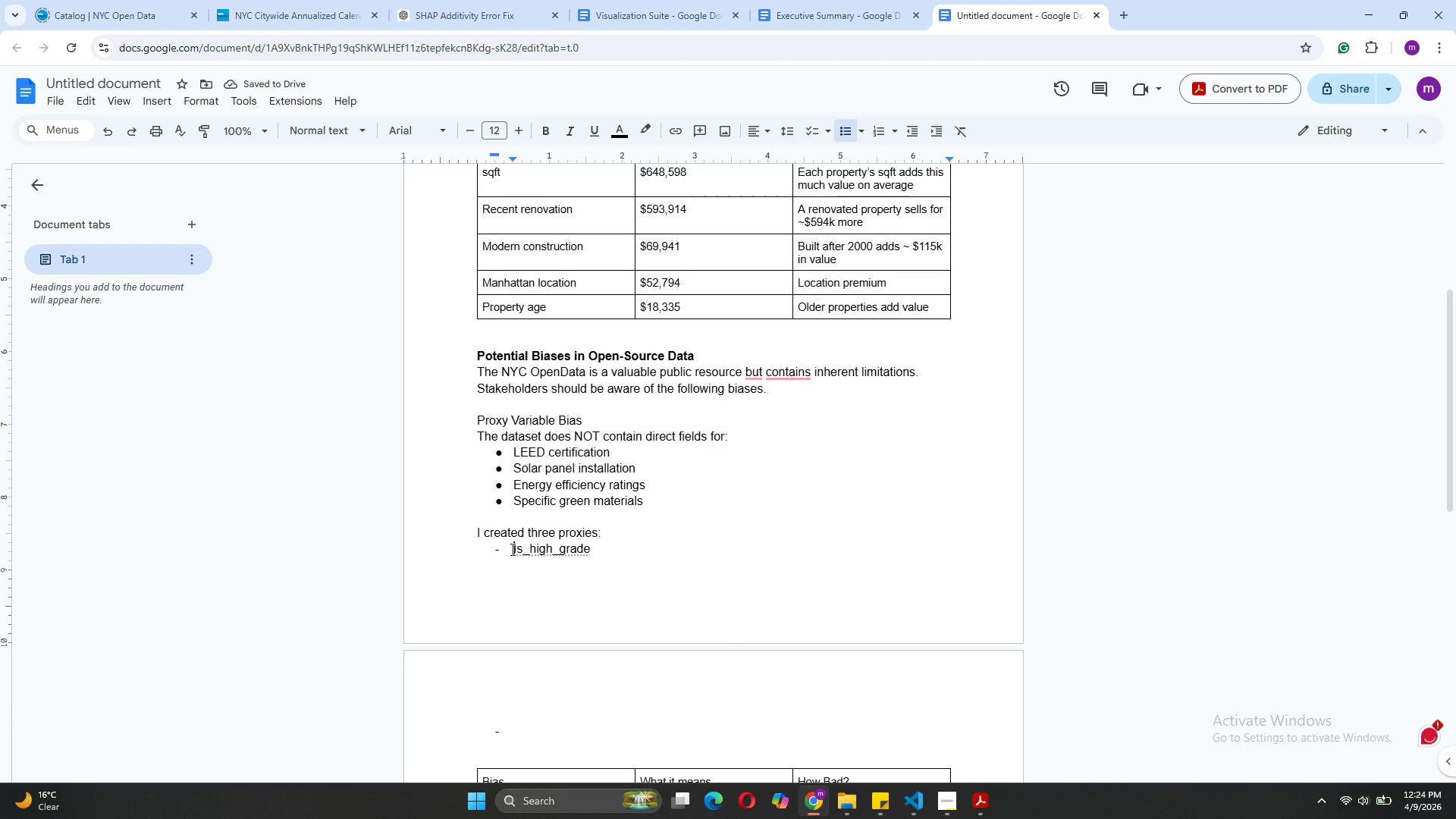 
key(Backspace)
 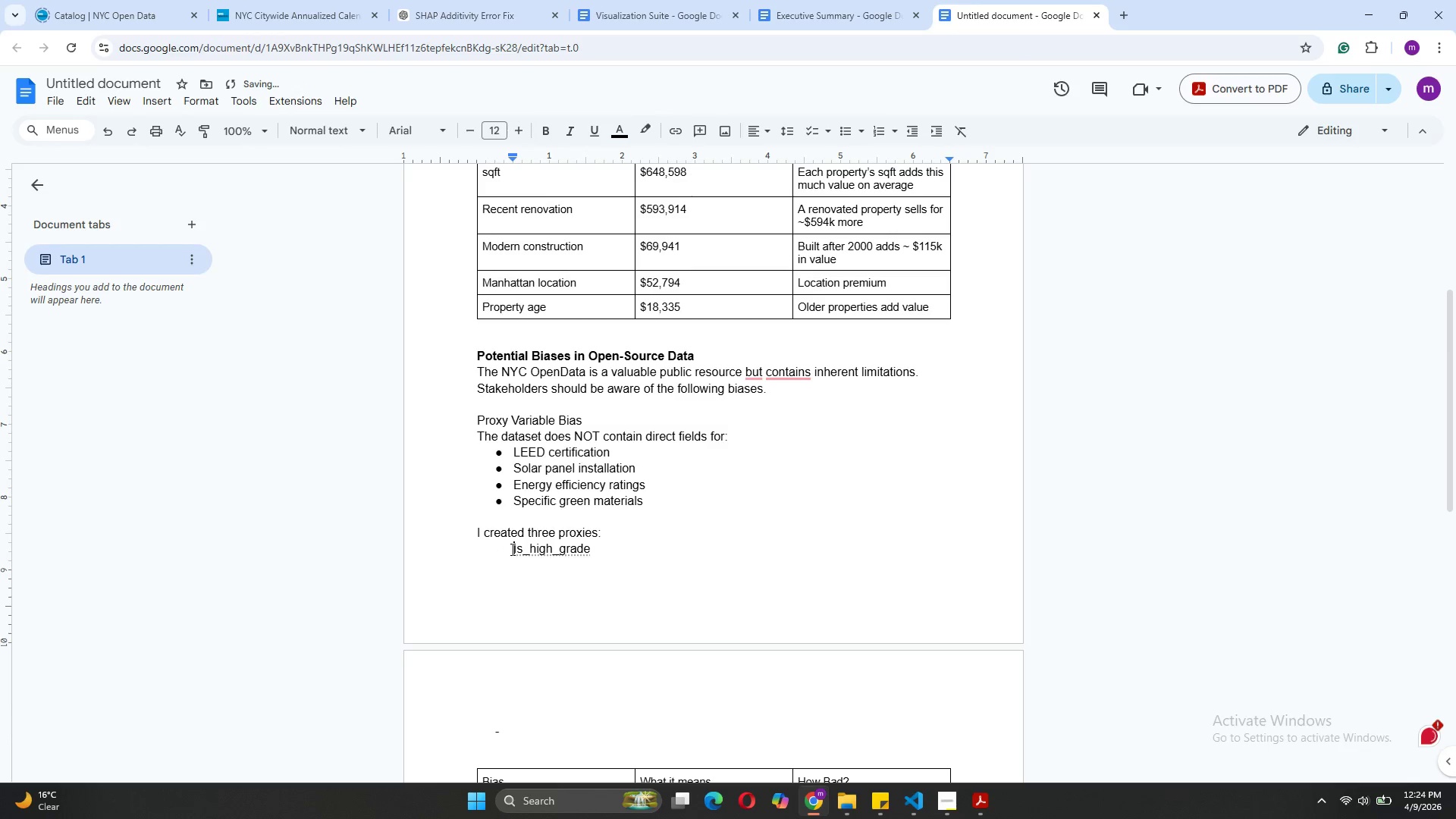 
key(Backspace)
 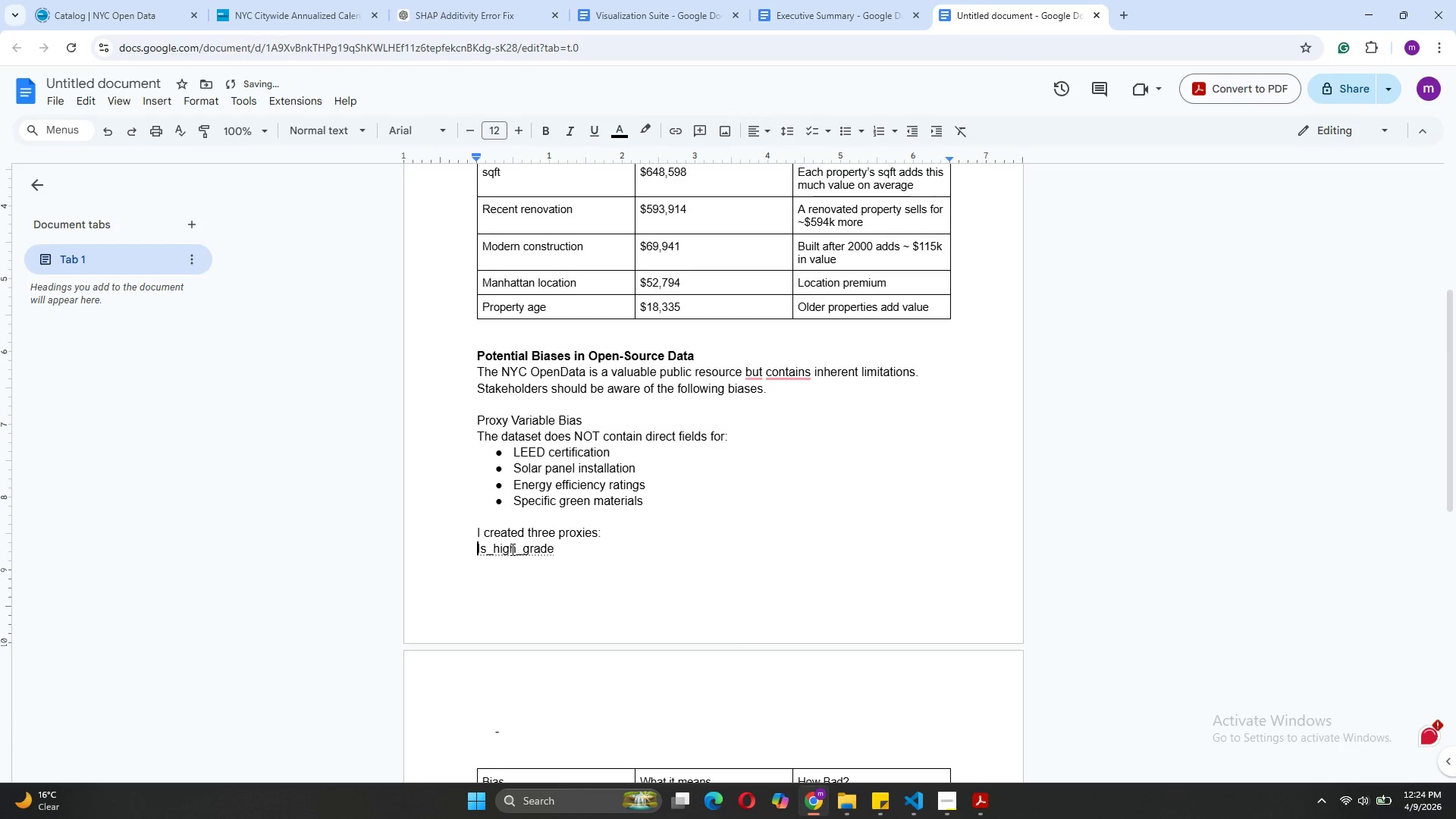 
key(Backspace)
 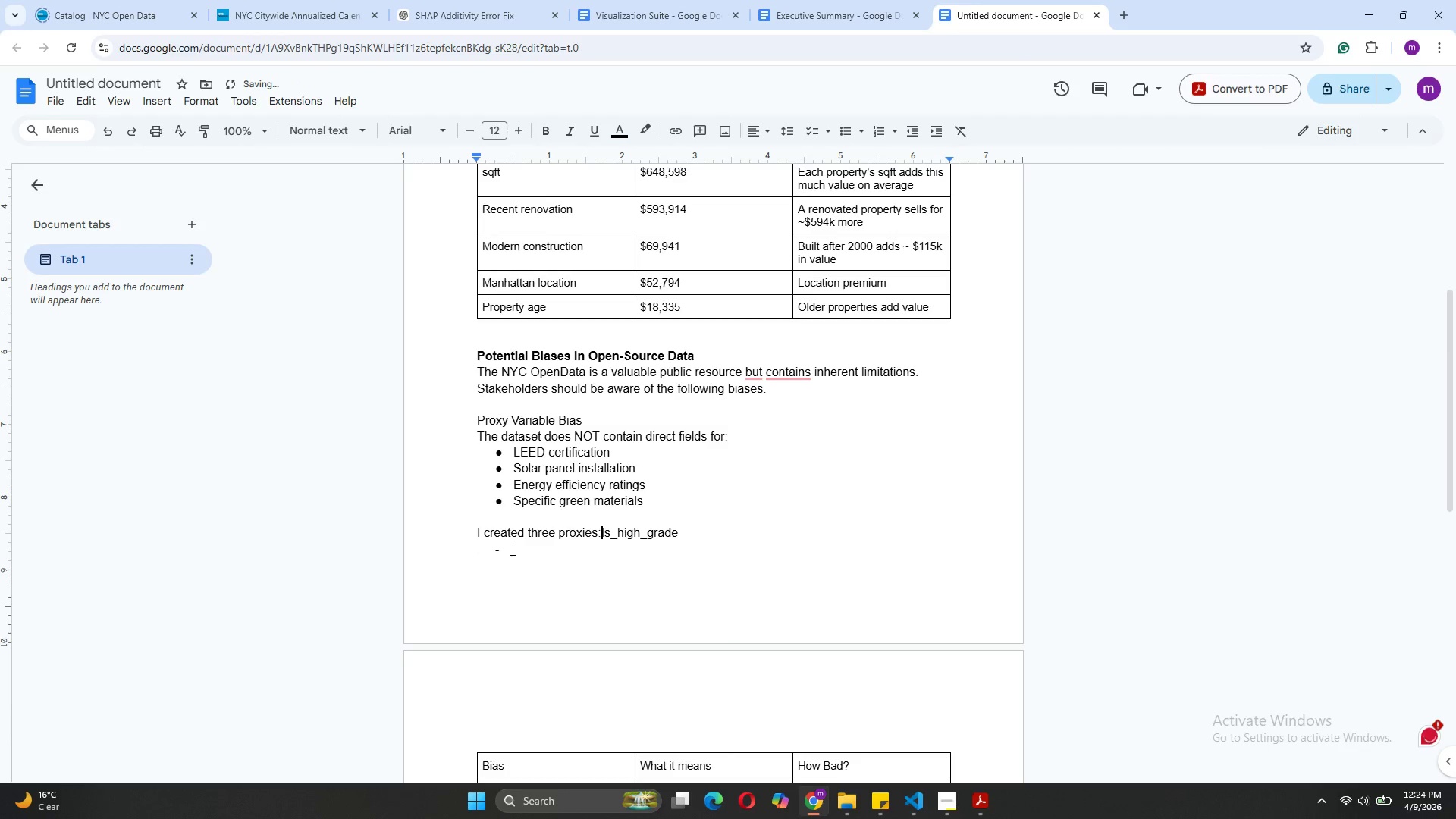 
key(Space)
 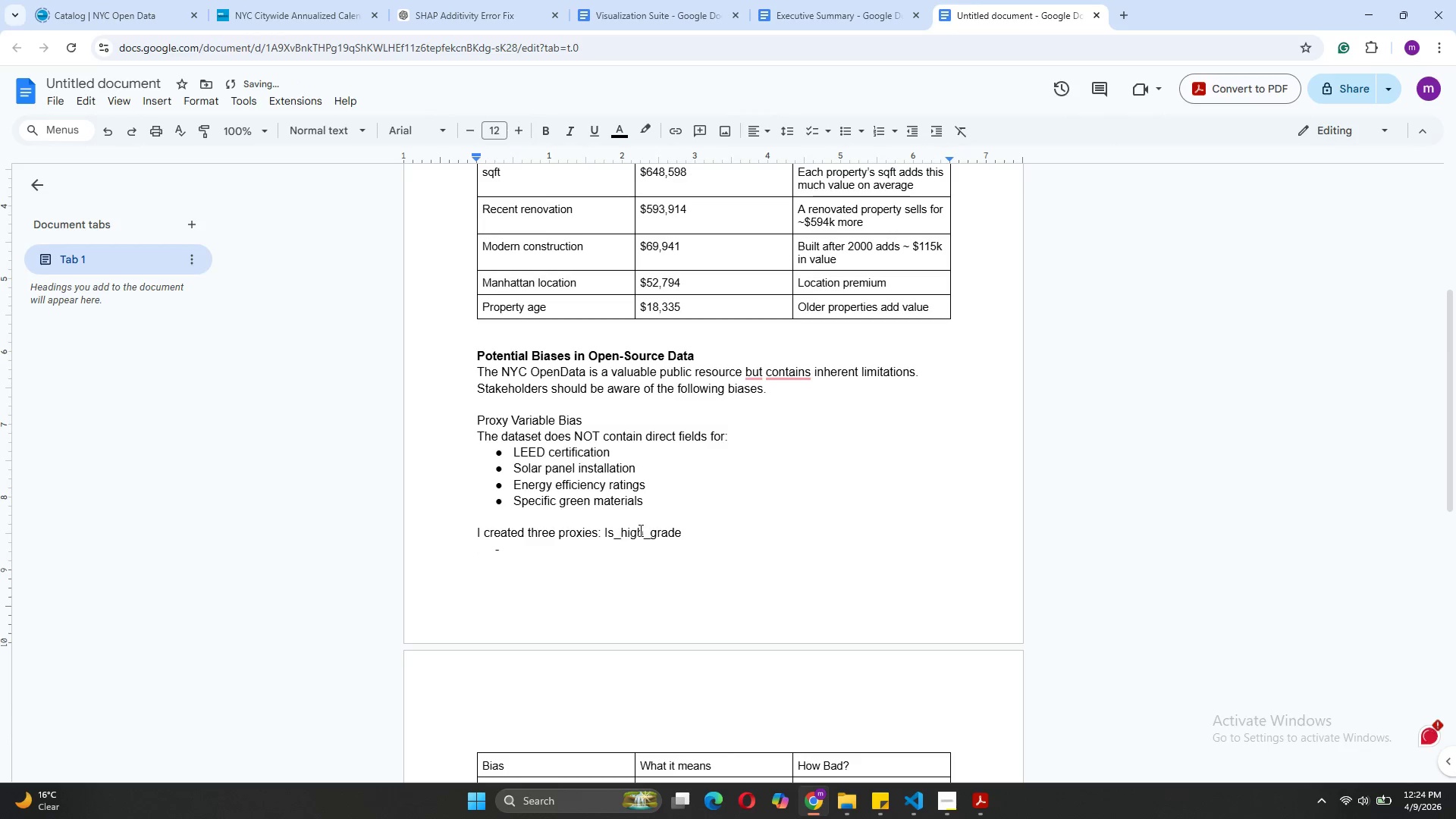 
left_click([686, 530])
 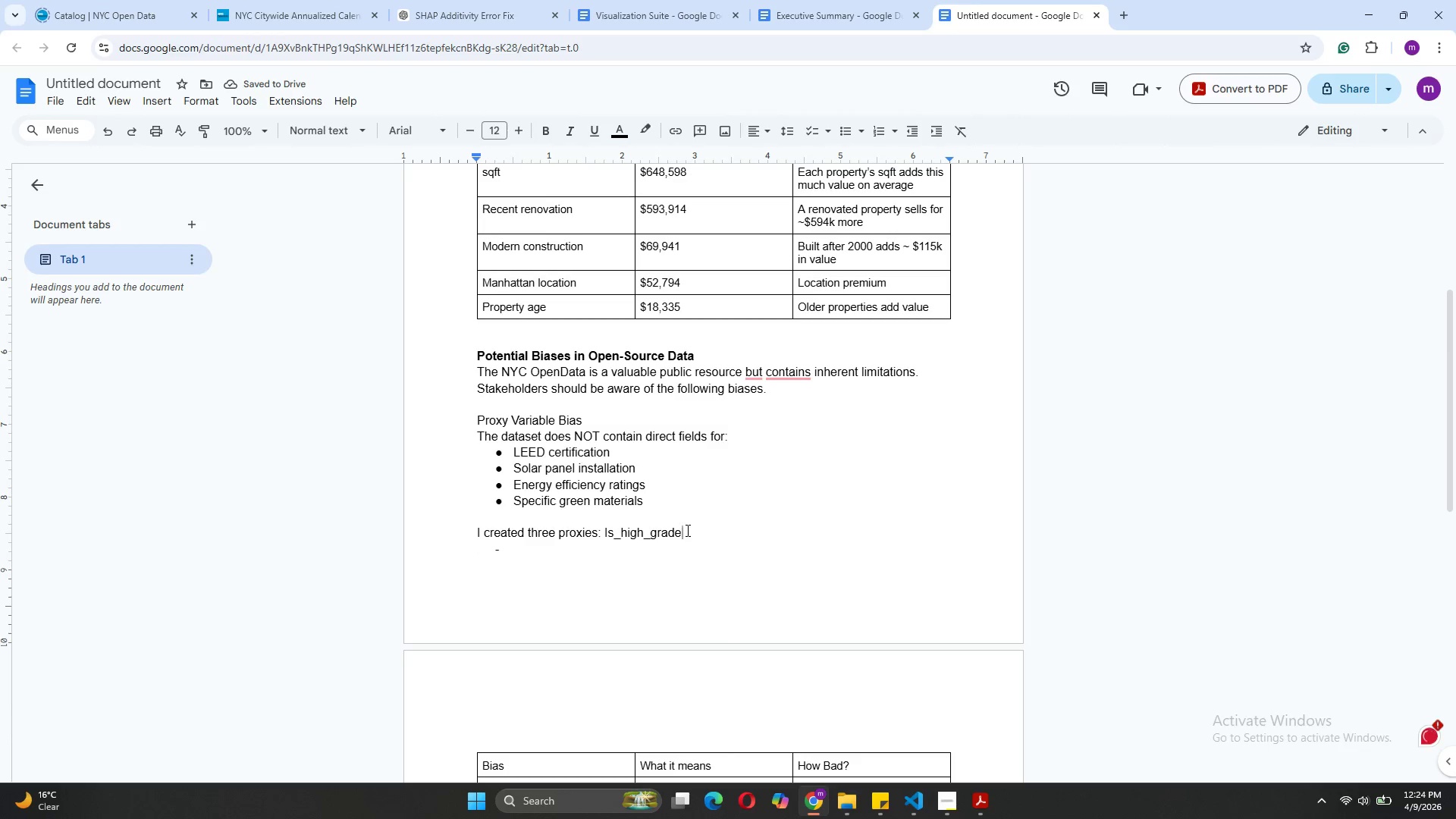 
type((High )
key(Backspace)
type(- quality building class categories), recent_renovation: )
key(Backspace)
key(Backspace)
type((Top 20%)
key(Backspace)
key(Backspace)
type(5% o )
key(Backspace)
type(f price )
key(Backspace)
type(-per-sqft within segment), moder_)
key(Backspace)
key(Backspace)
type(rn_construction(built after)
 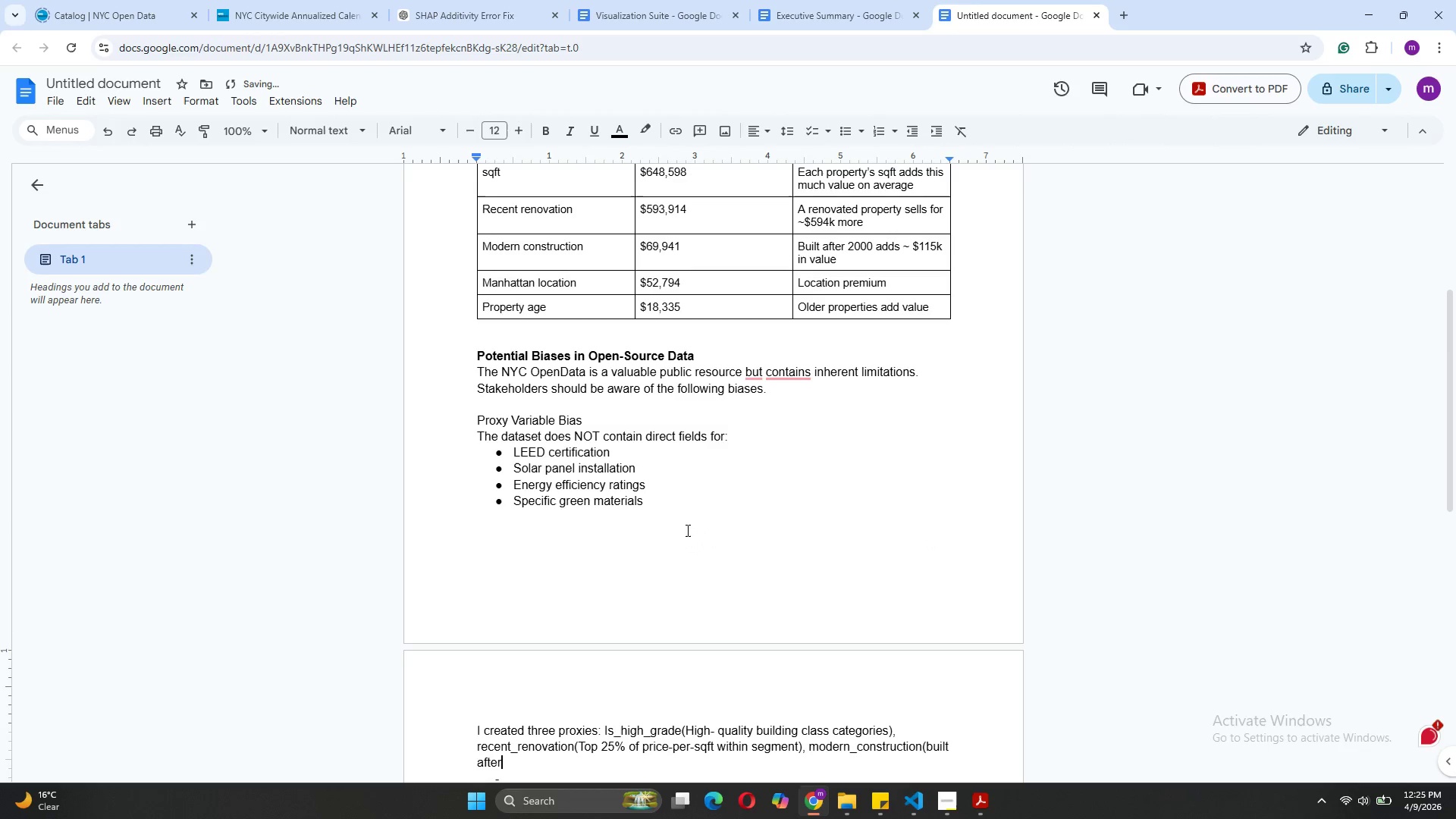 
type( 2000))
 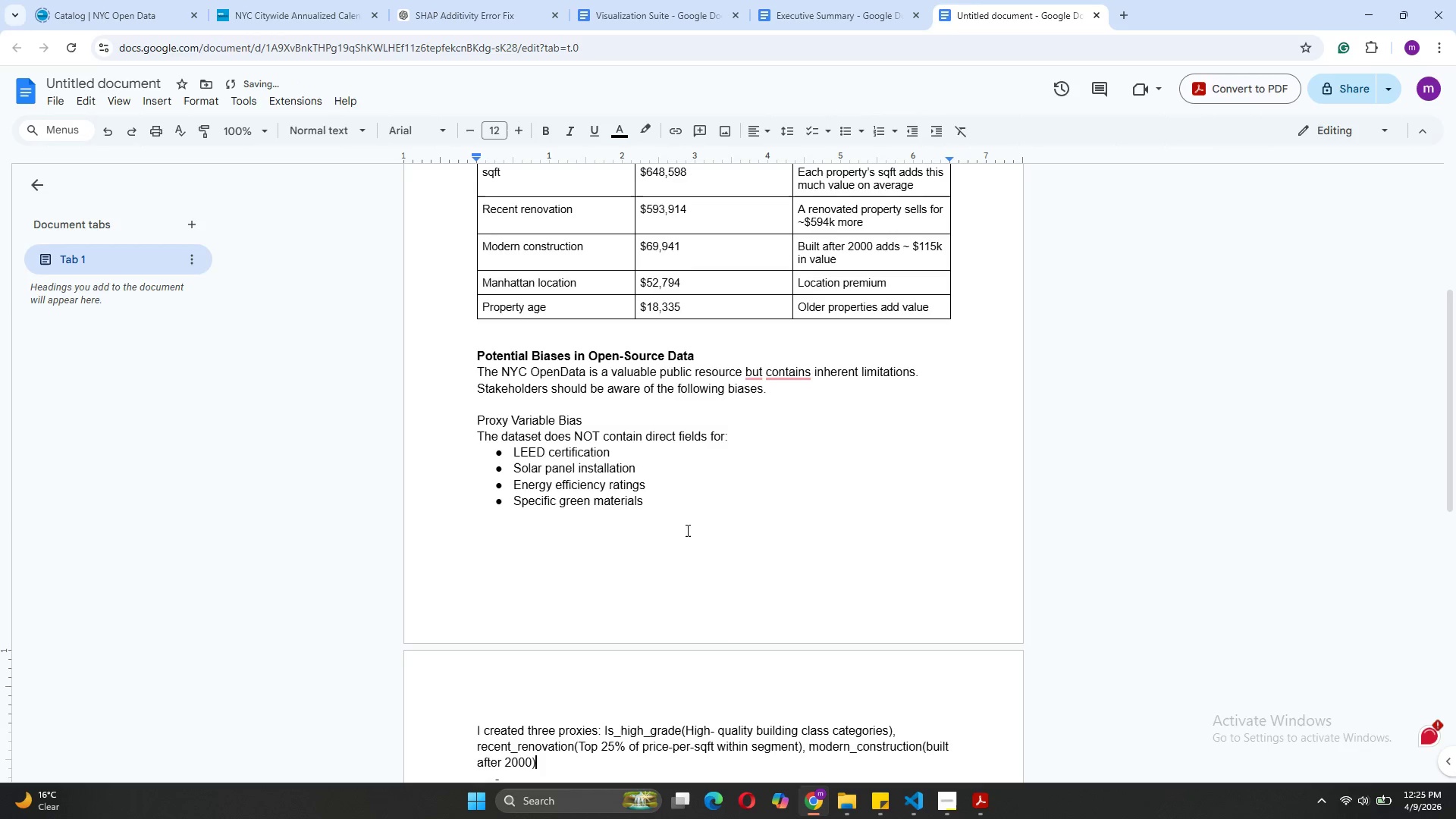 
left_click([514, 548])
 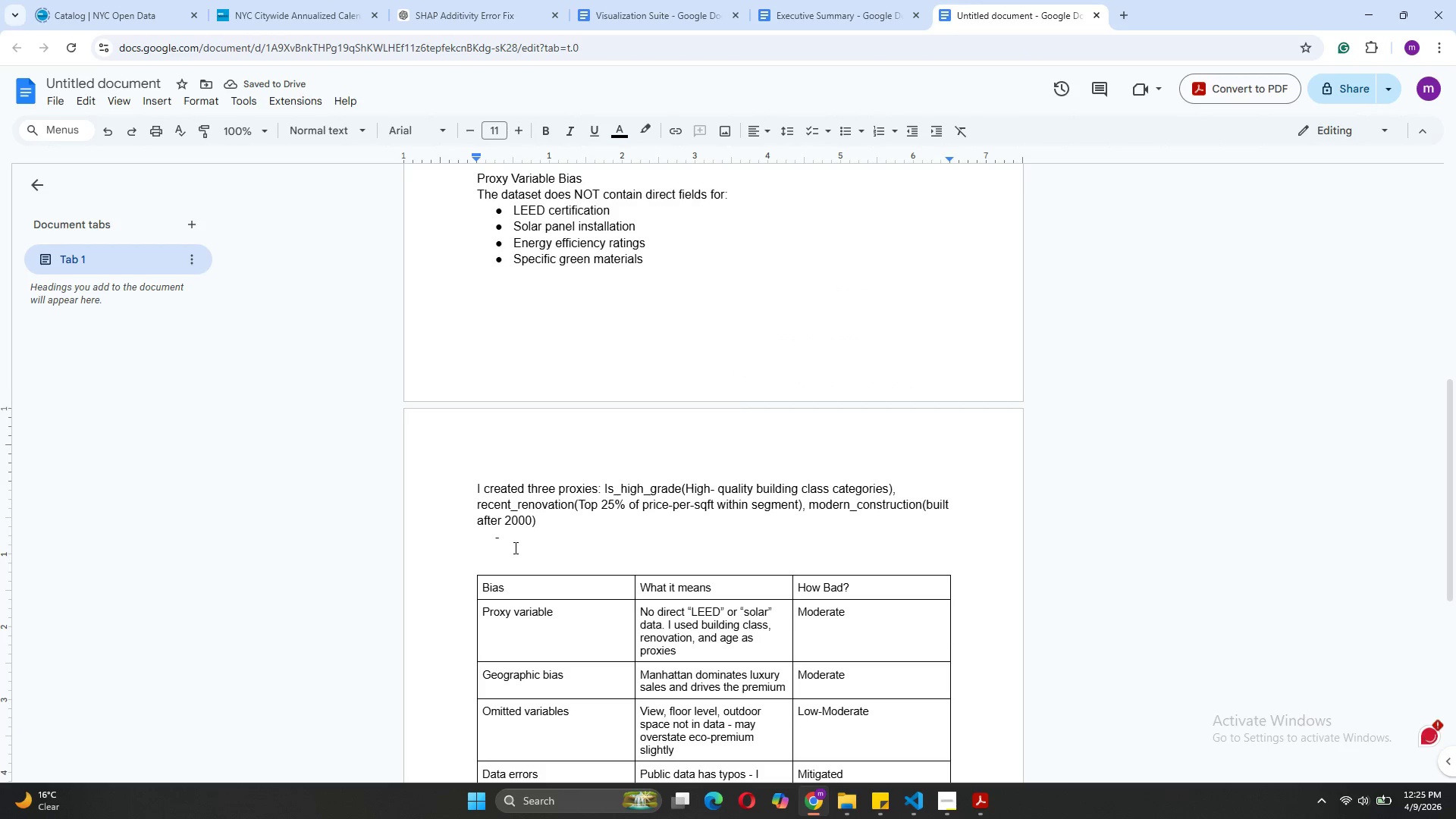 
key(Backspace)
 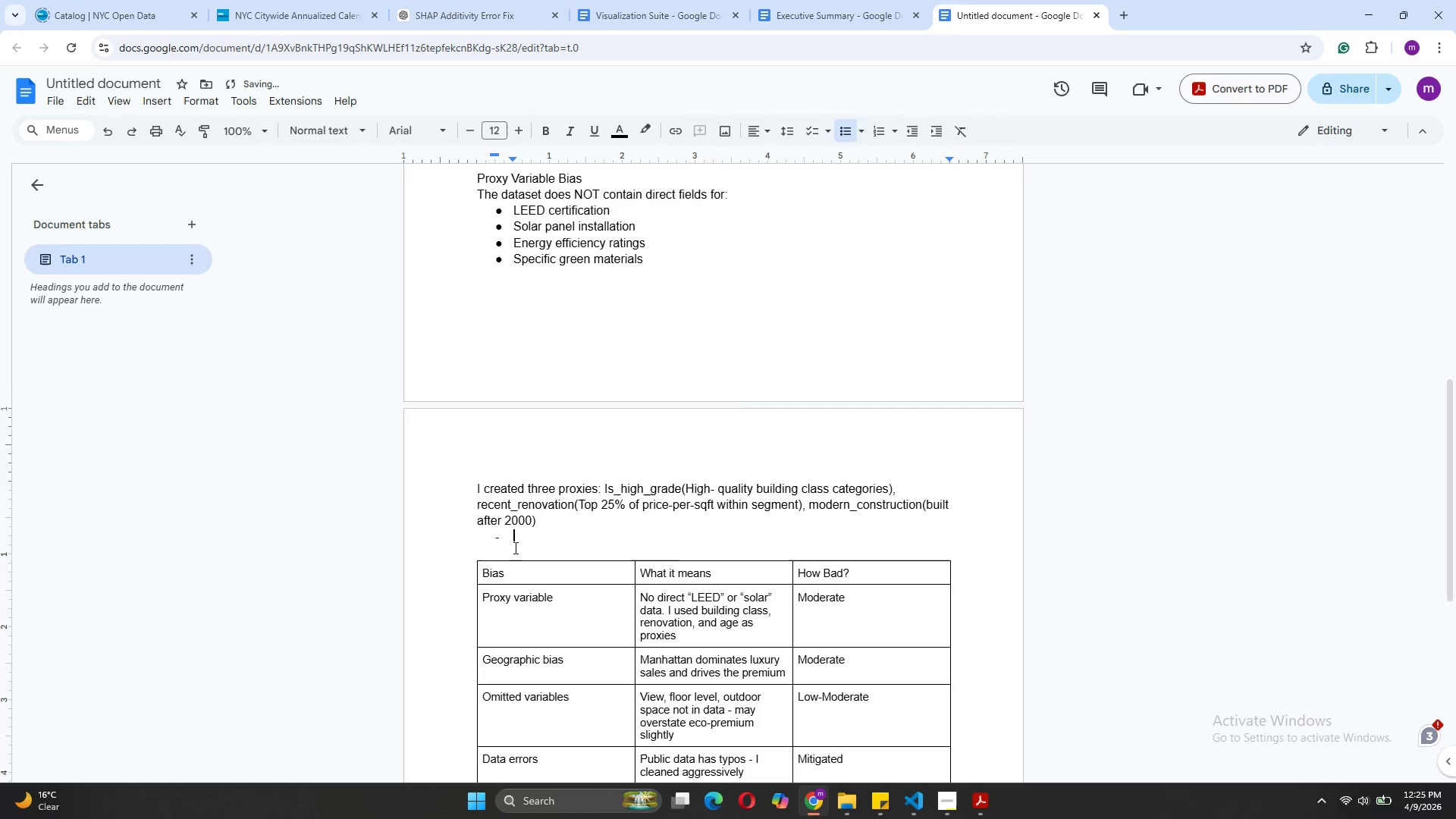 
key(Backspace)
 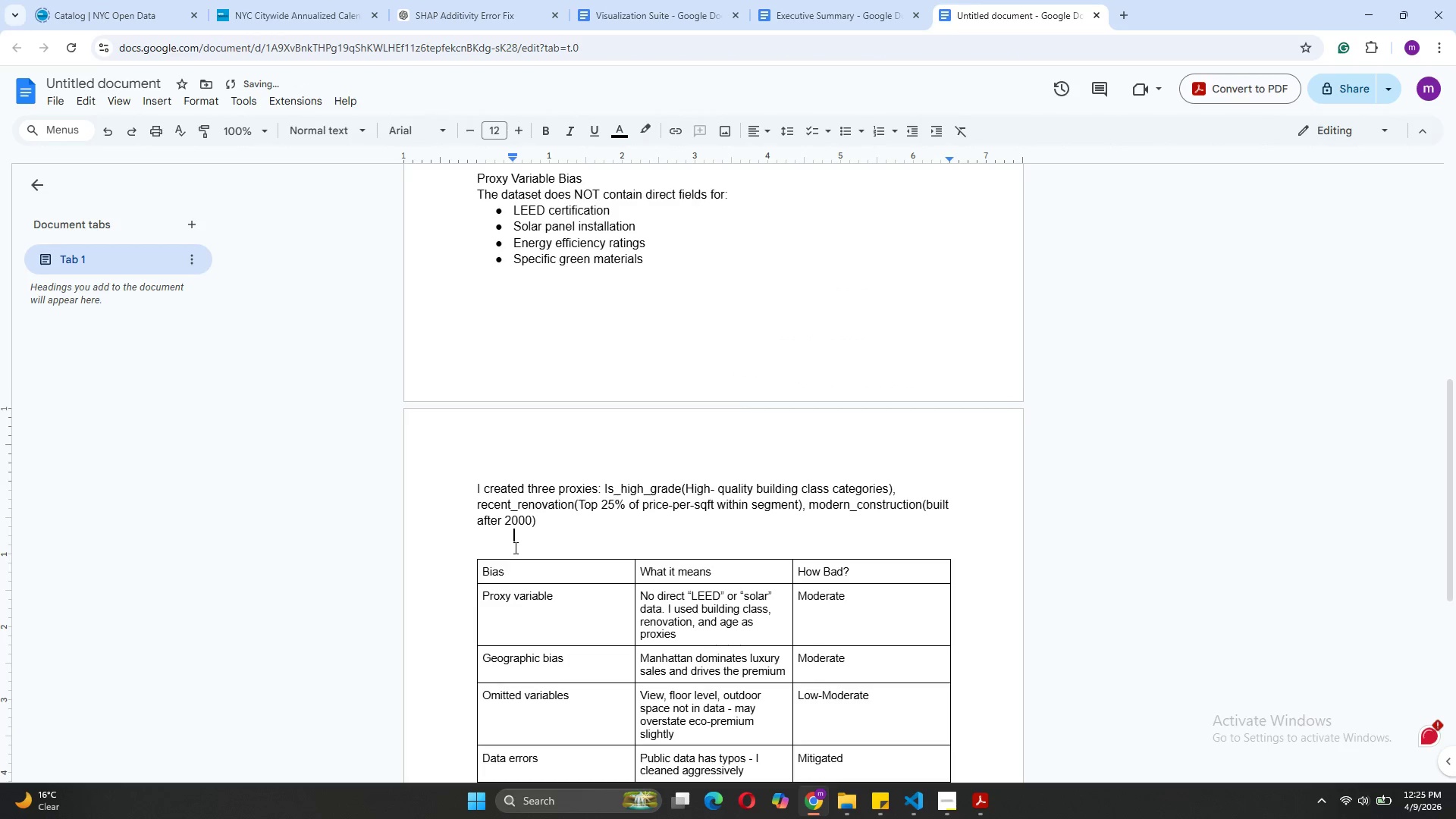 
key(Backspace)
 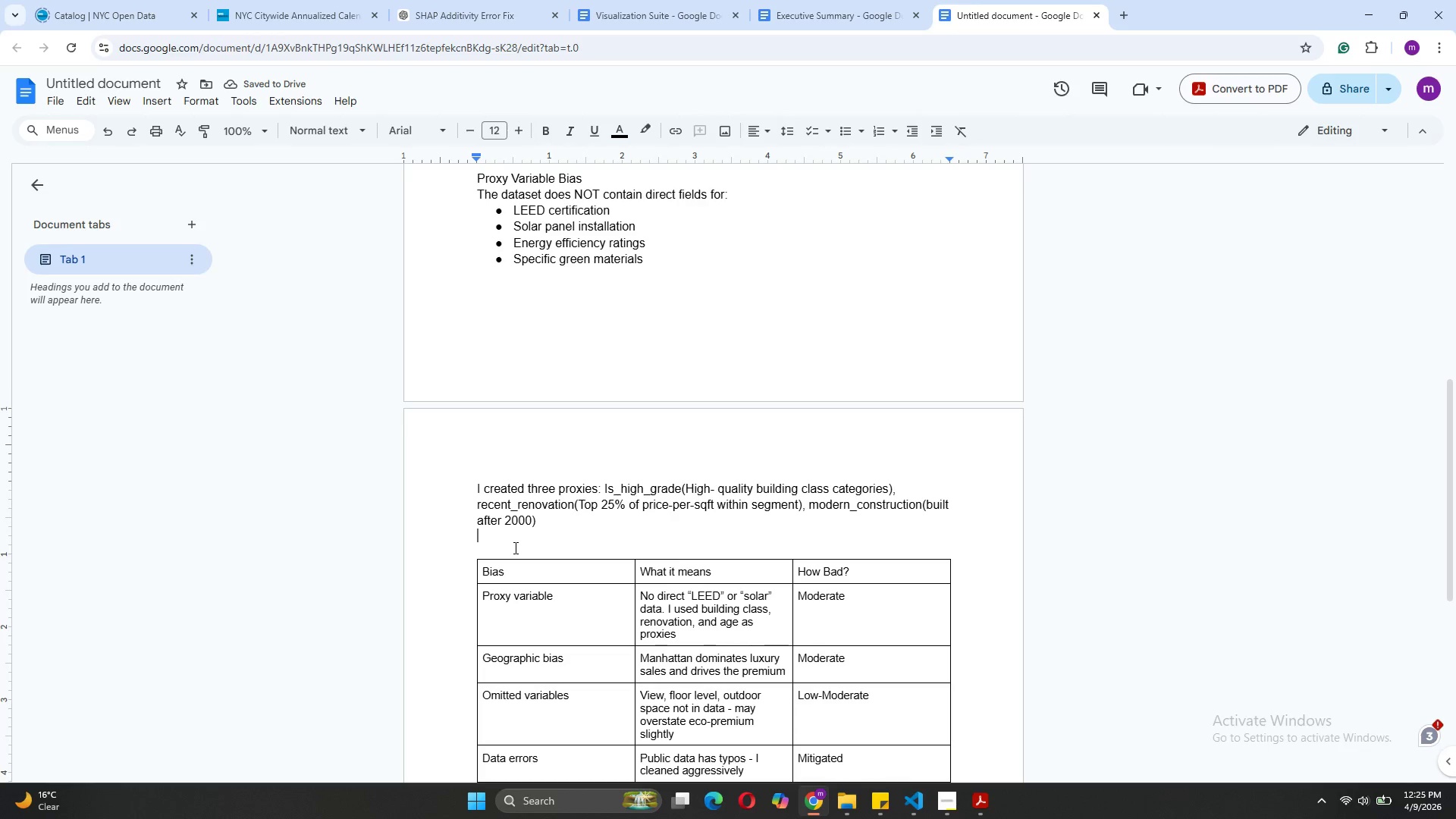 
wait(5.72)
 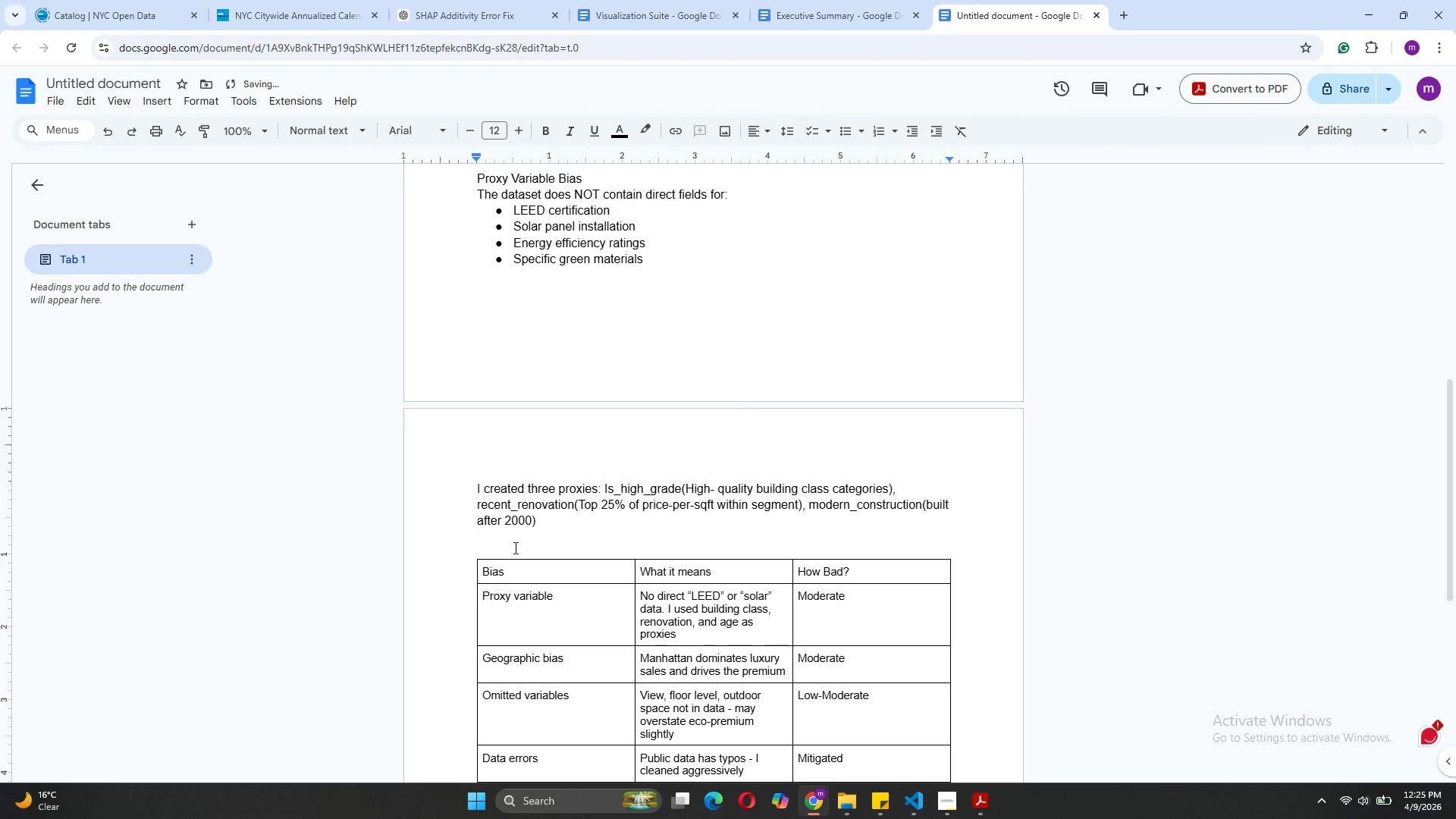 
type(The Quantified "Eco-premium: )
key(Backspace)
key(Backspace)
type(" represents the market )
key(Backspace)
type('s valuation of properties with modern, high-grade, recent;)
key(Backspace)
type(ly e)
key(Backspace)
type(renovated charactersitict)
key(Backspace)
type(s not certified)
 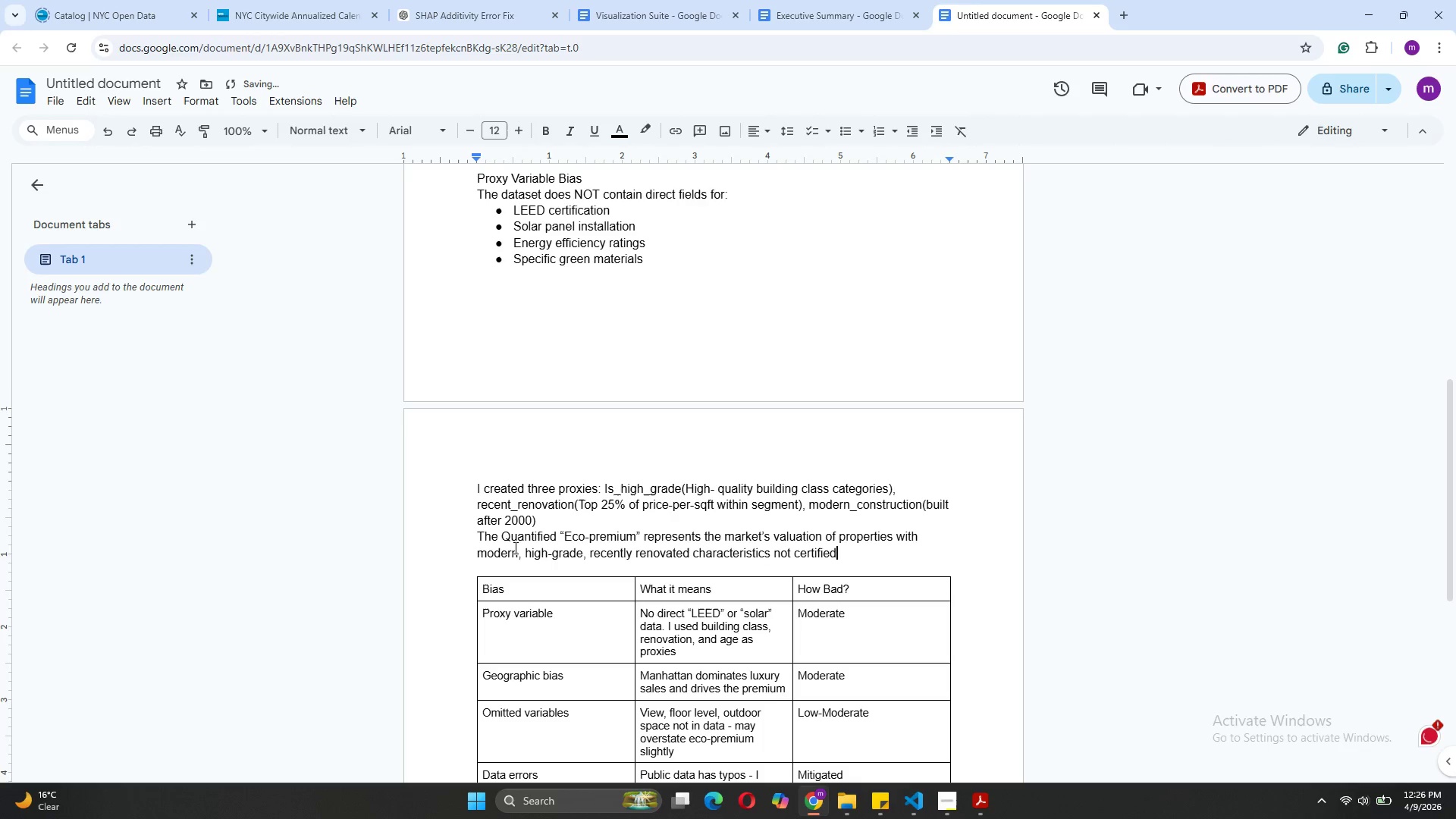 
type( "green" labels. this distinction is important for client conversations but does not invalidate the actionable value of the findings.)
 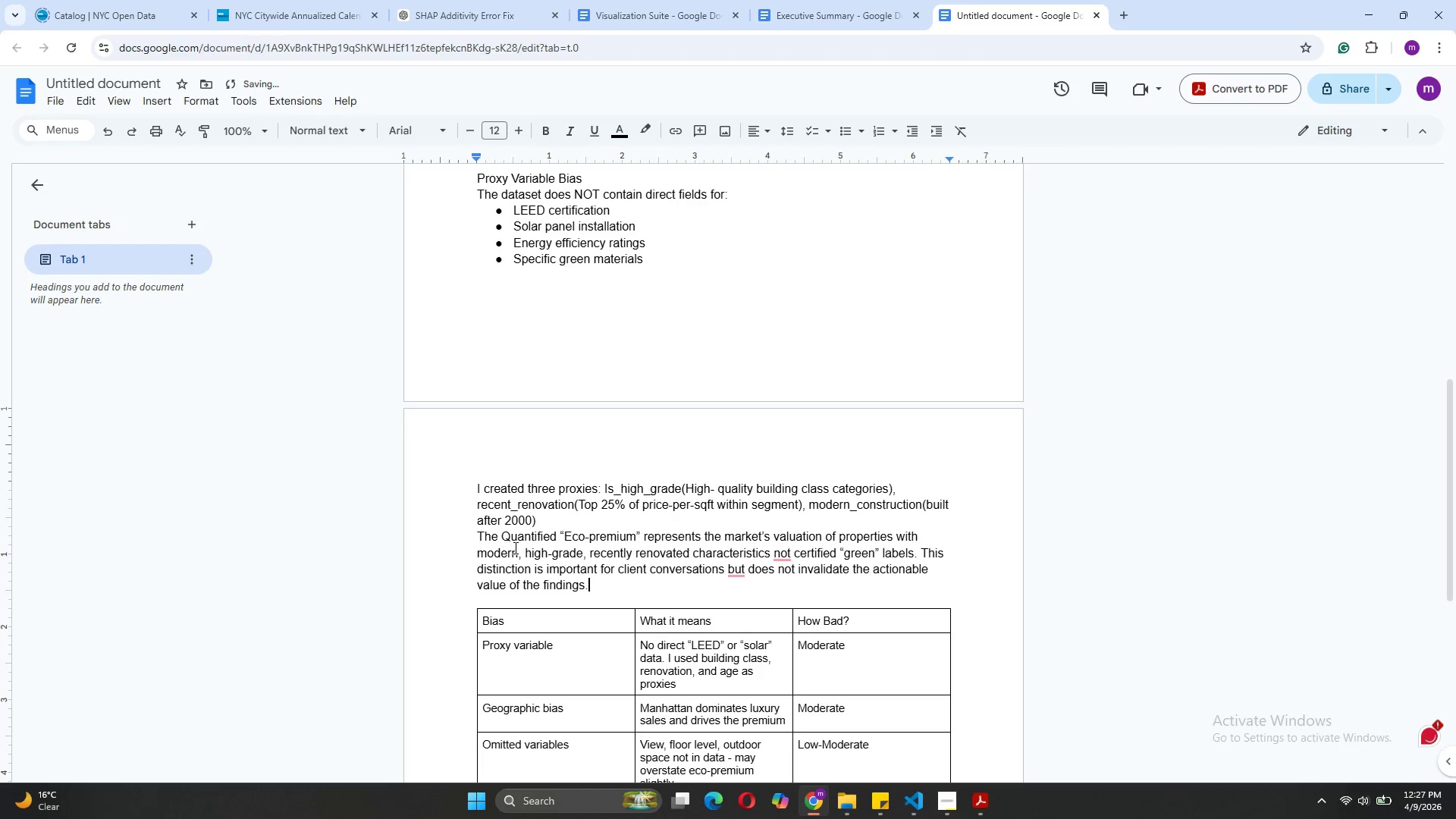 
left_click([544, 516])
 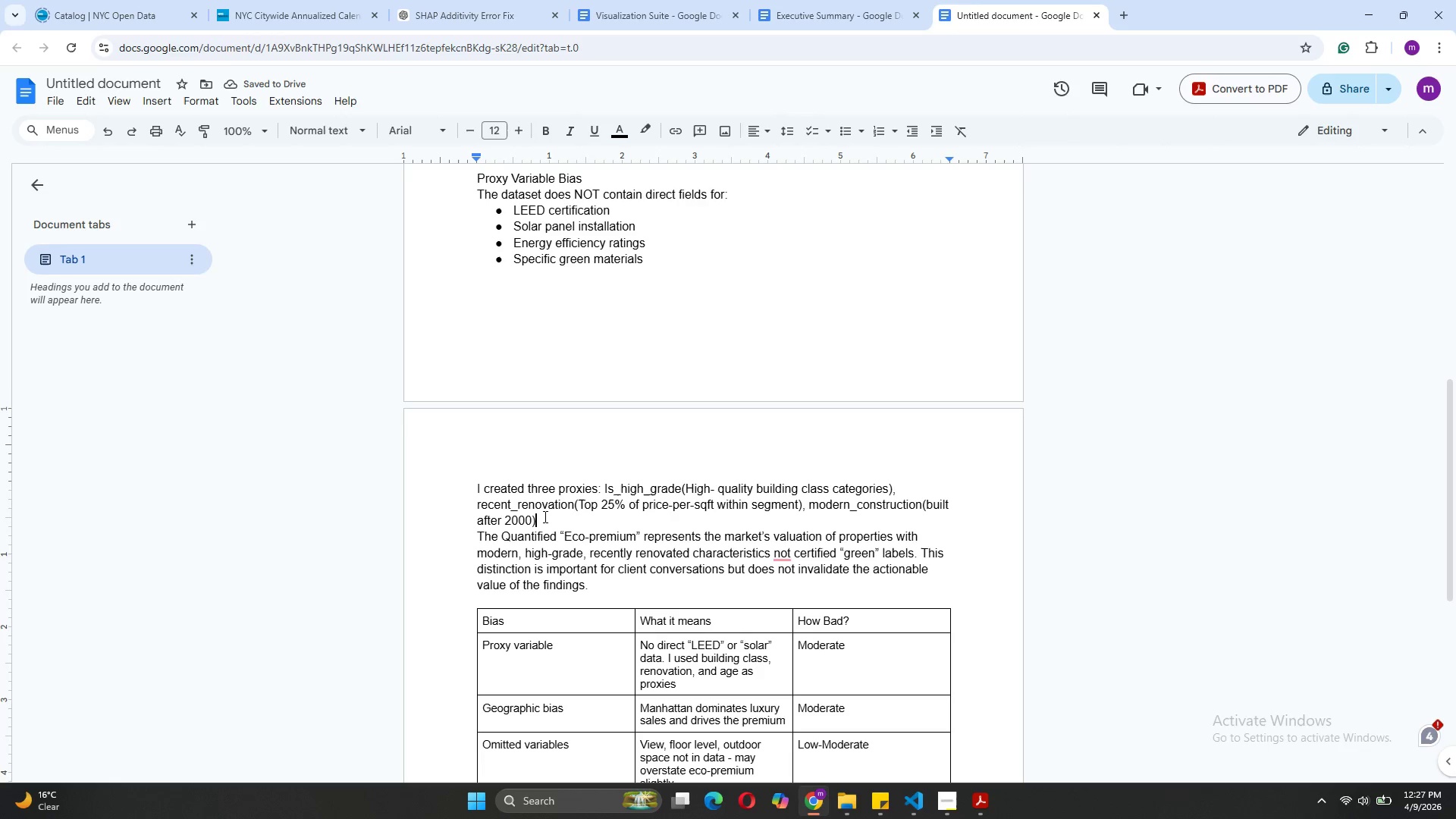 
key(Period)
 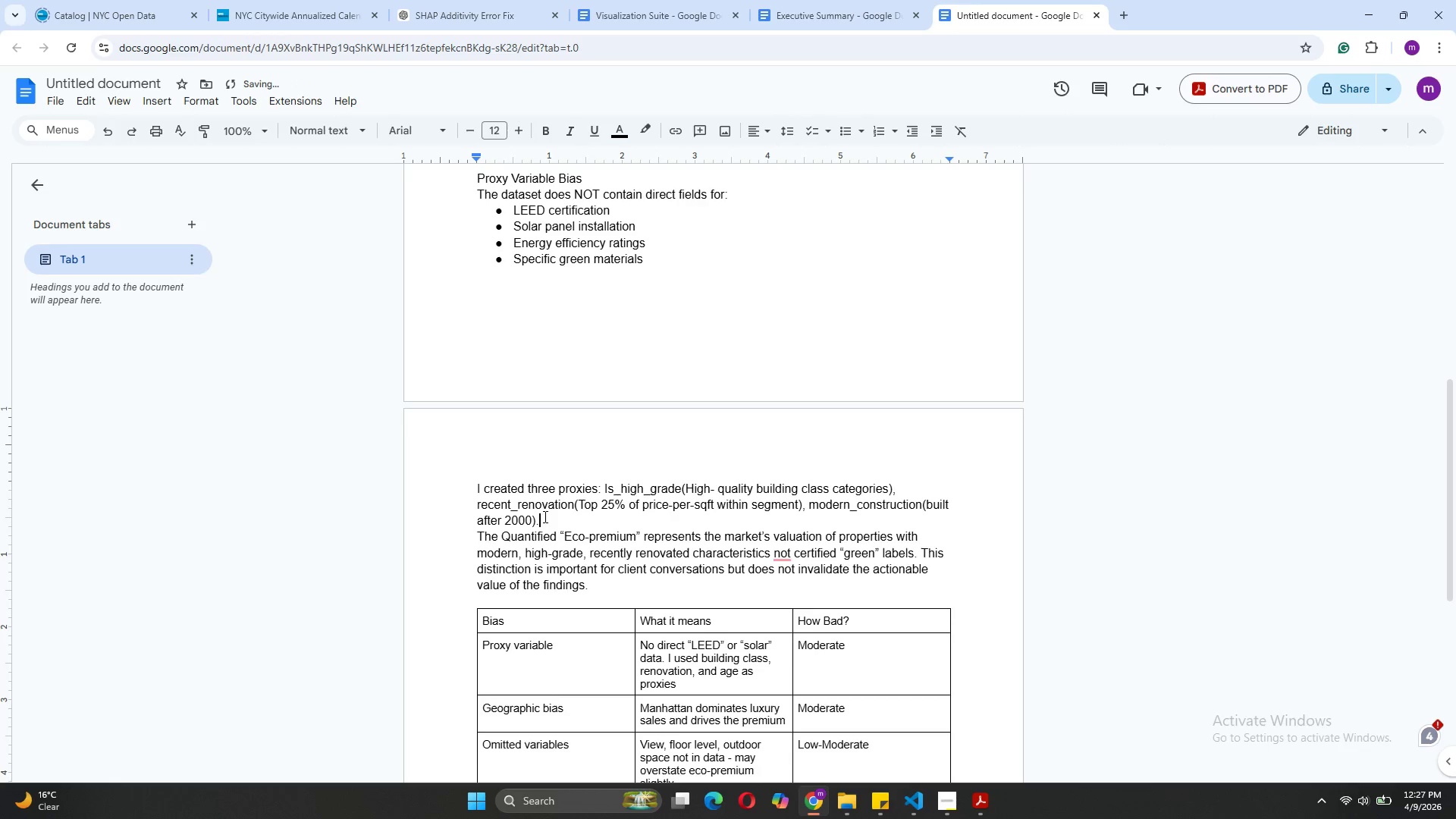 
key(Enter)
 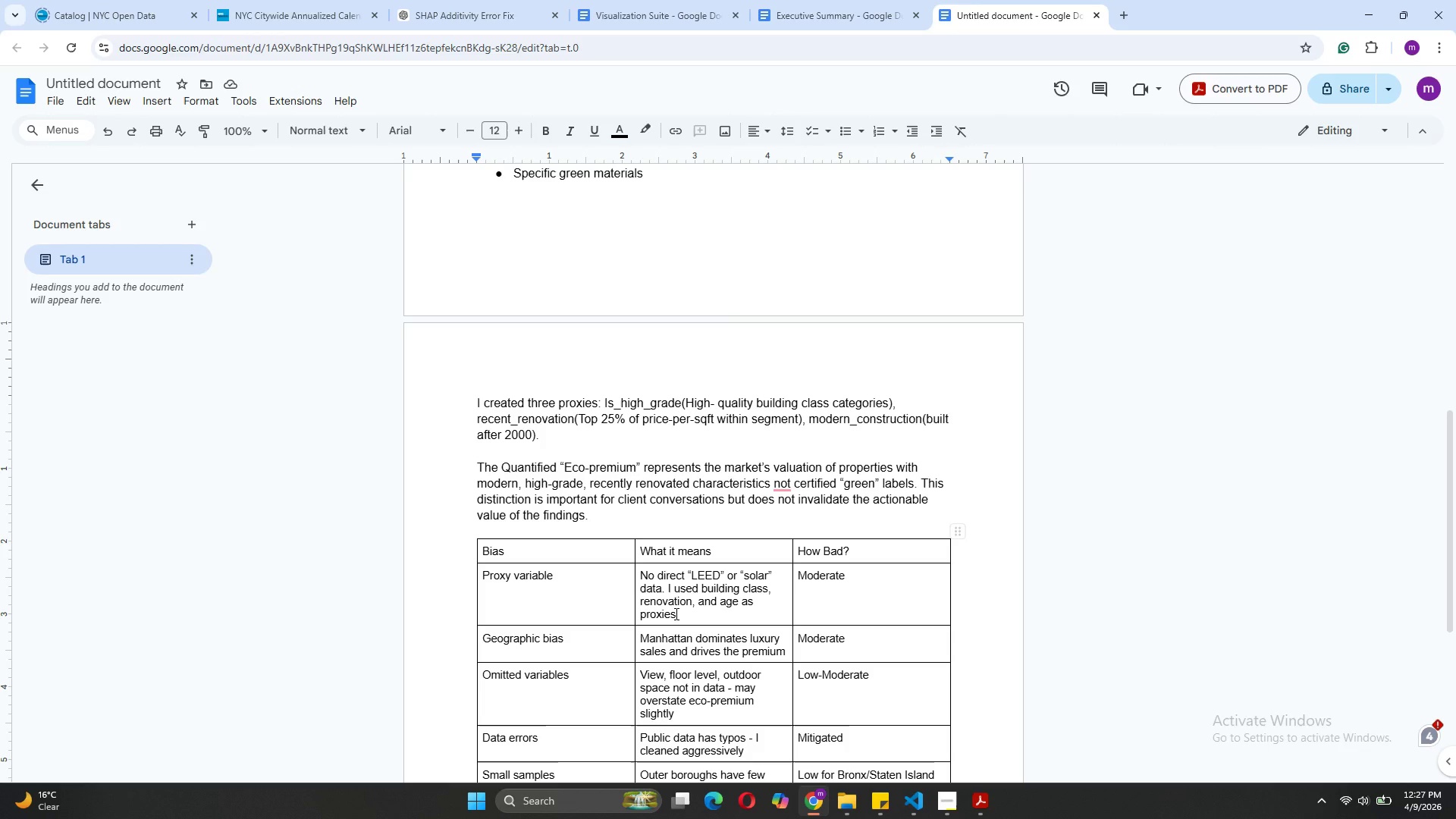 
wait(15.86)
 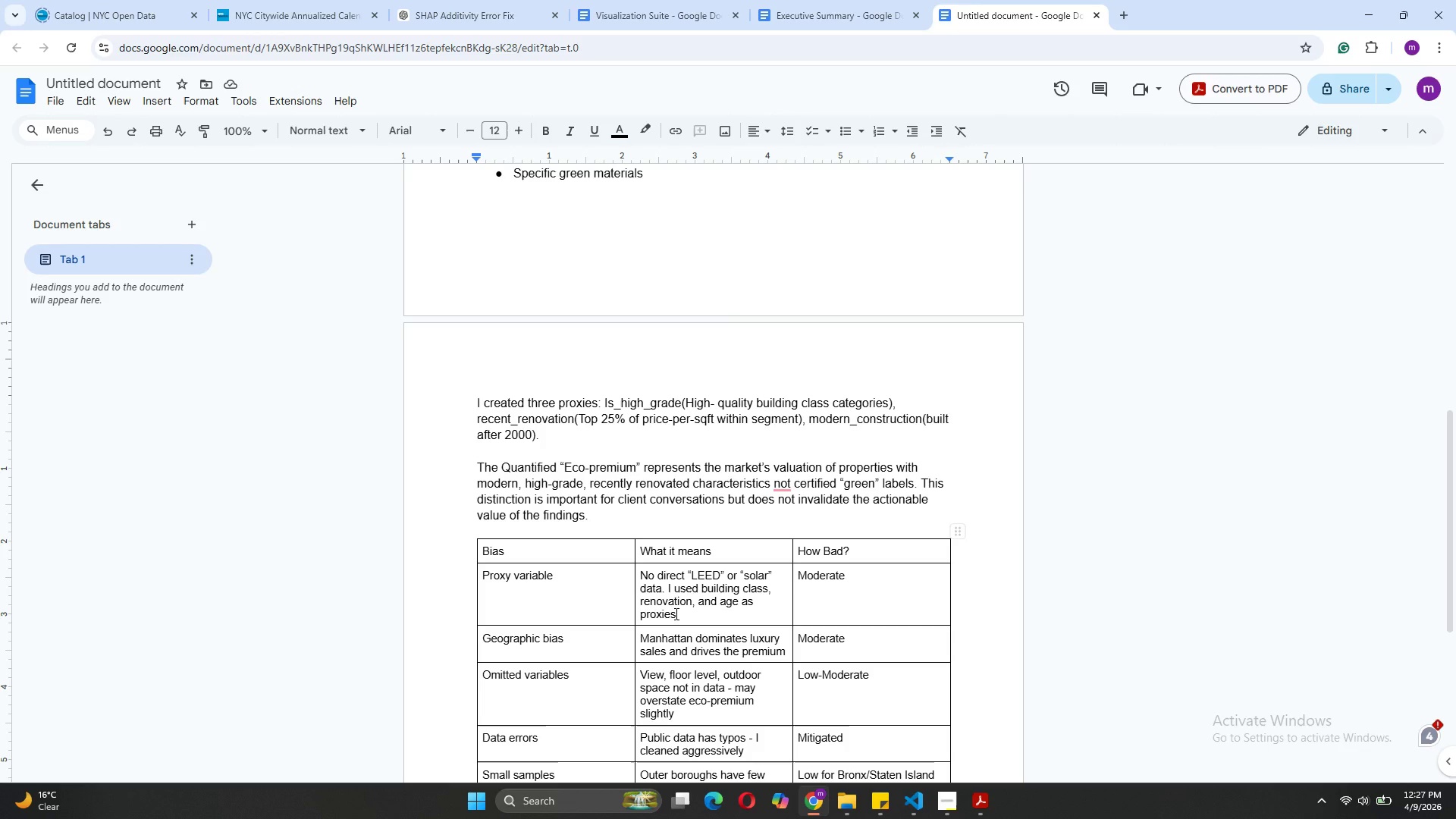 
left_click([613, 521])
 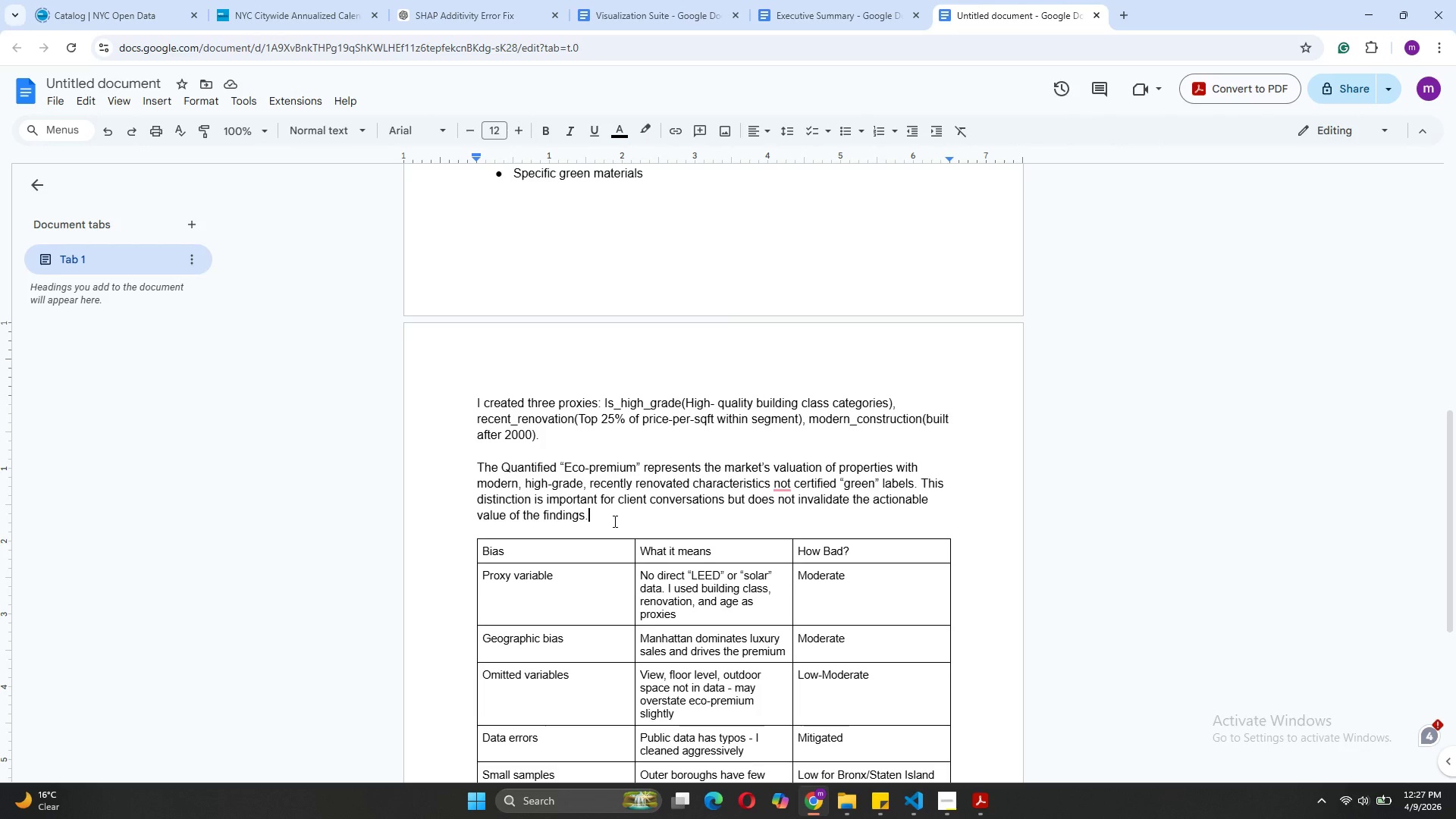 
key(Enter)
 